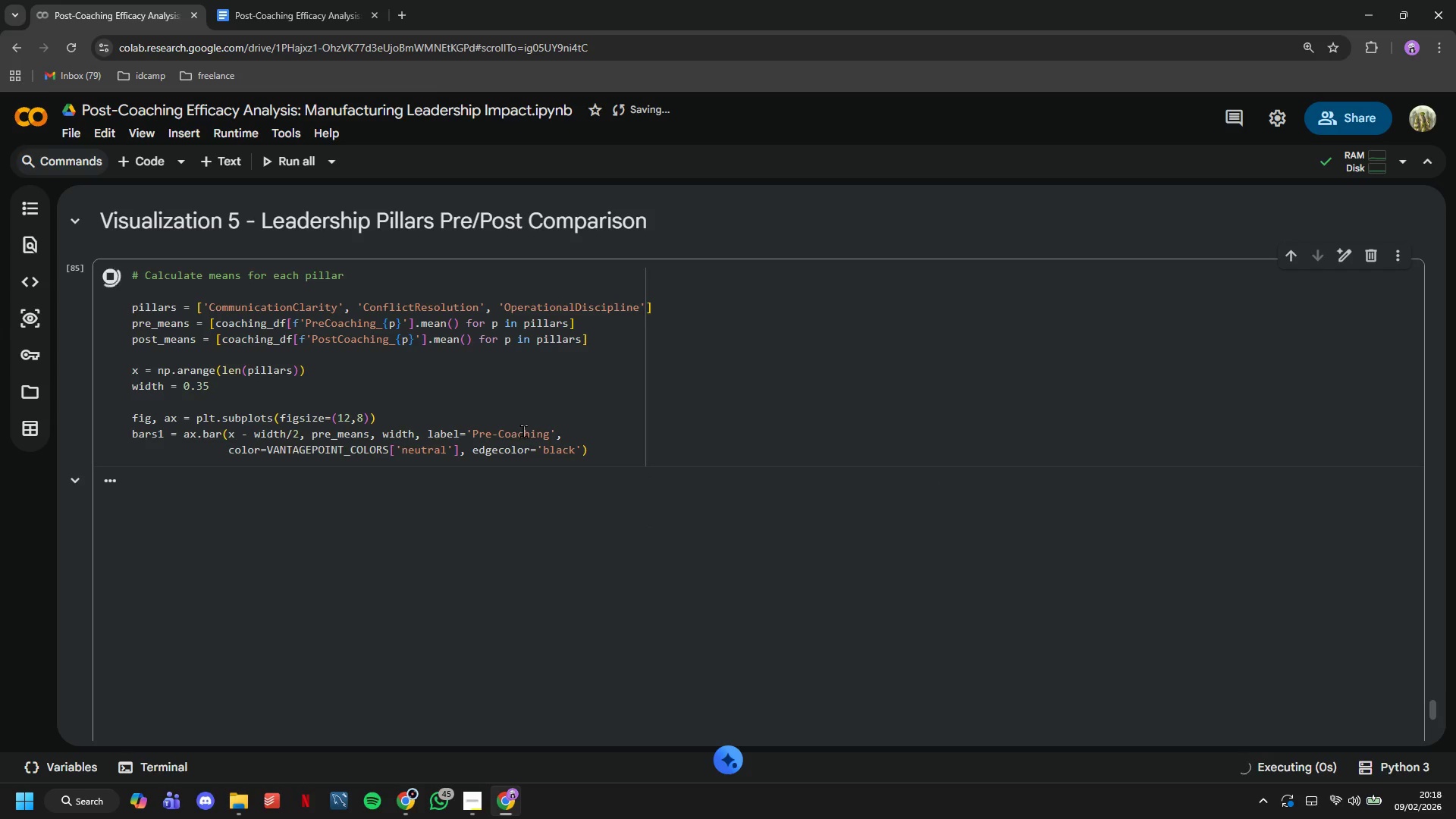 
scroll: coordinate [536, 420], scroll_direction: none, amount: 0.0
 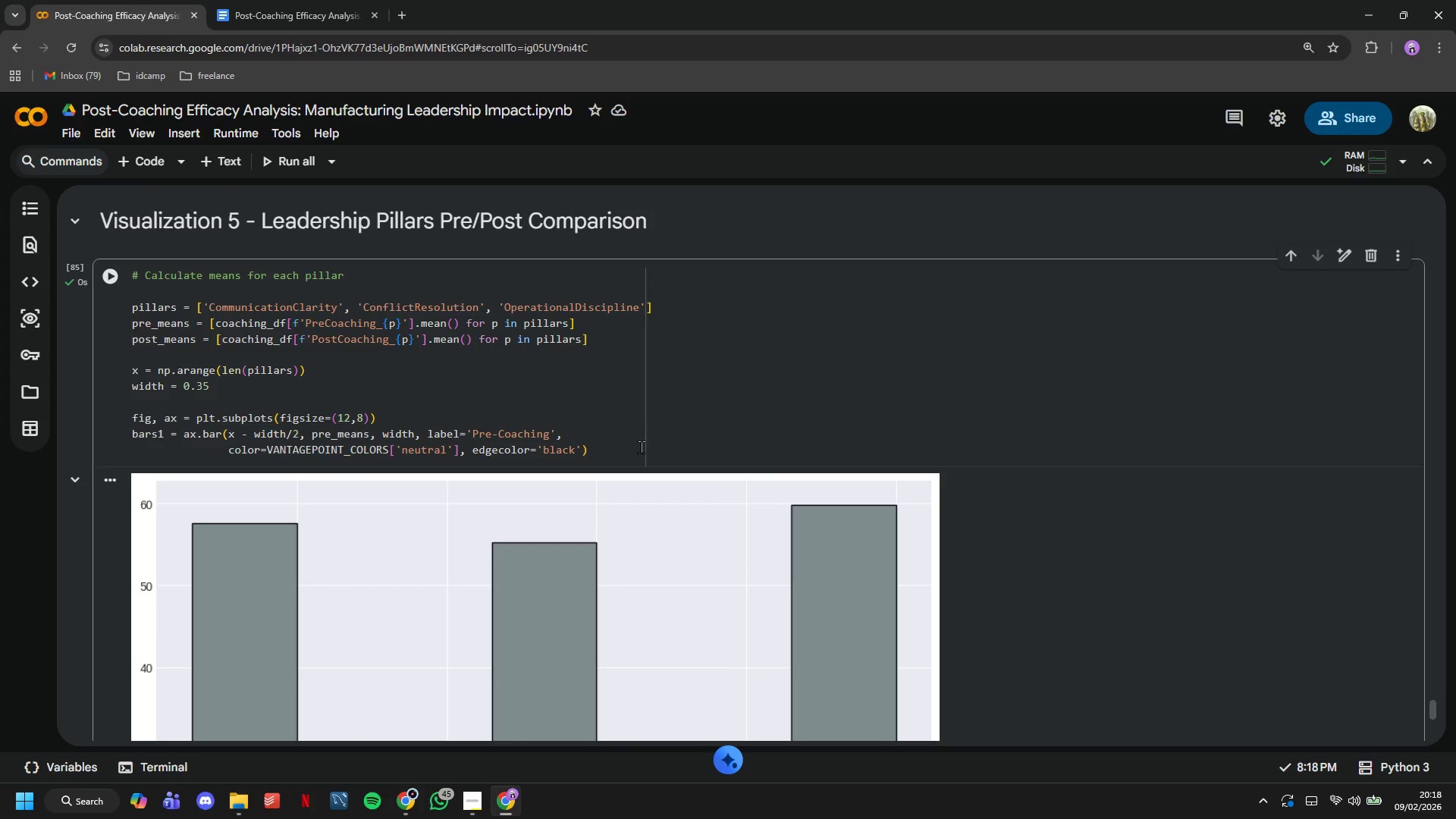 
left_click([641, 448])
 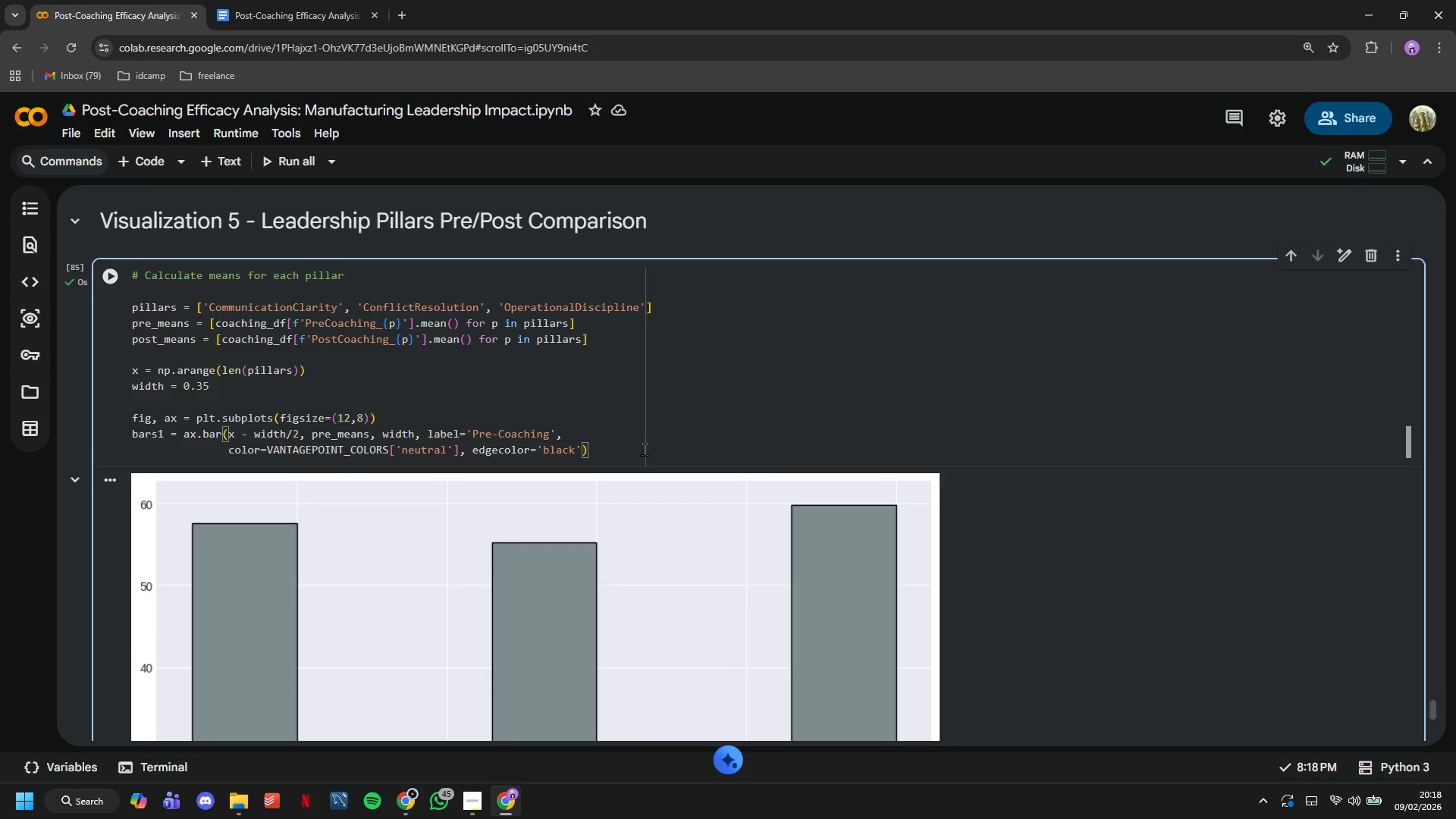 
key(Enter)
 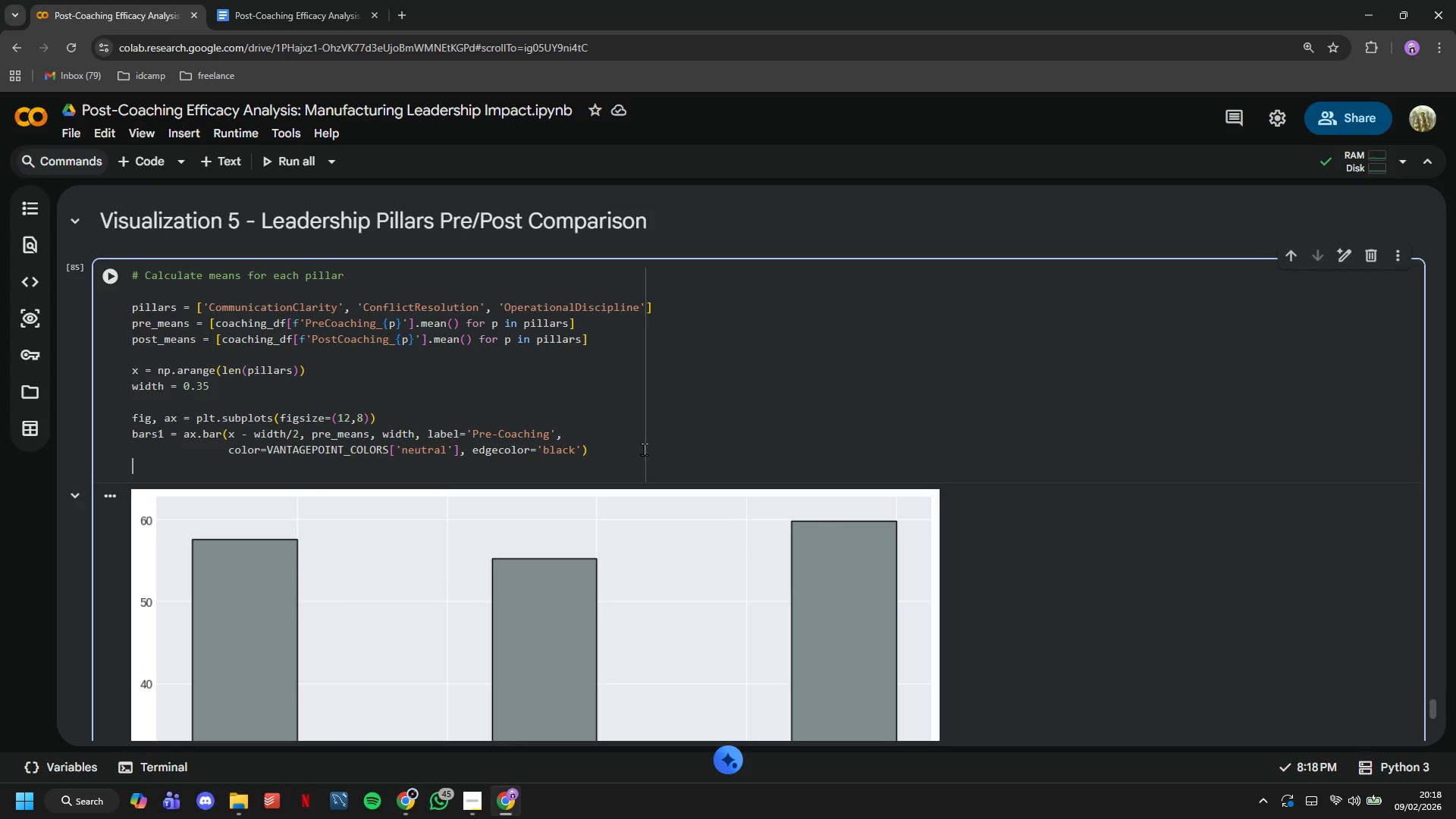 
type(bars2 = ax)
key(Tab)
type(POINT)
key(Backspace)
key(Backspace)
key(Backspace)
key(Backspace)
key(Backspace)
type(COLORS['s)
key(Tab)
 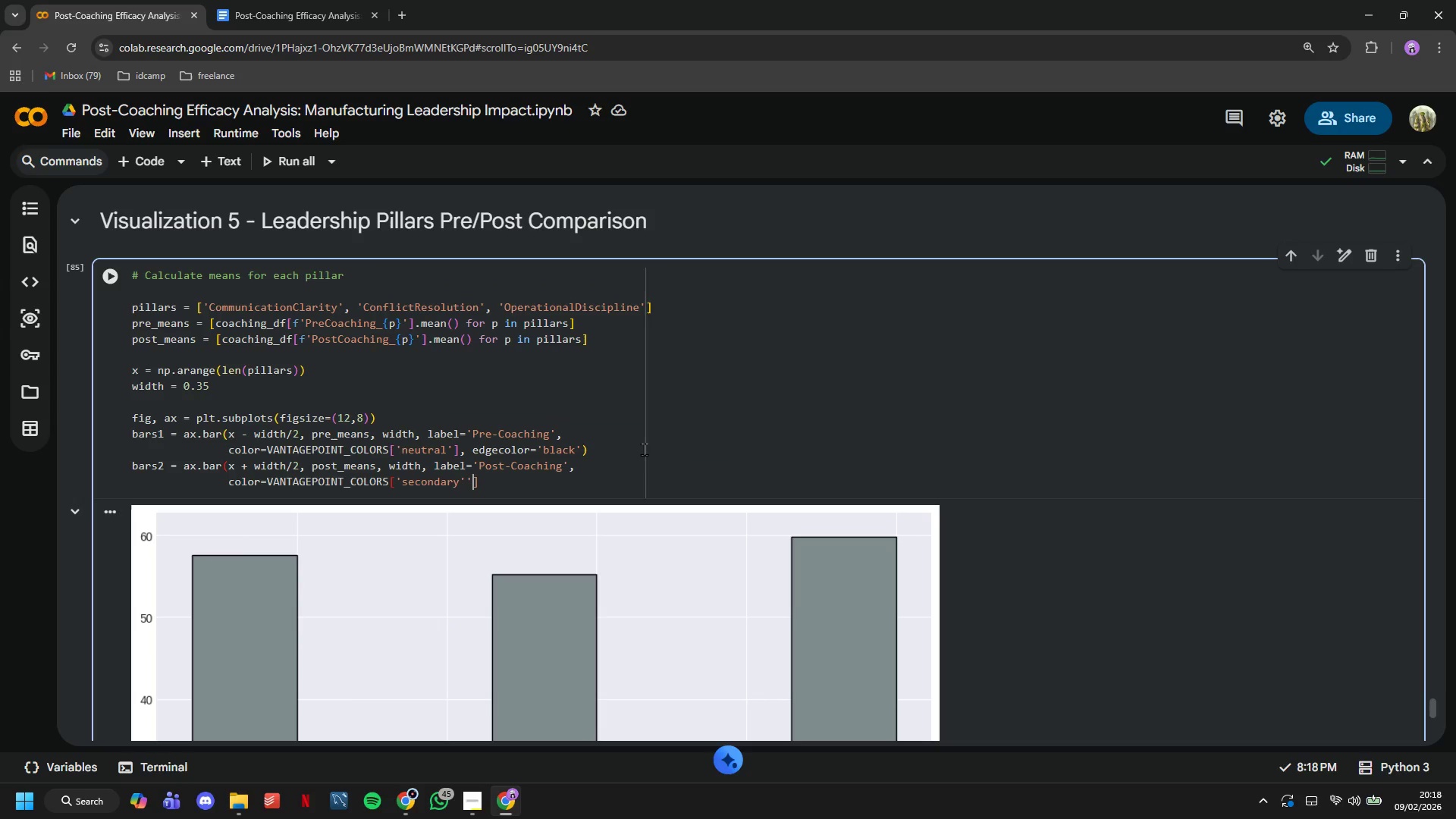 
key(ArrowRight)
 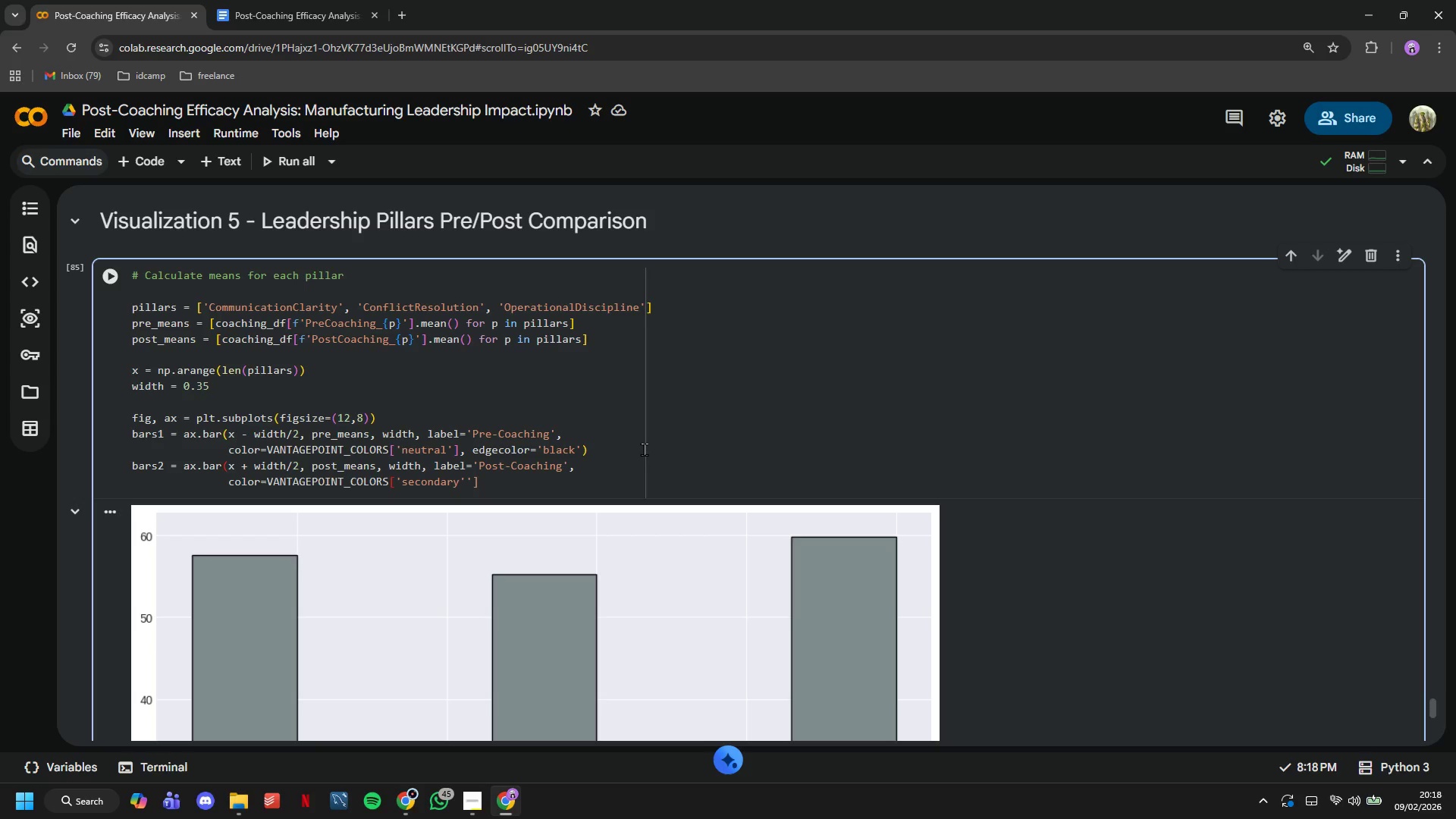 
key(Backspace)
type(, edgecolor='black)
 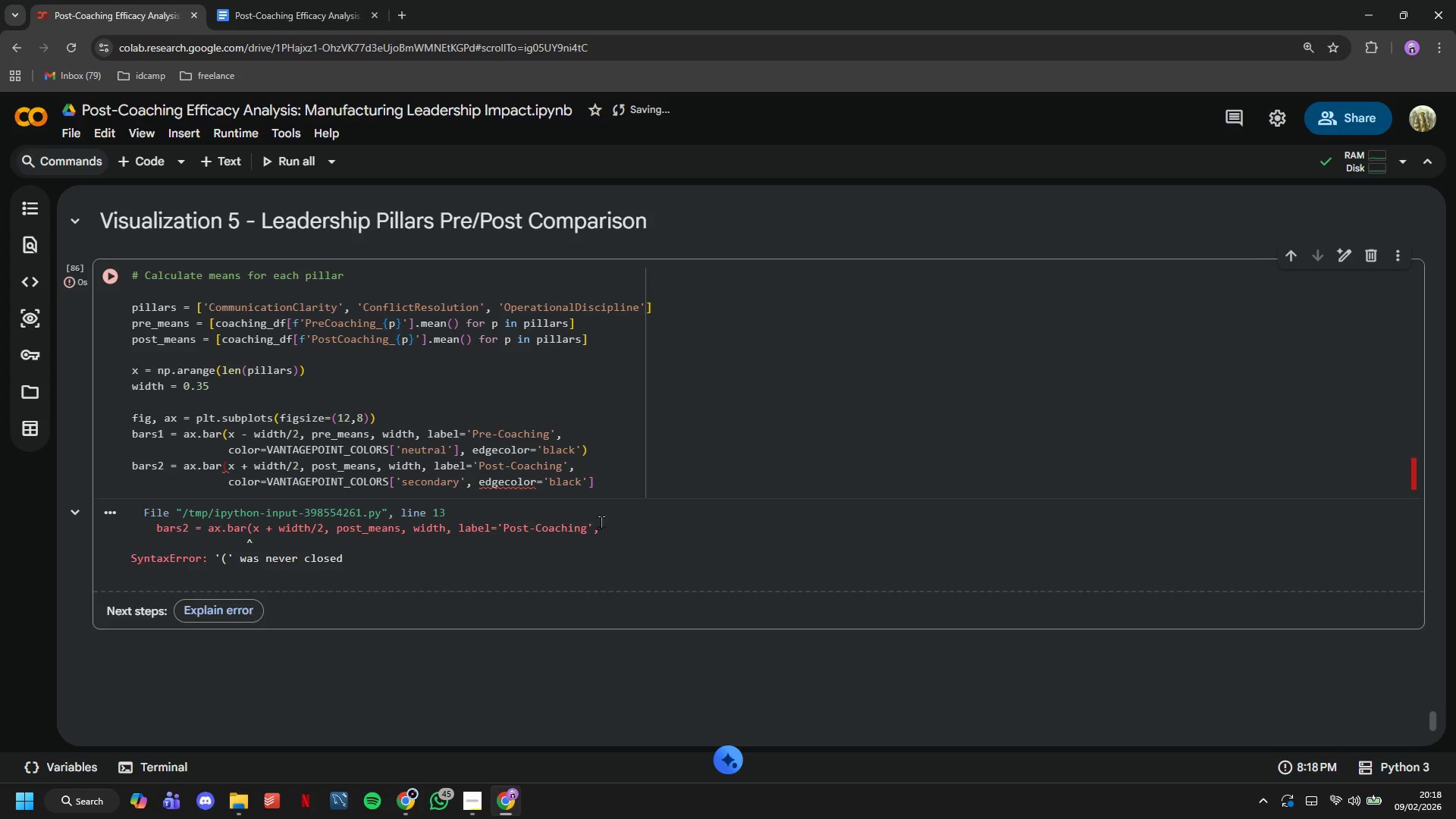 
key(Shift+ShiftLeft)
 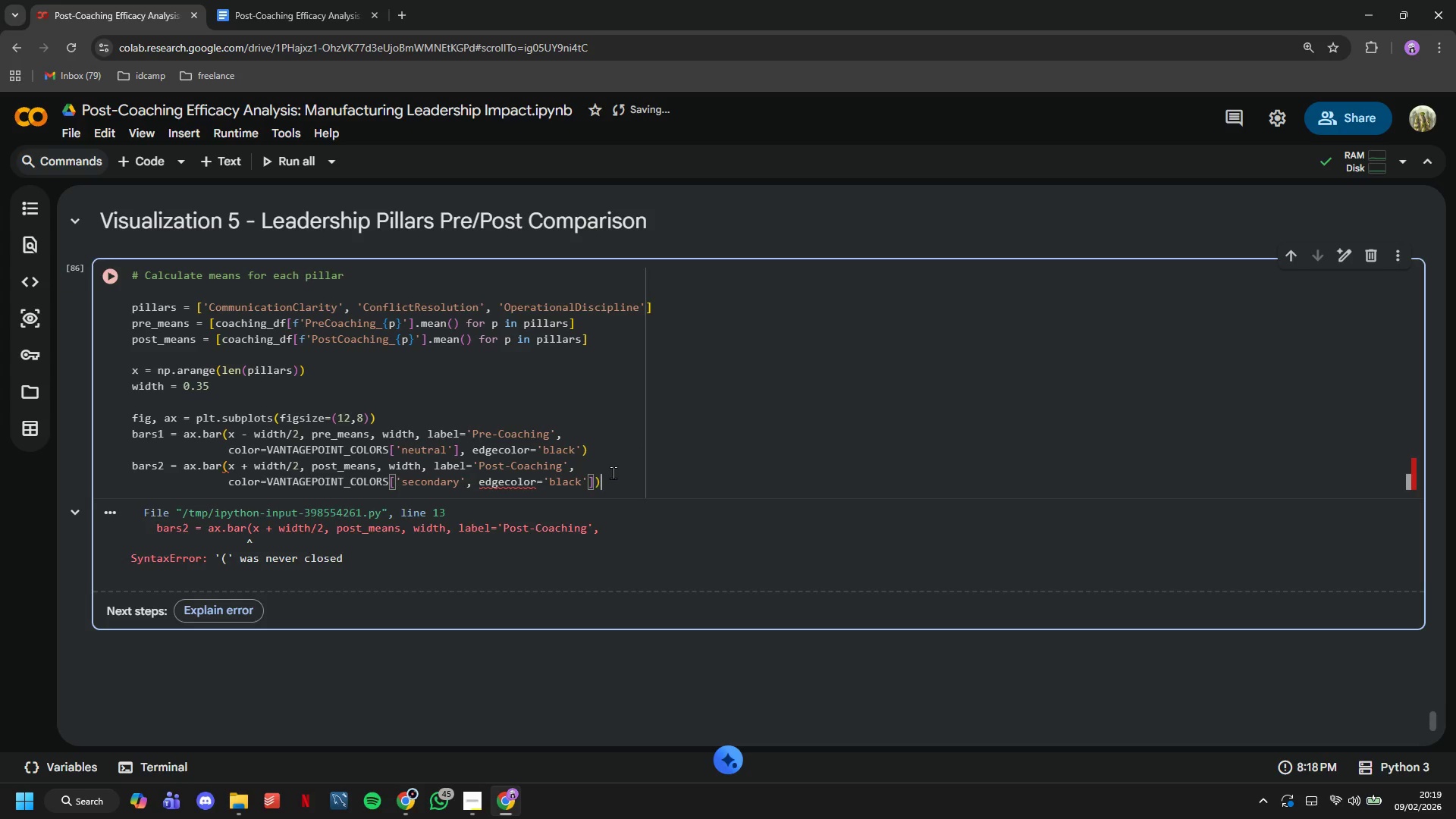 
key(Shift+0)
 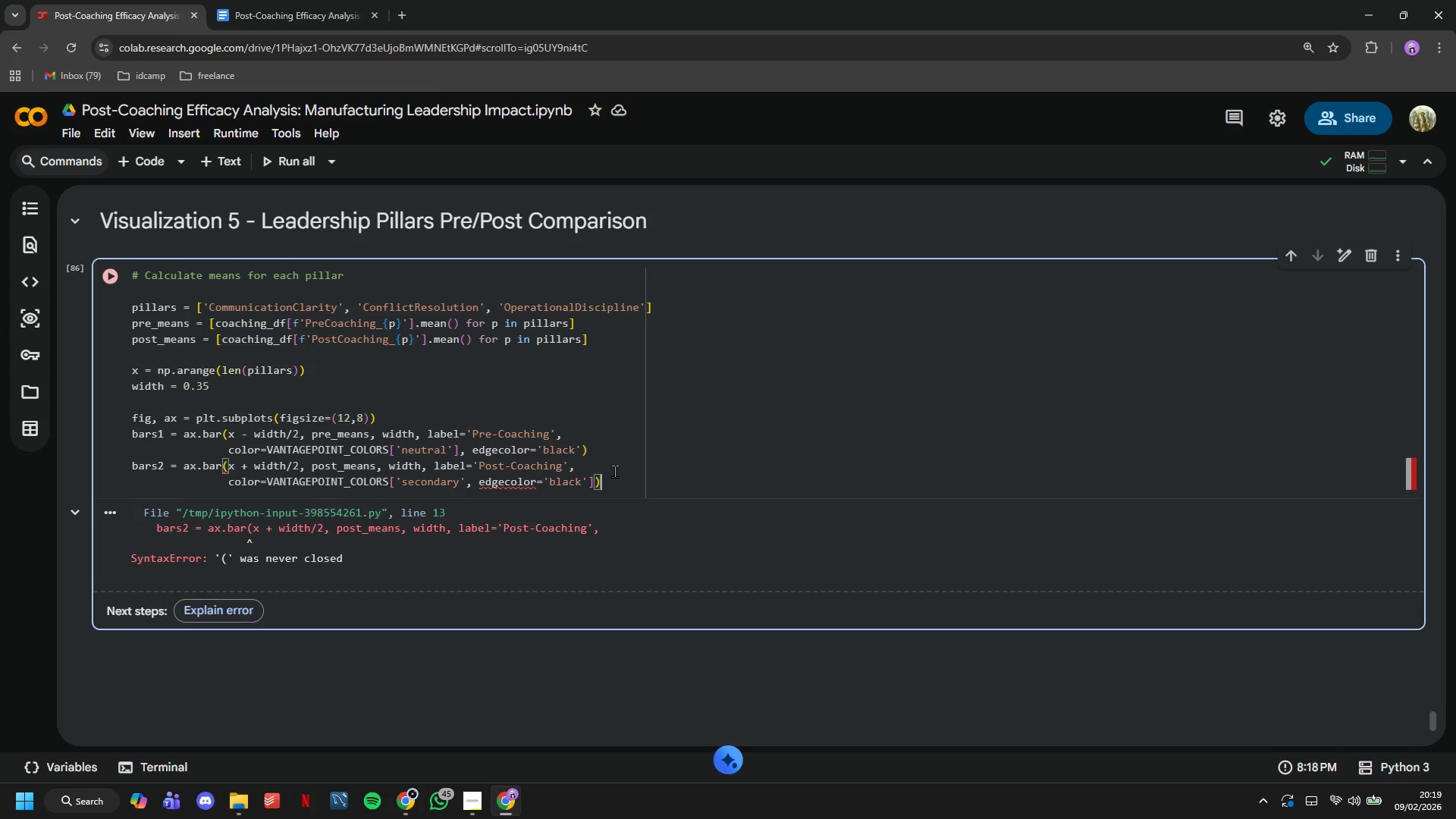 
key(ArrowLeft)
 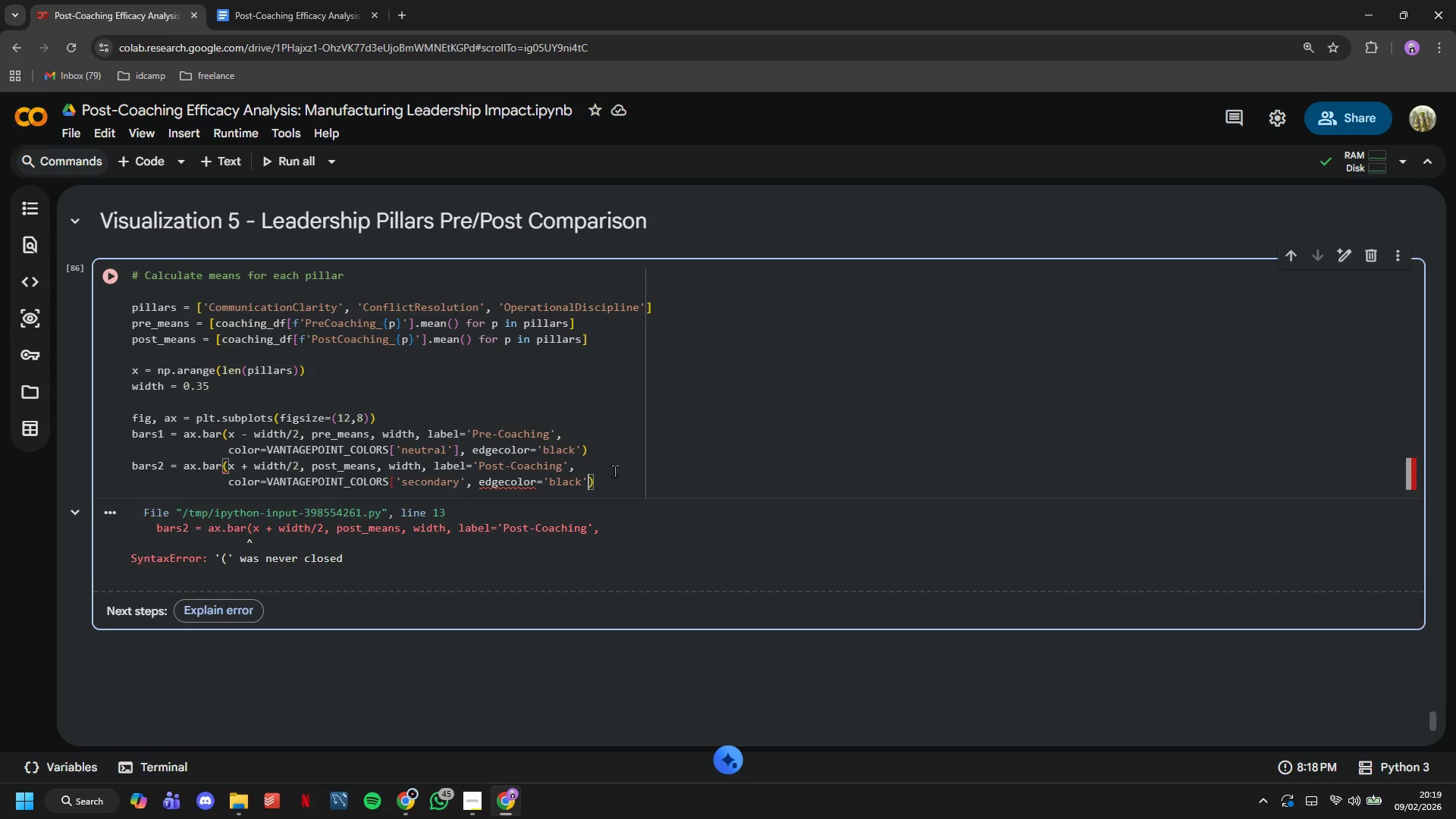 
key(Backspace)
 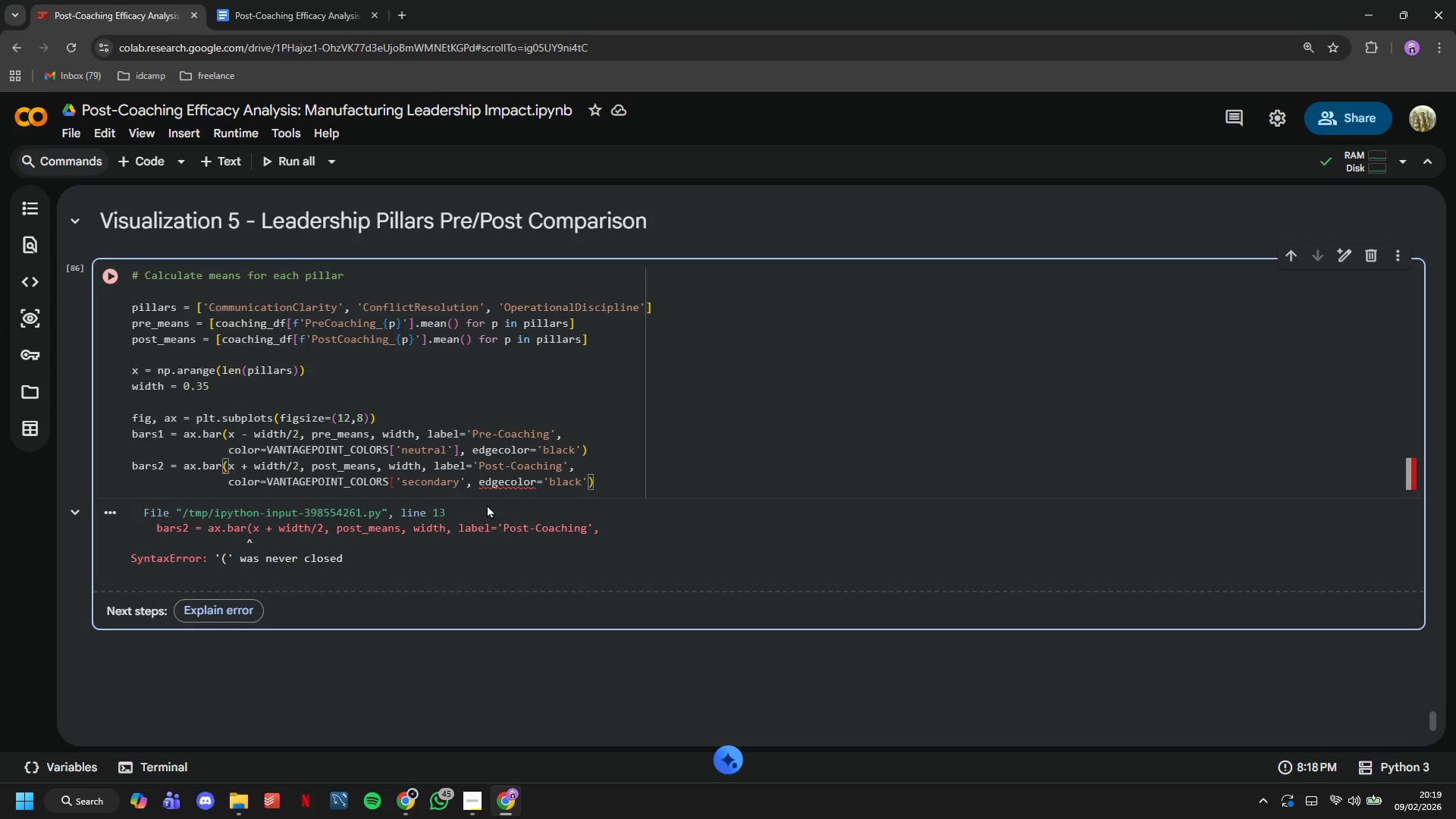 
left_click([461, 482])
 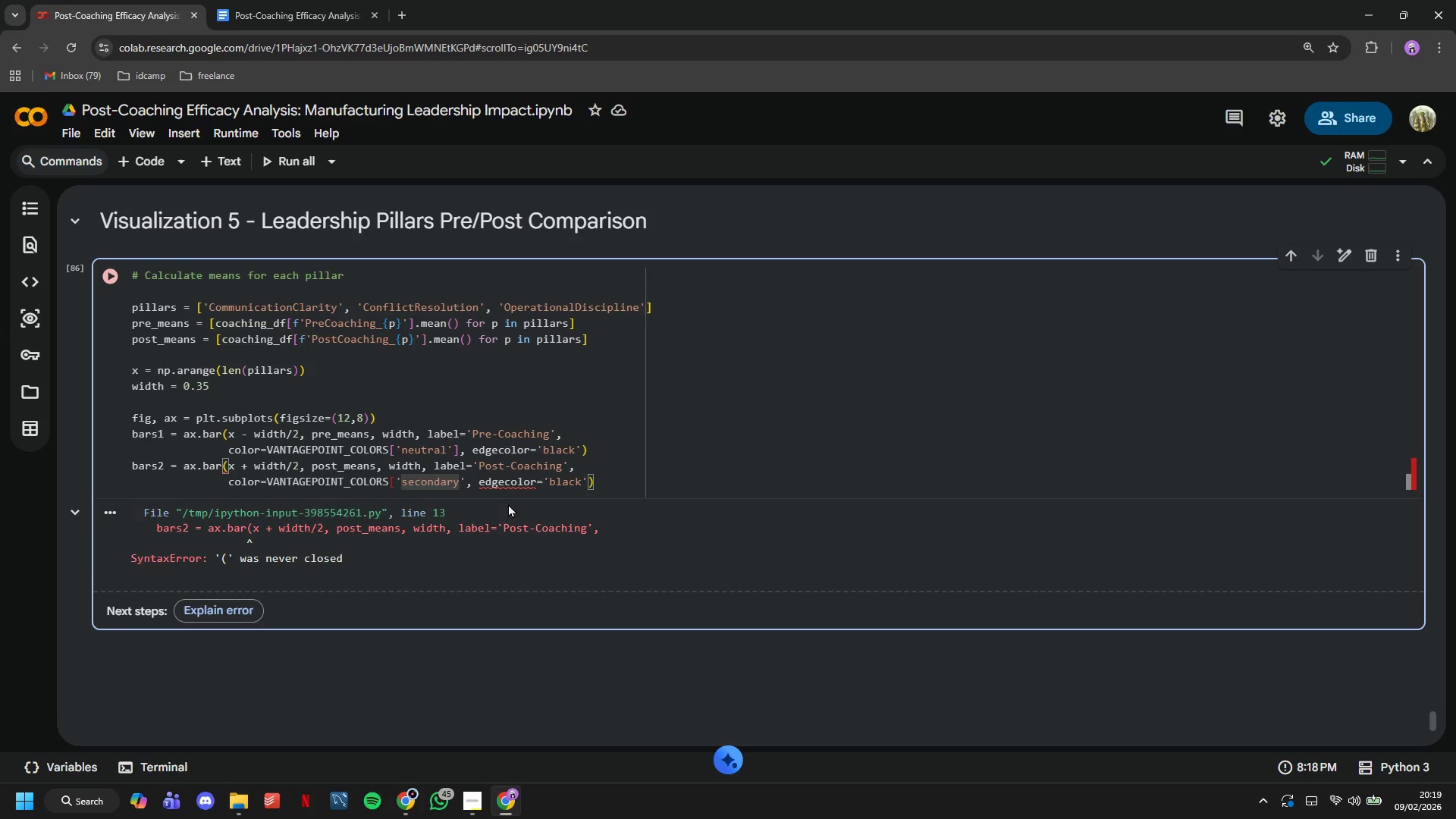 
key(ArrowRight)
 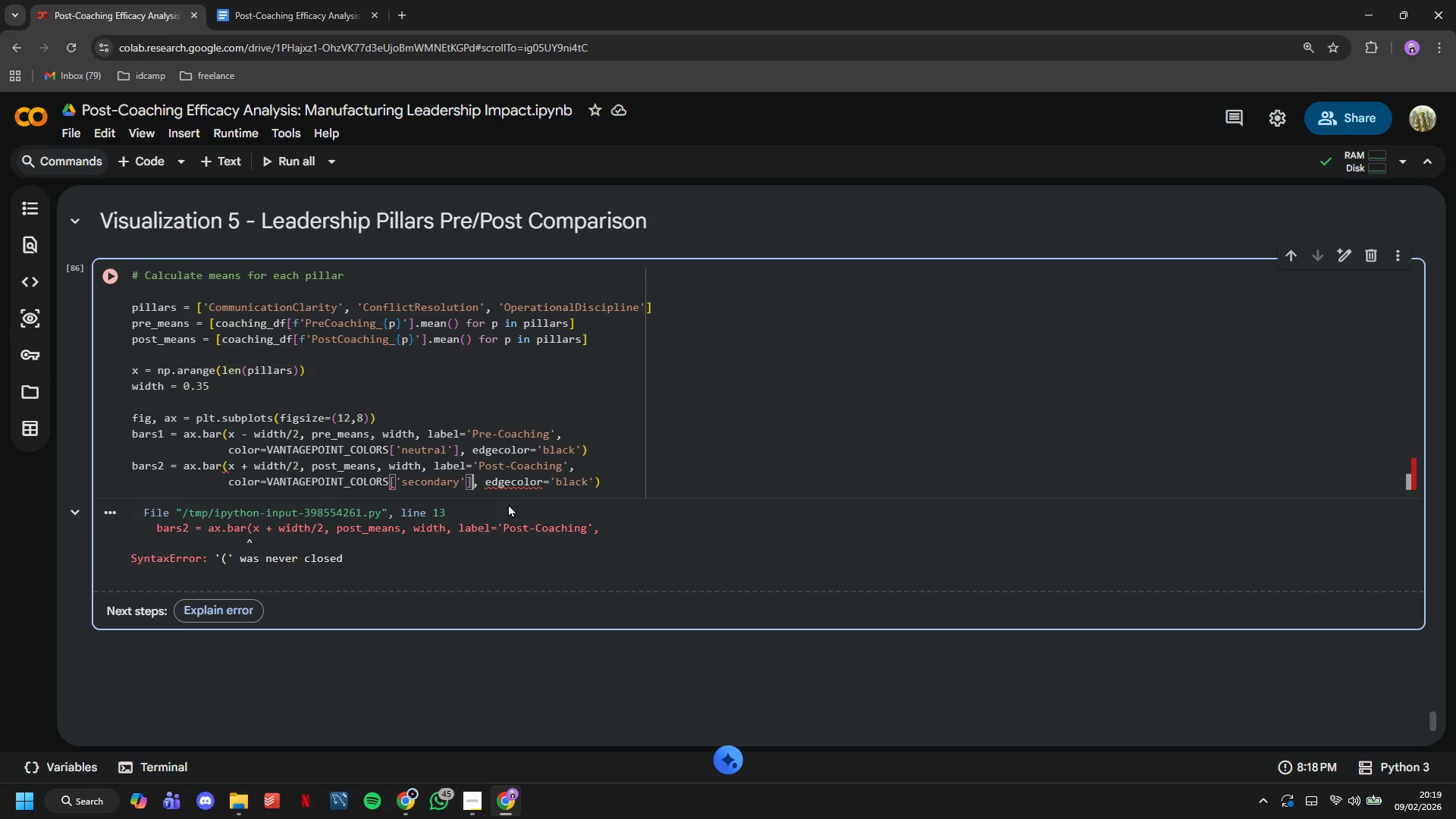 
key(BracketRight)
 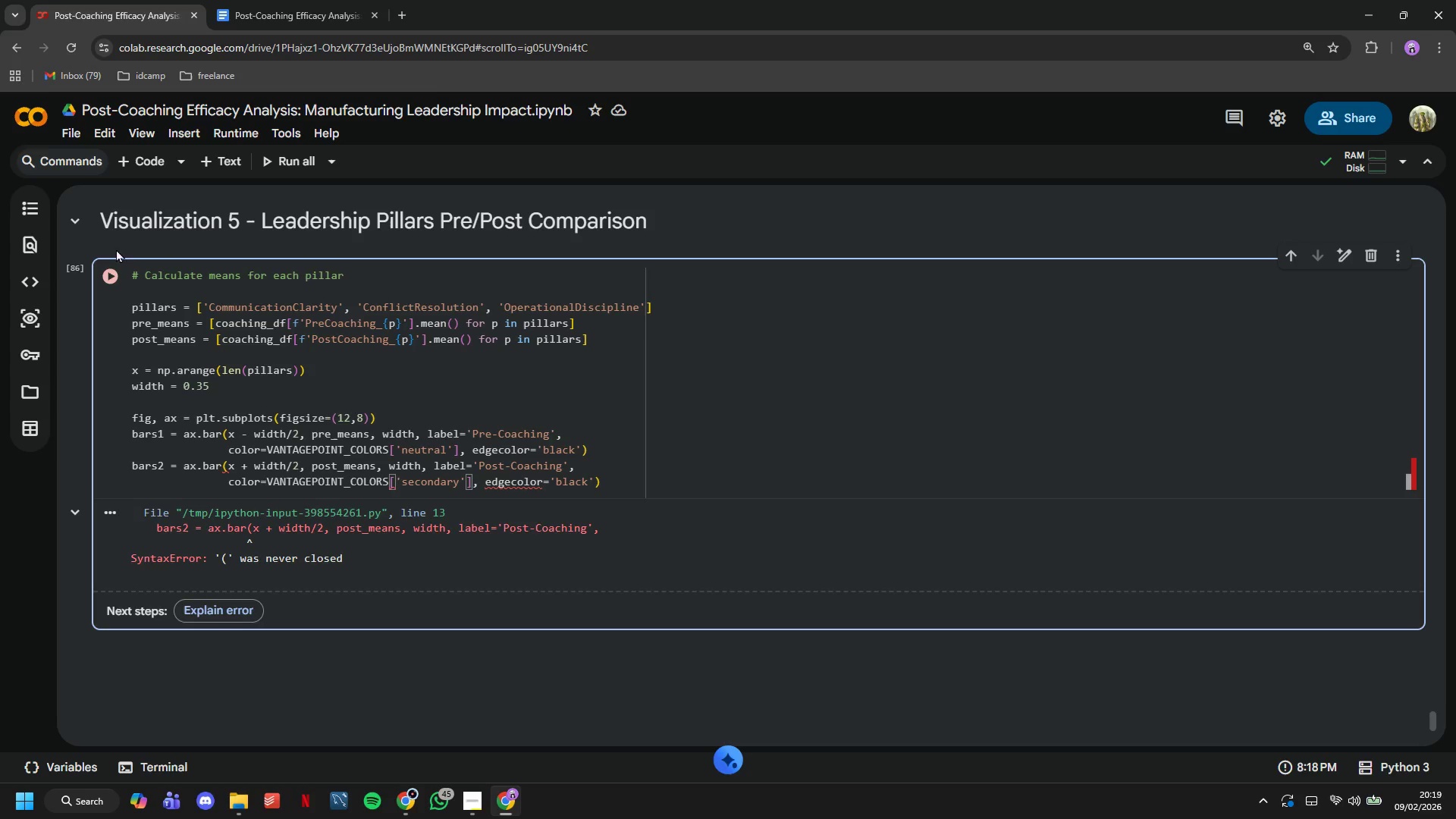 
left_click([119, 262])
 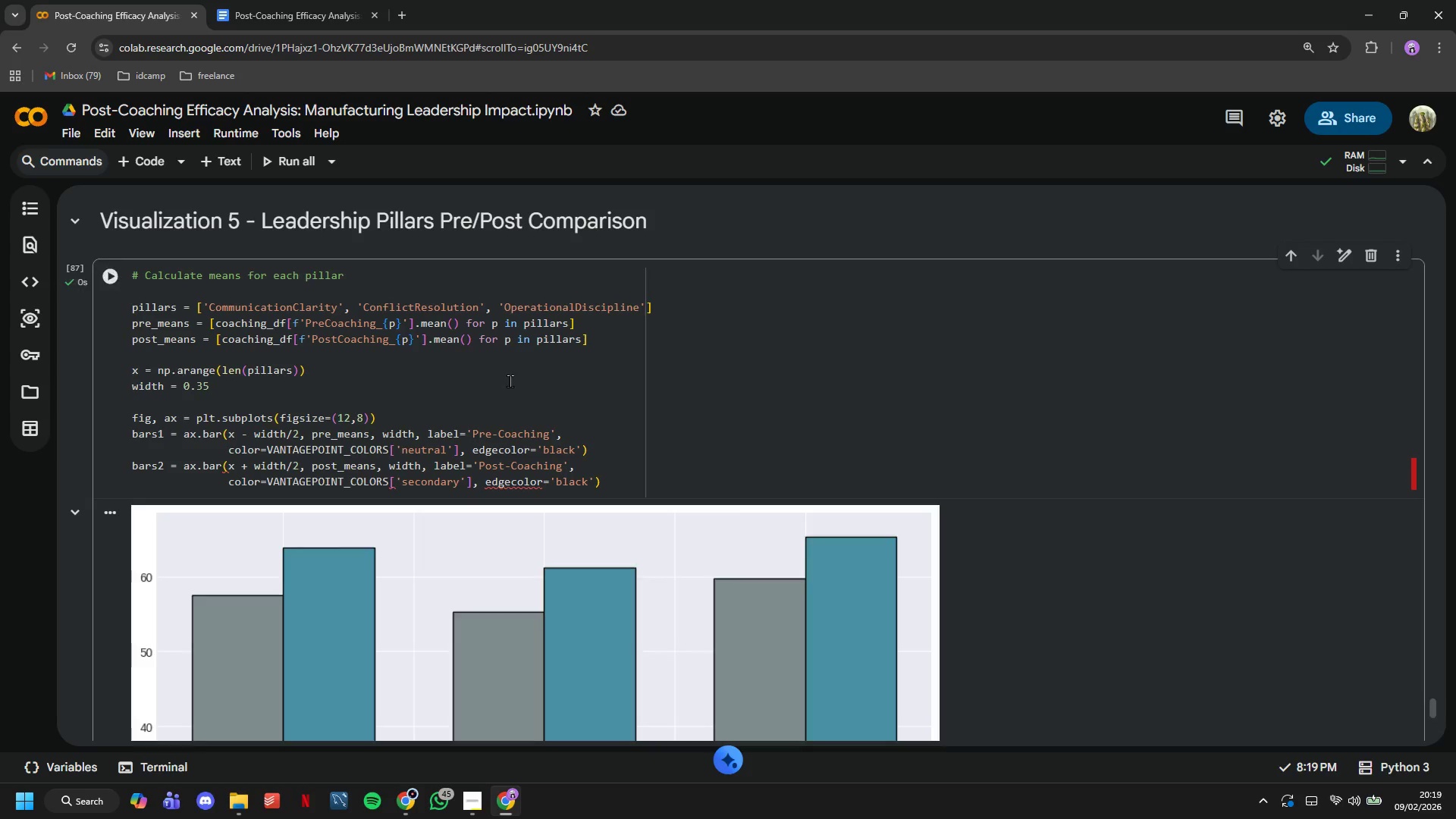 
scroll: coordinate [510, 381], scroll_direction: down, amount: 5.0
 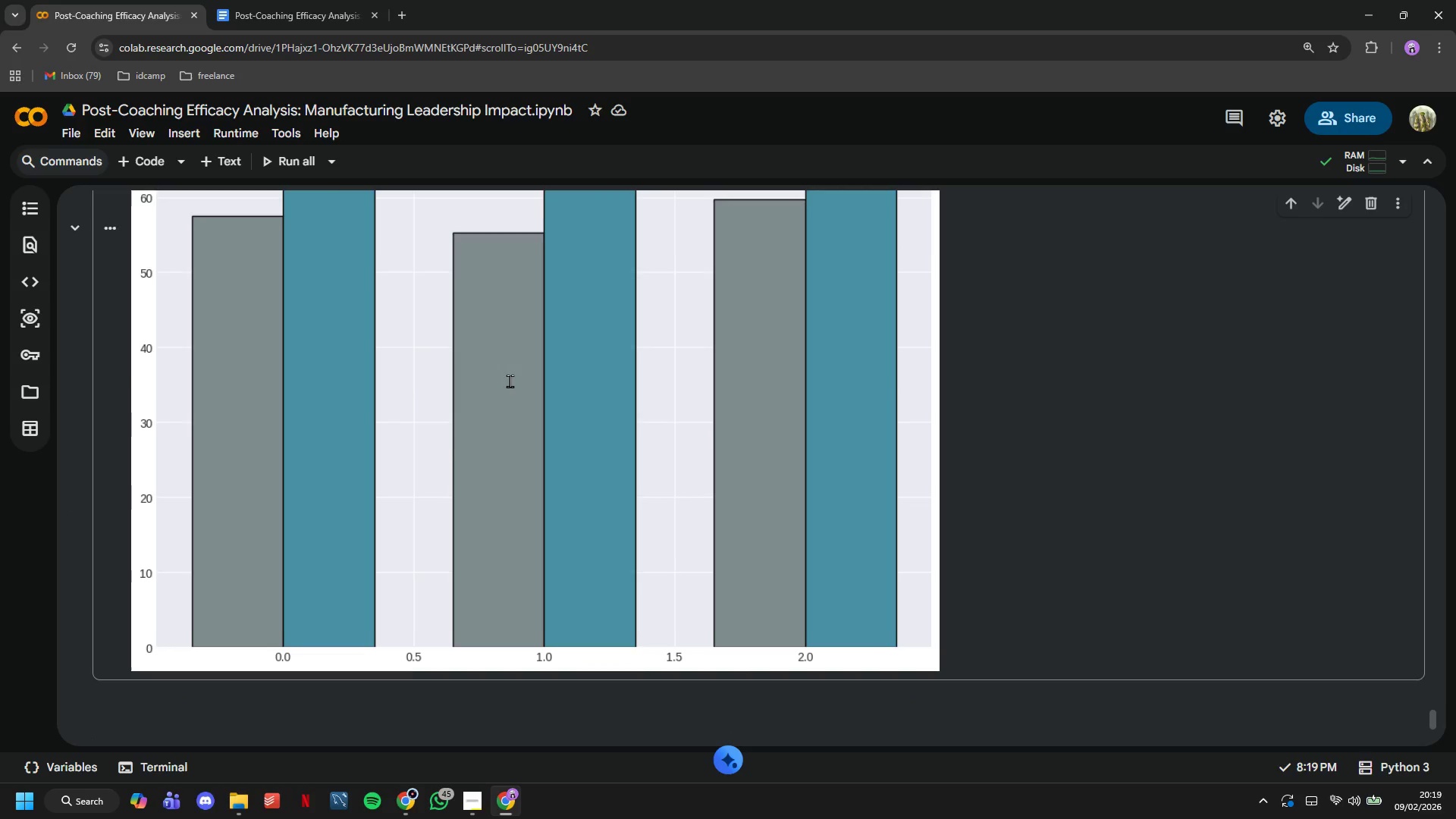 
scroll: coordinate [510, 381], scroll_direction: up, amount: 6.0
 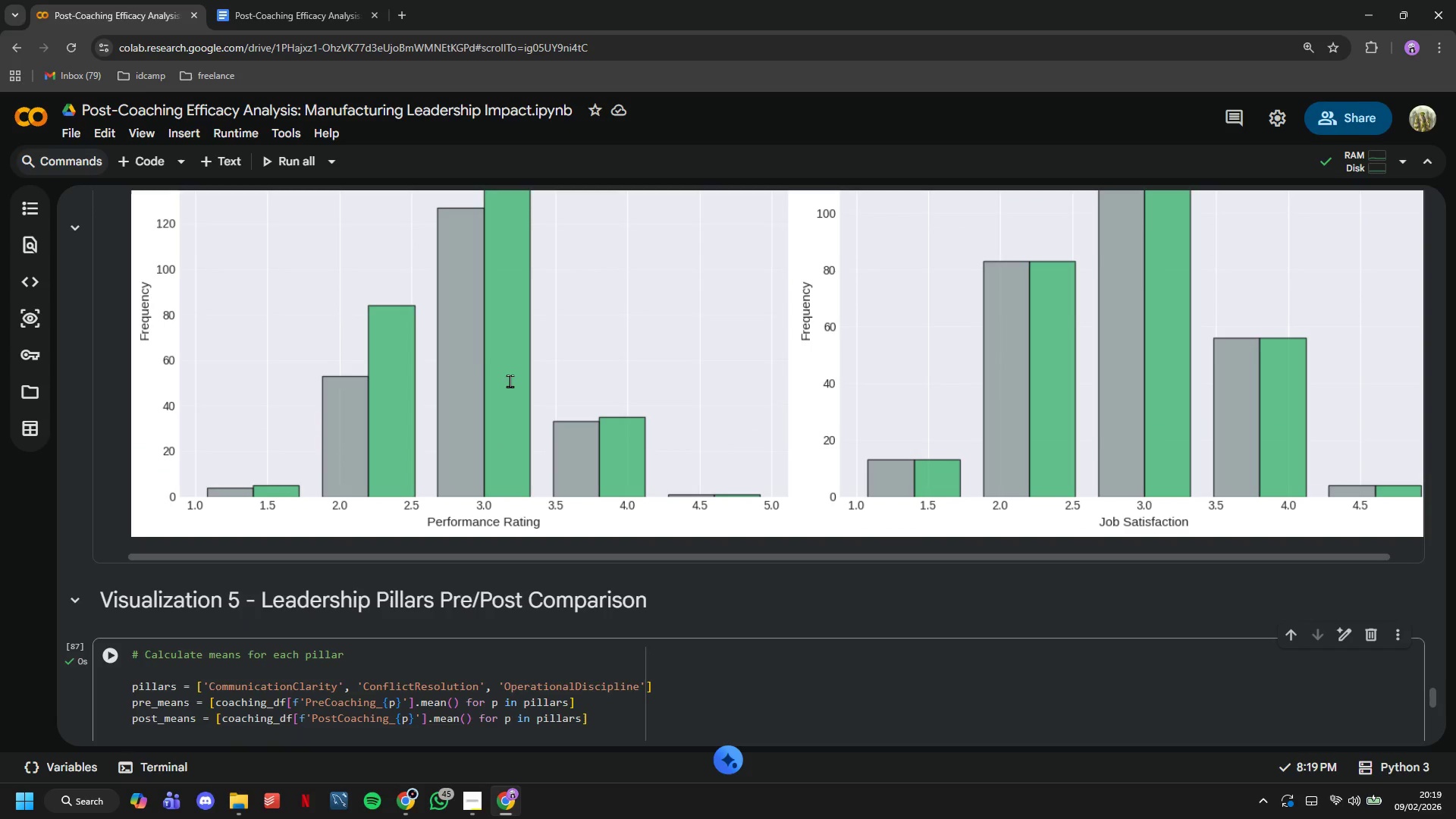 
scroll: coordinate [510, 381], scroll_direction: down, amount: 6.0
 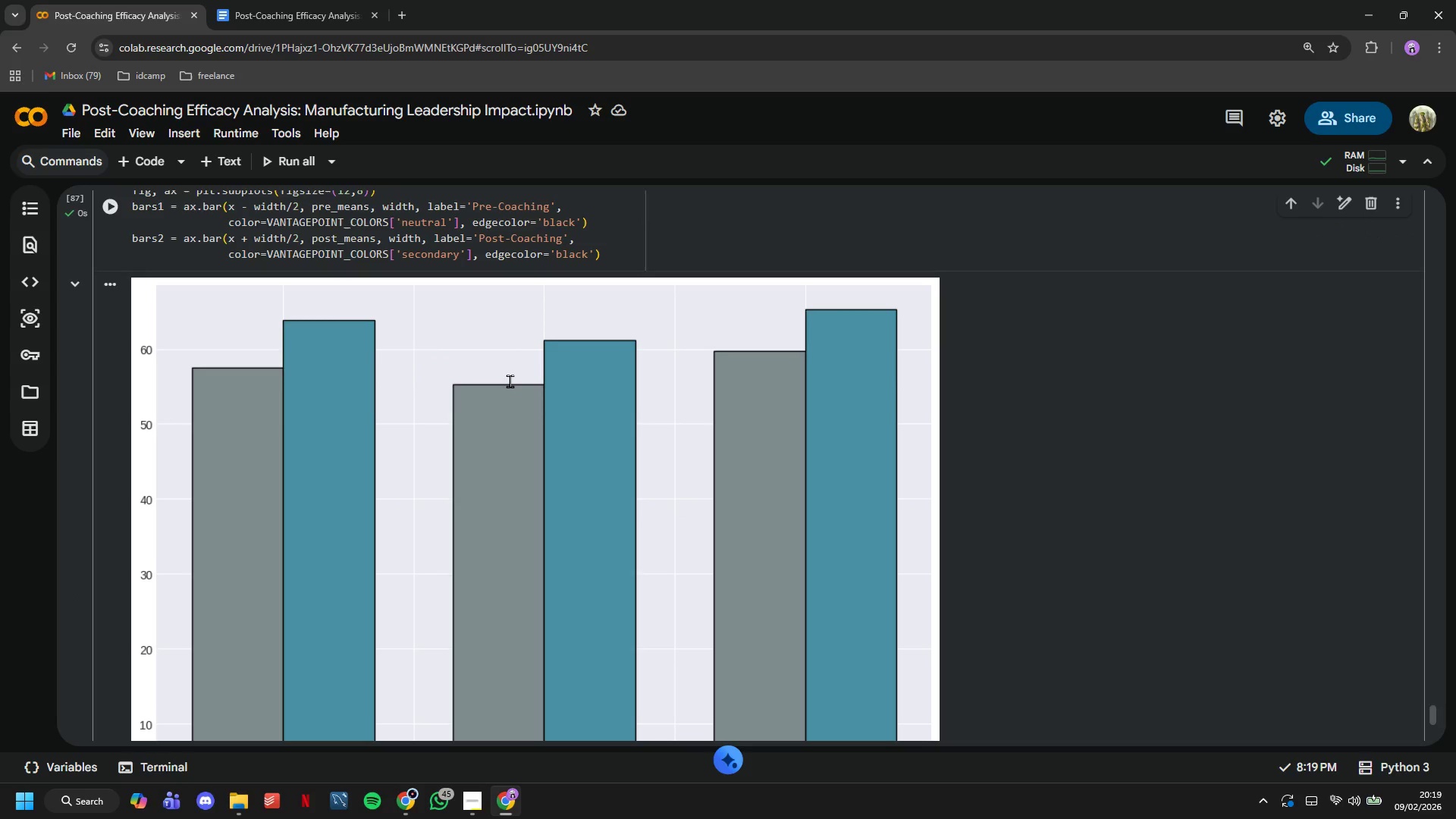 
scroll: coordinate [510, 381], scroll_direction: up, amount: 3.0
 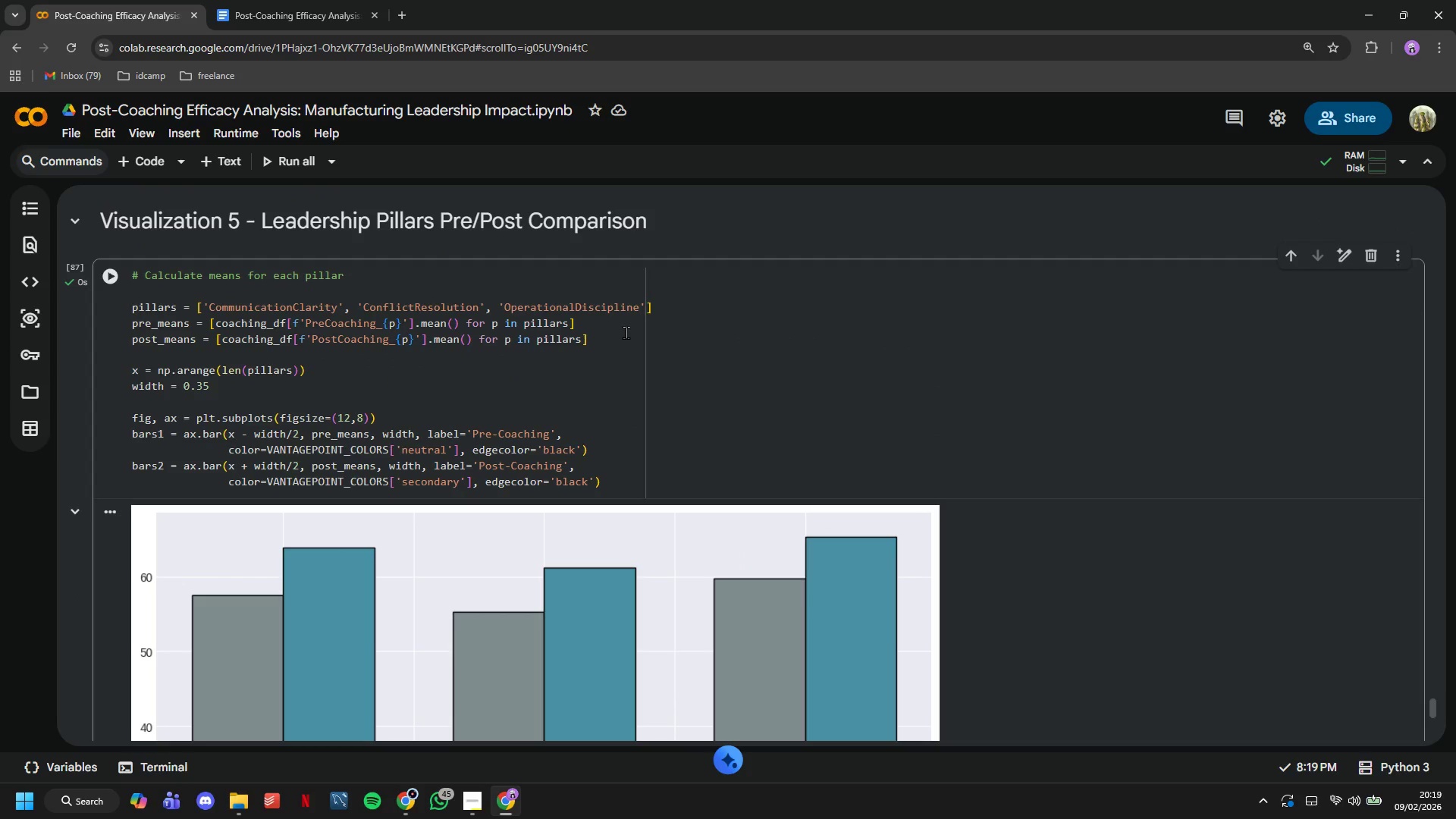 
left_click([650, 478])
 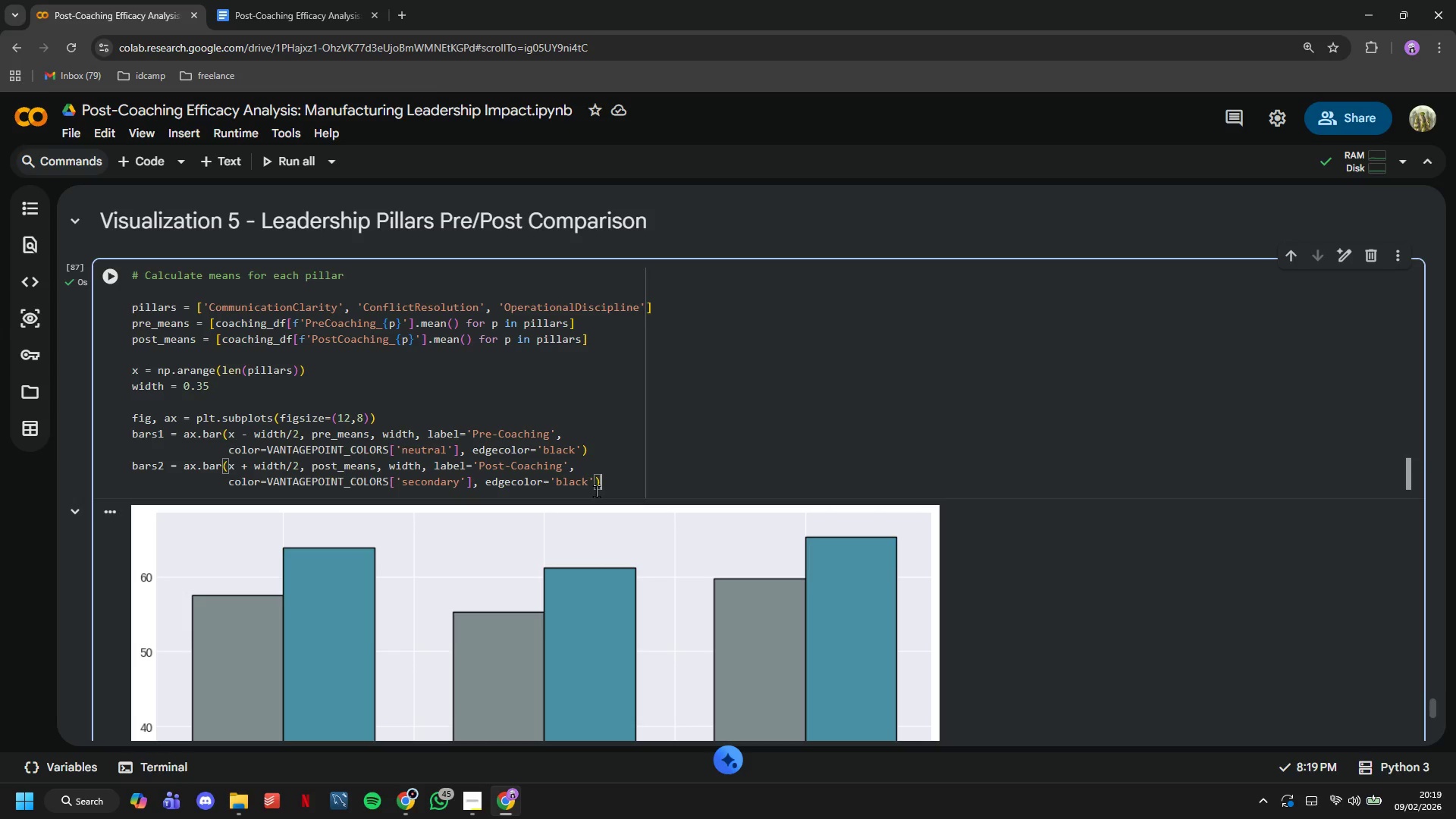 
wait(5.64)
 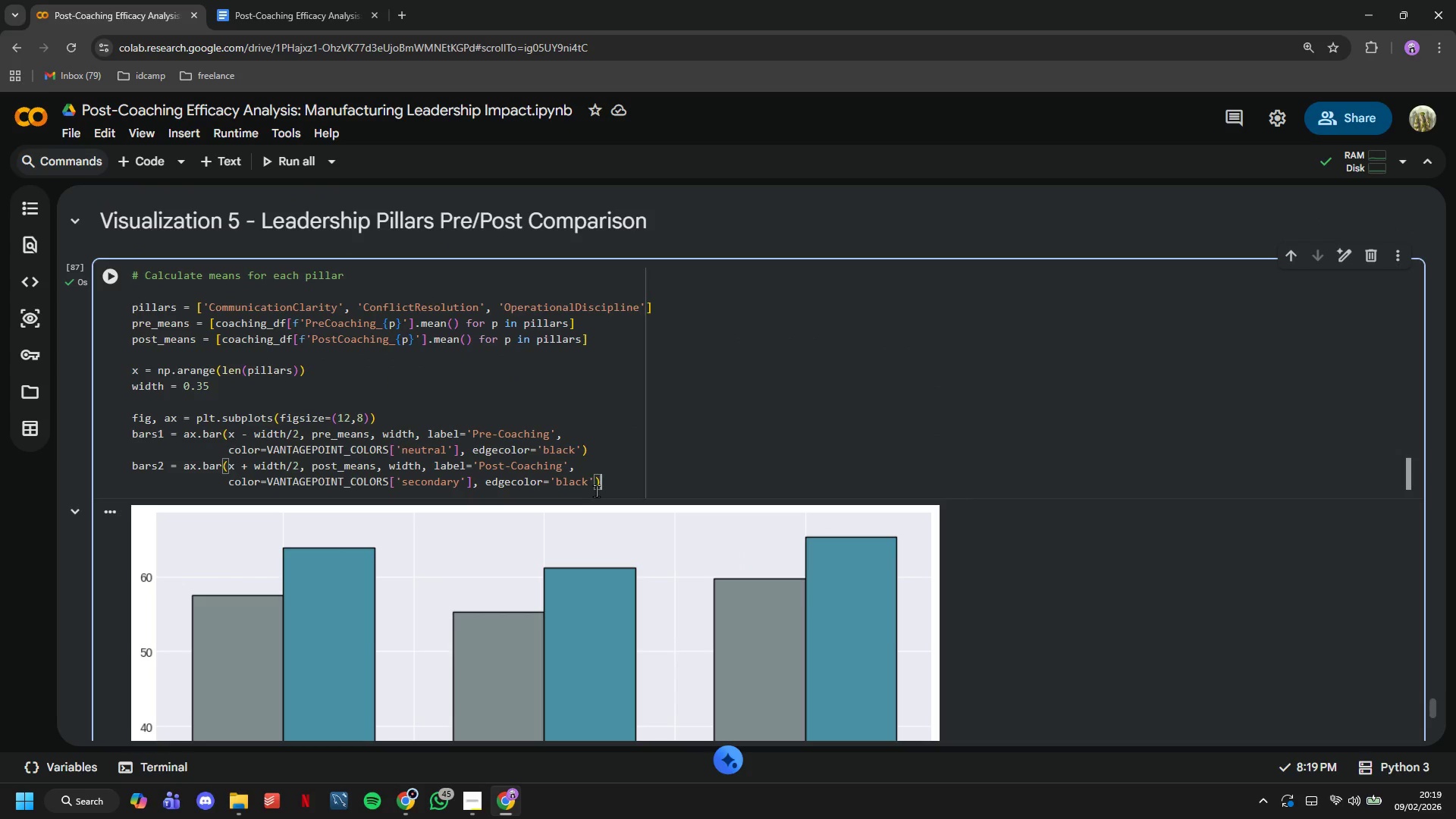 
key(Enter)
 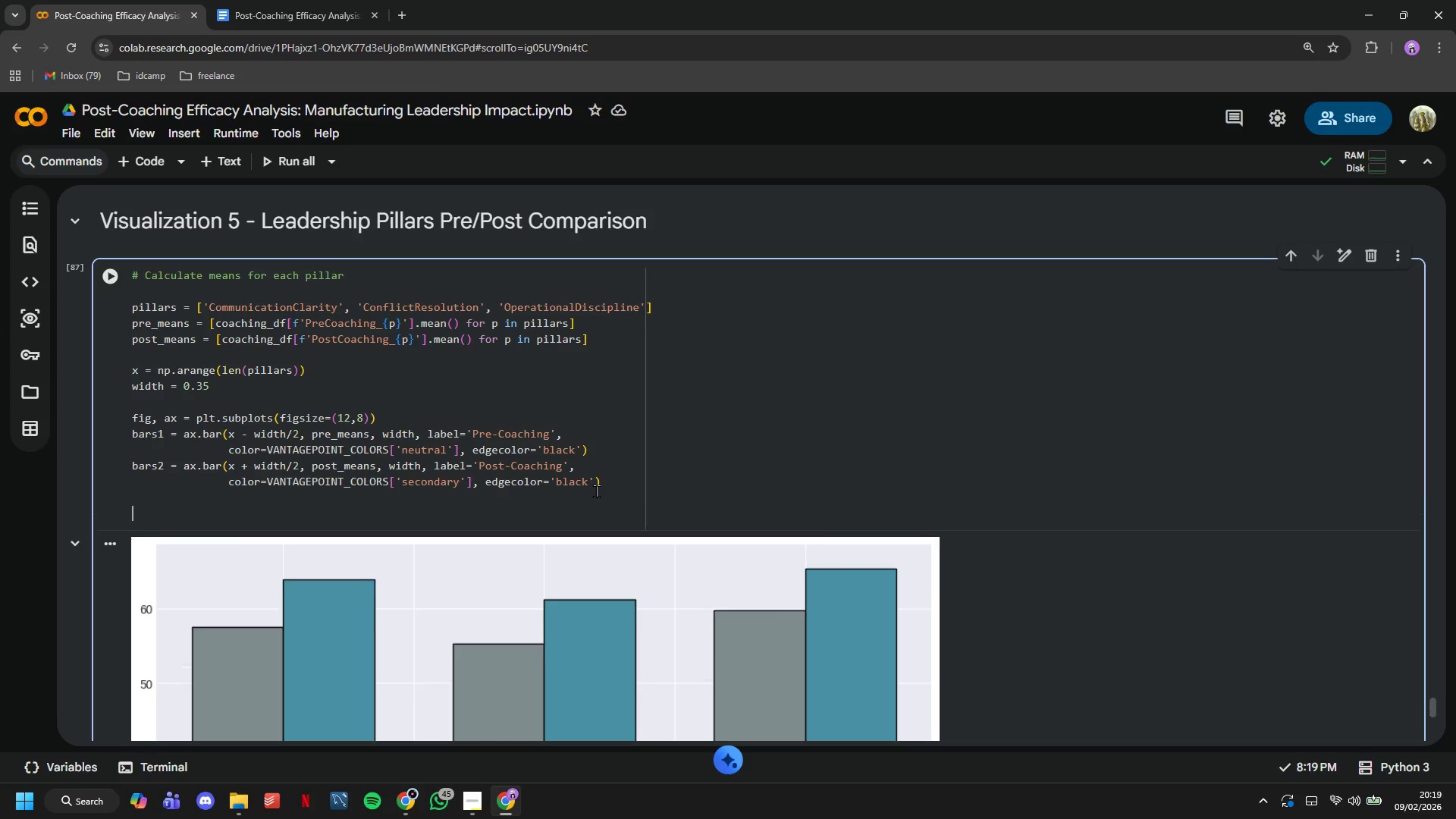 
key(Enter)
 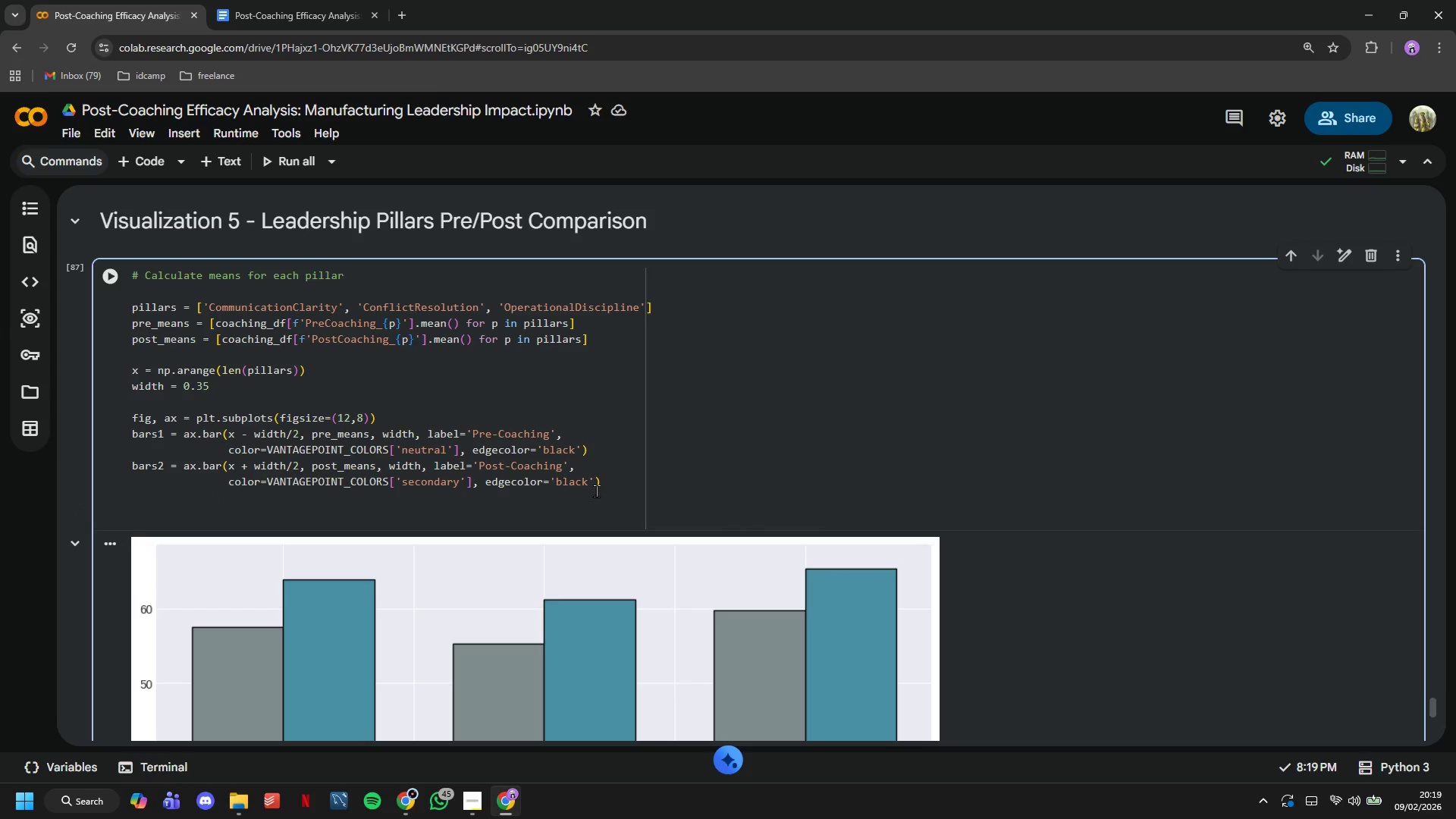 
type(ax.set_ylabel('Average Score (0-100)
 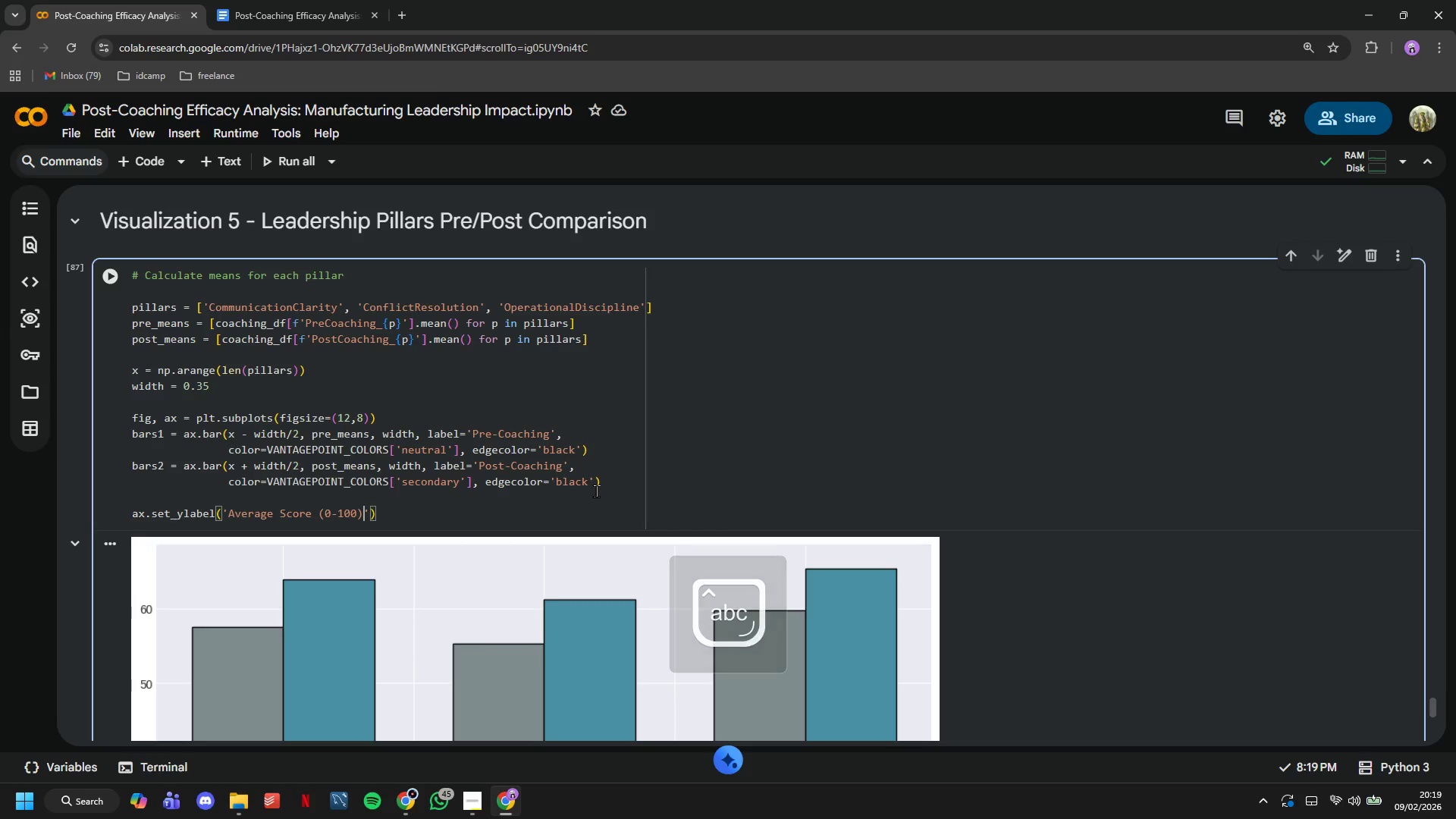 
 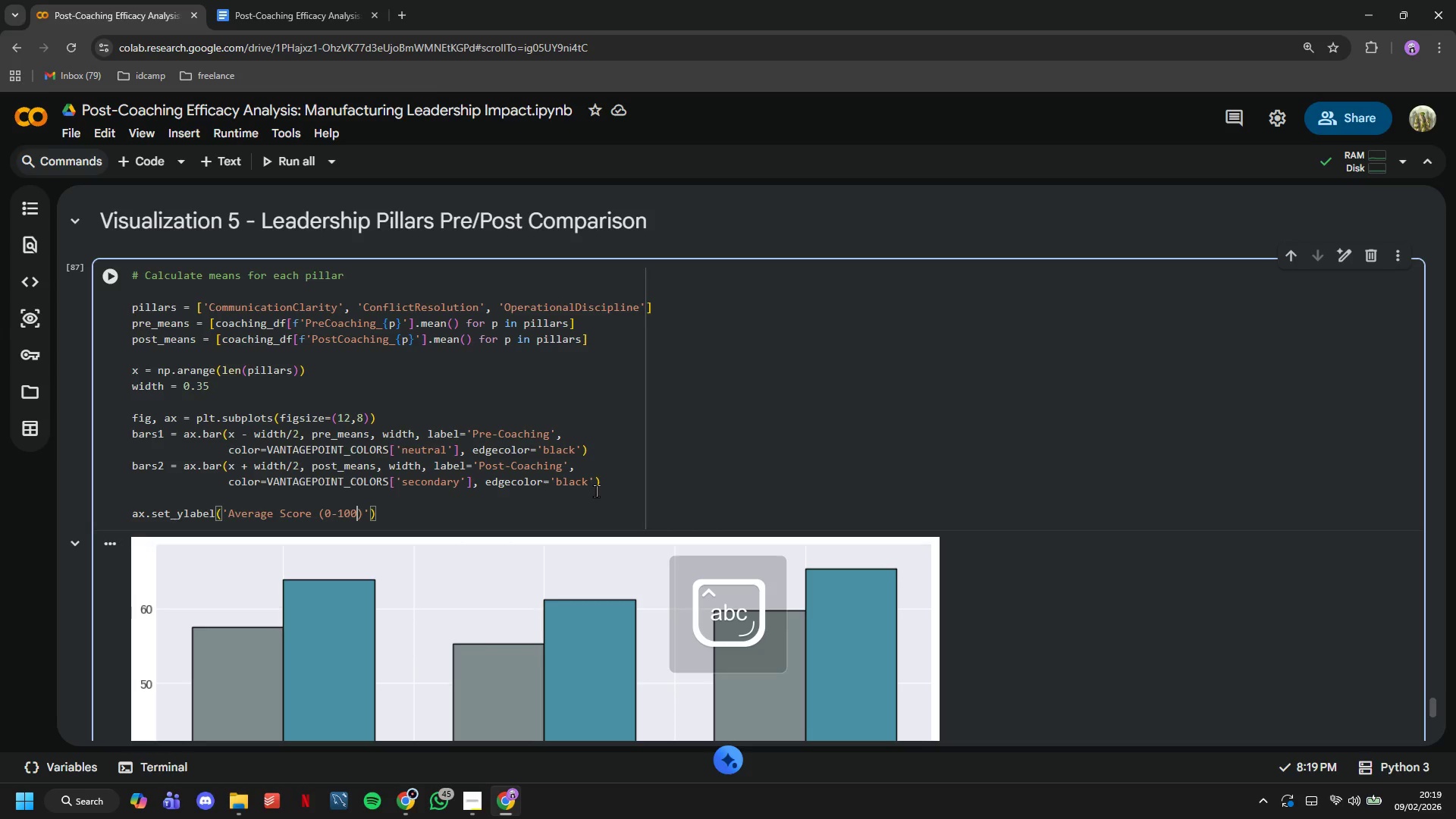 
key(ArrowRight)
 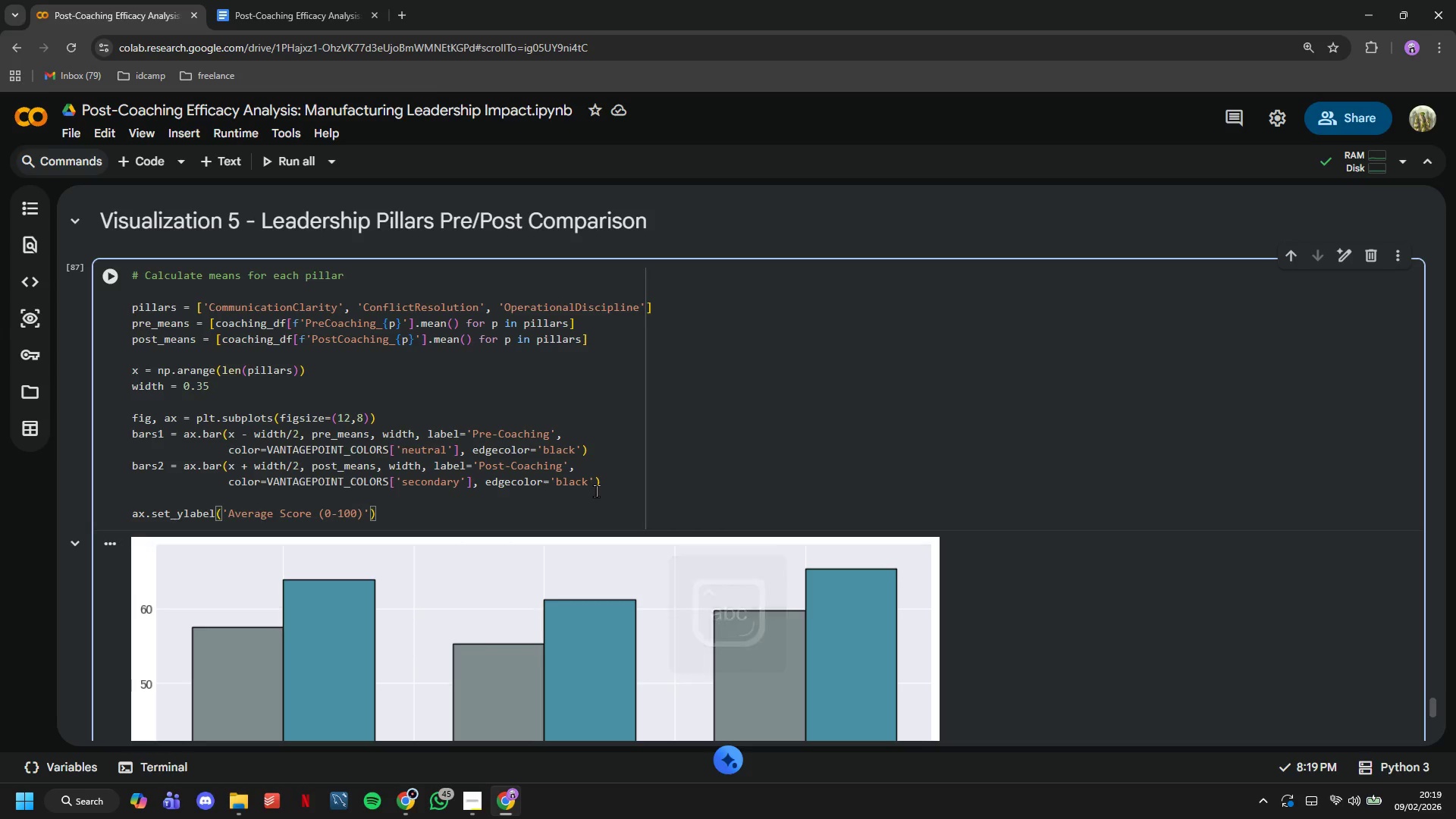 
key(ArrowRight)
 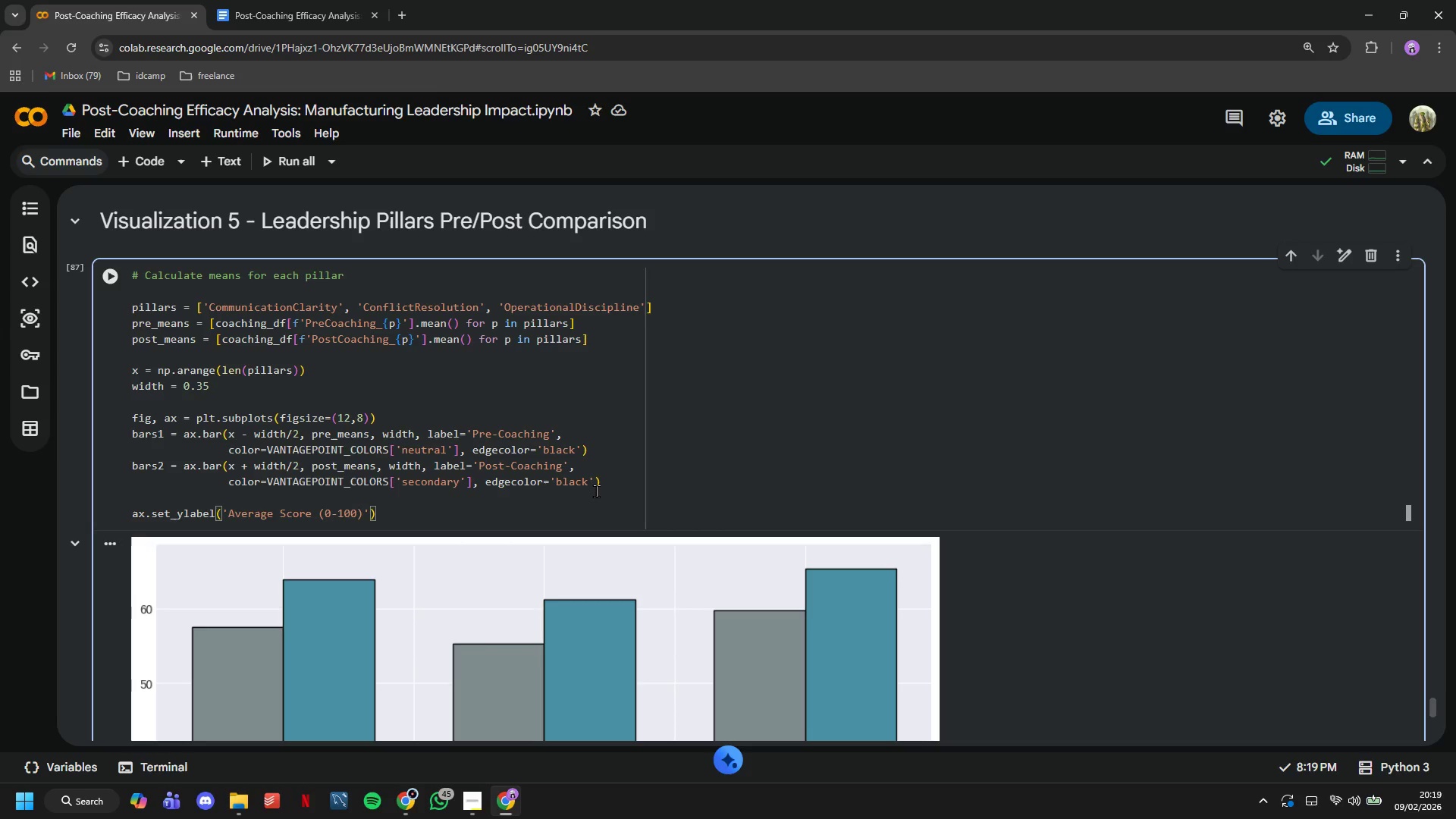 
type(, fontsize=12, fontweight='bold)
 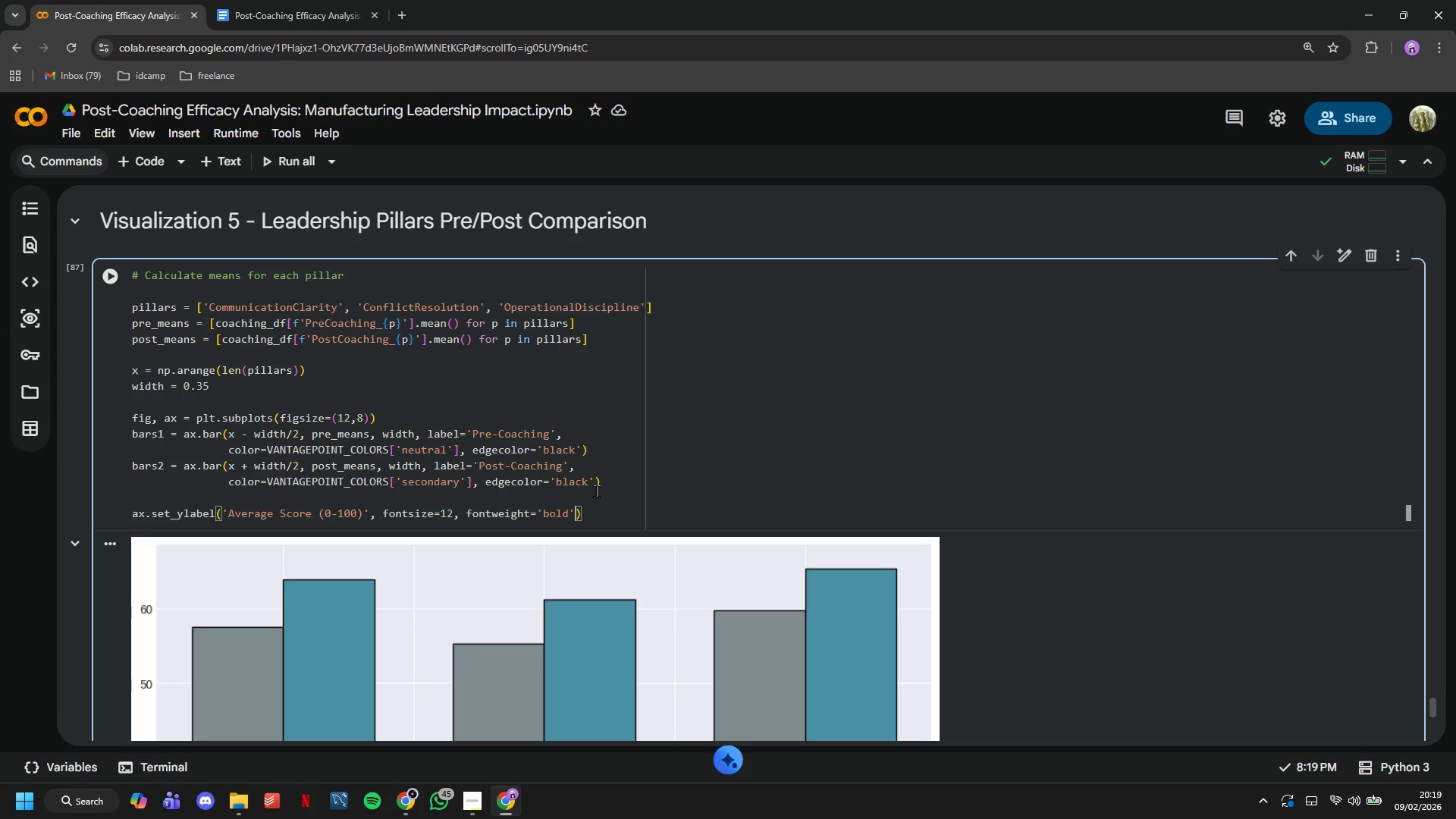 
key(ArrowRight)
 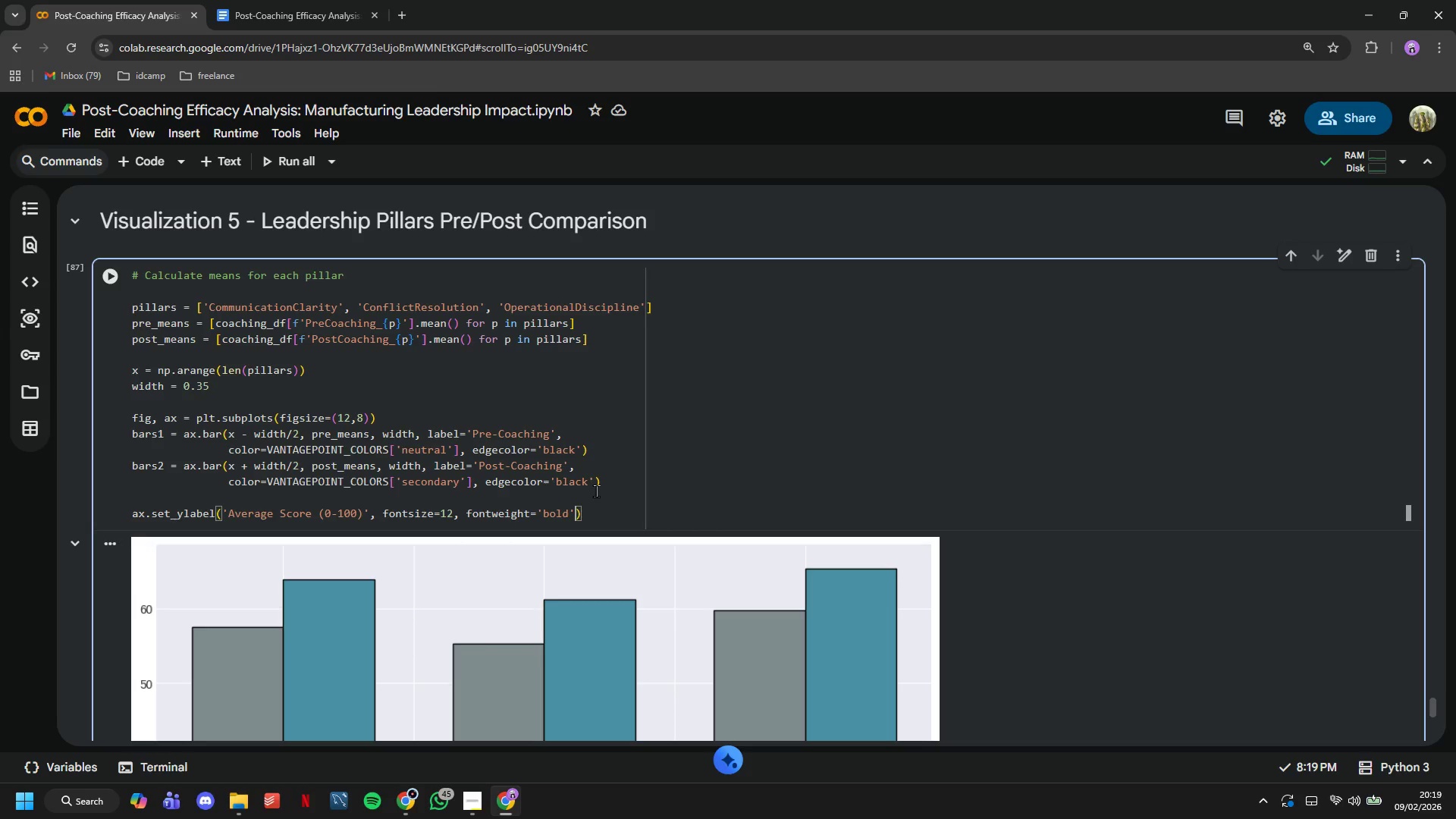 
key(ArrowRight)
 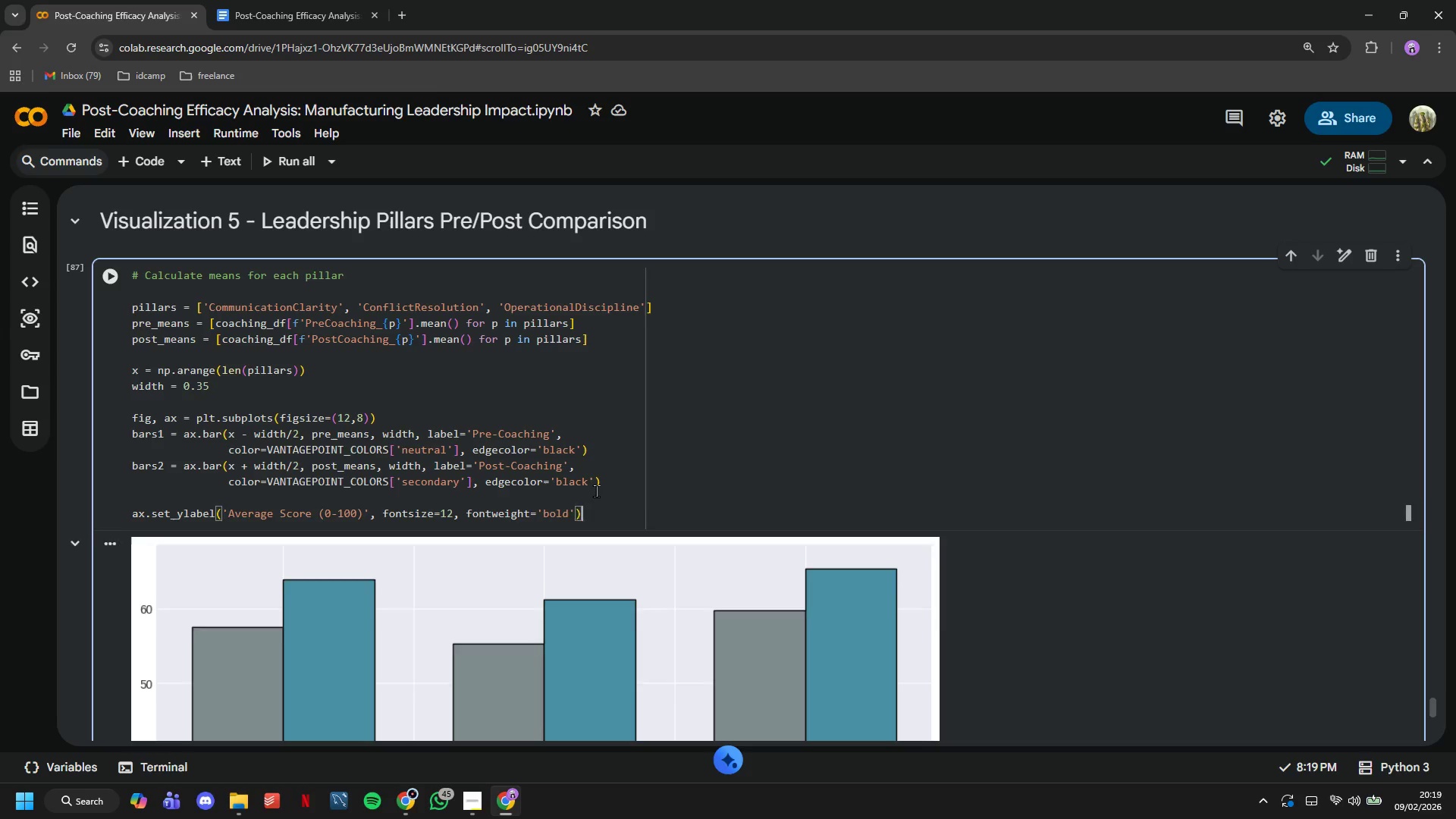 
key(Enter)
 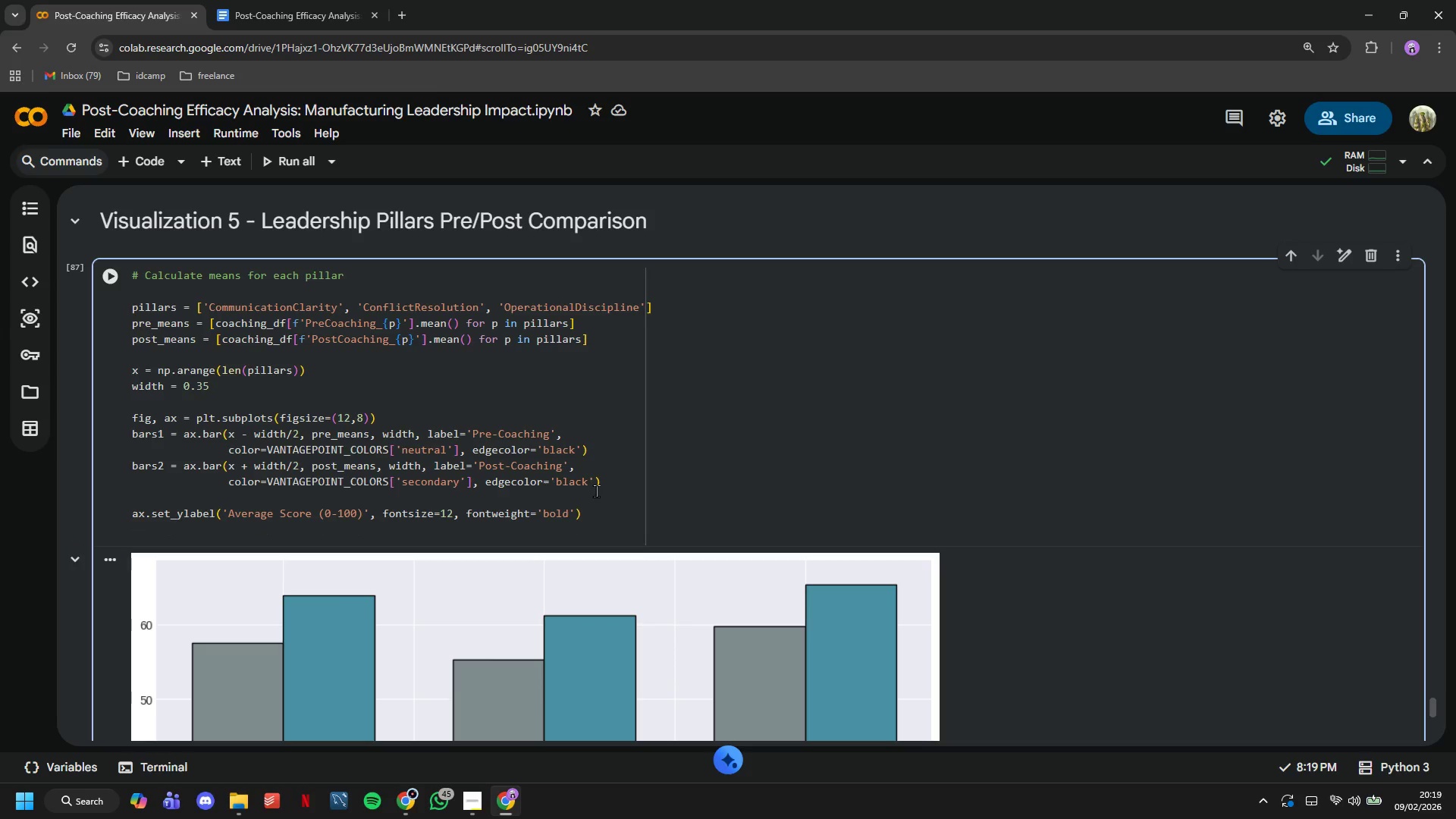 
type(ax.set_title('VantagePoint Leadership Gw)
key(Backspace)
type(rowth Pillars\nPre vs Post Cpa)
key(Backspace)
type(oa)
key(Backspace)
key(Backspace)
type(oaching Assasment)
 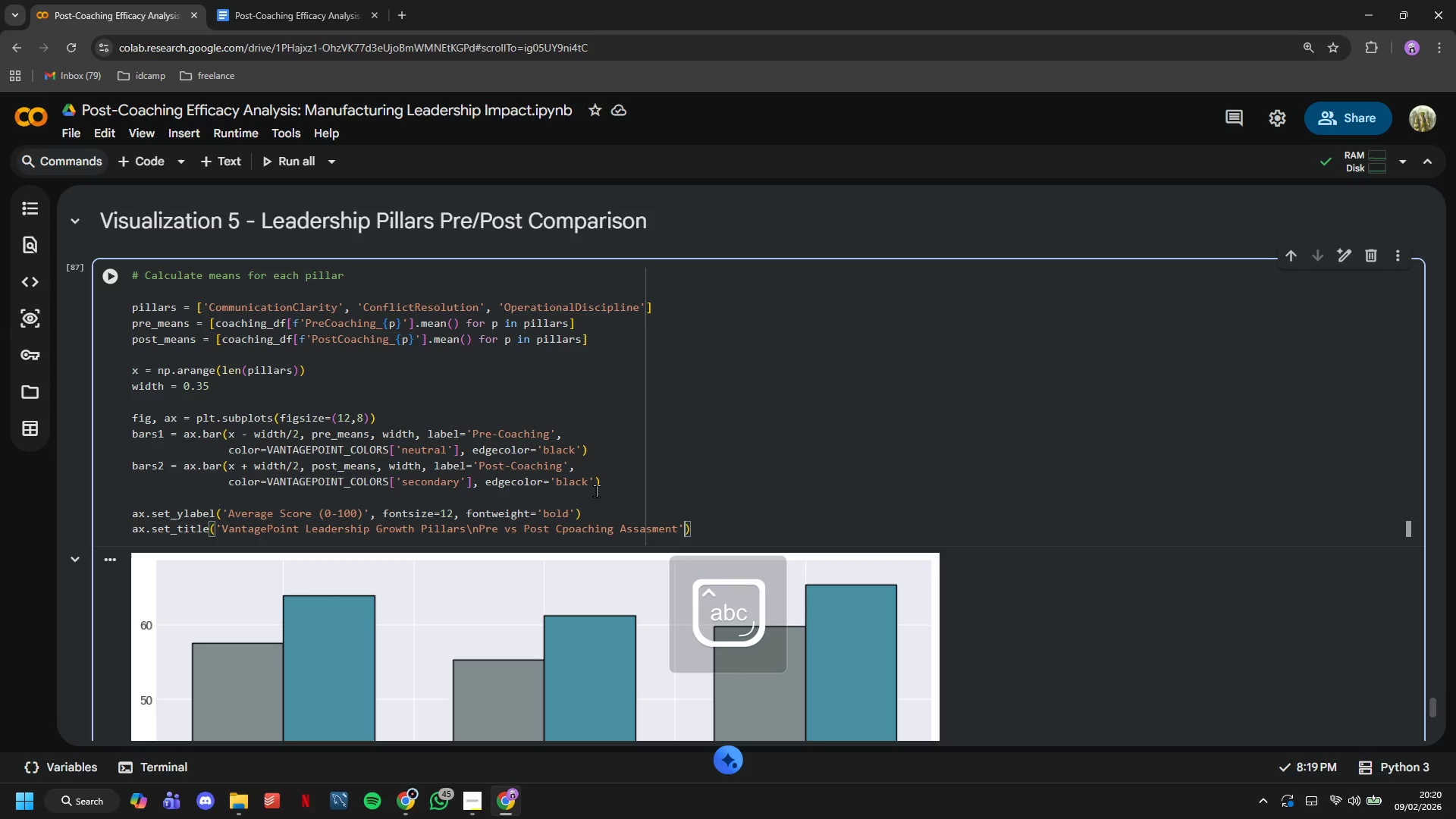 
 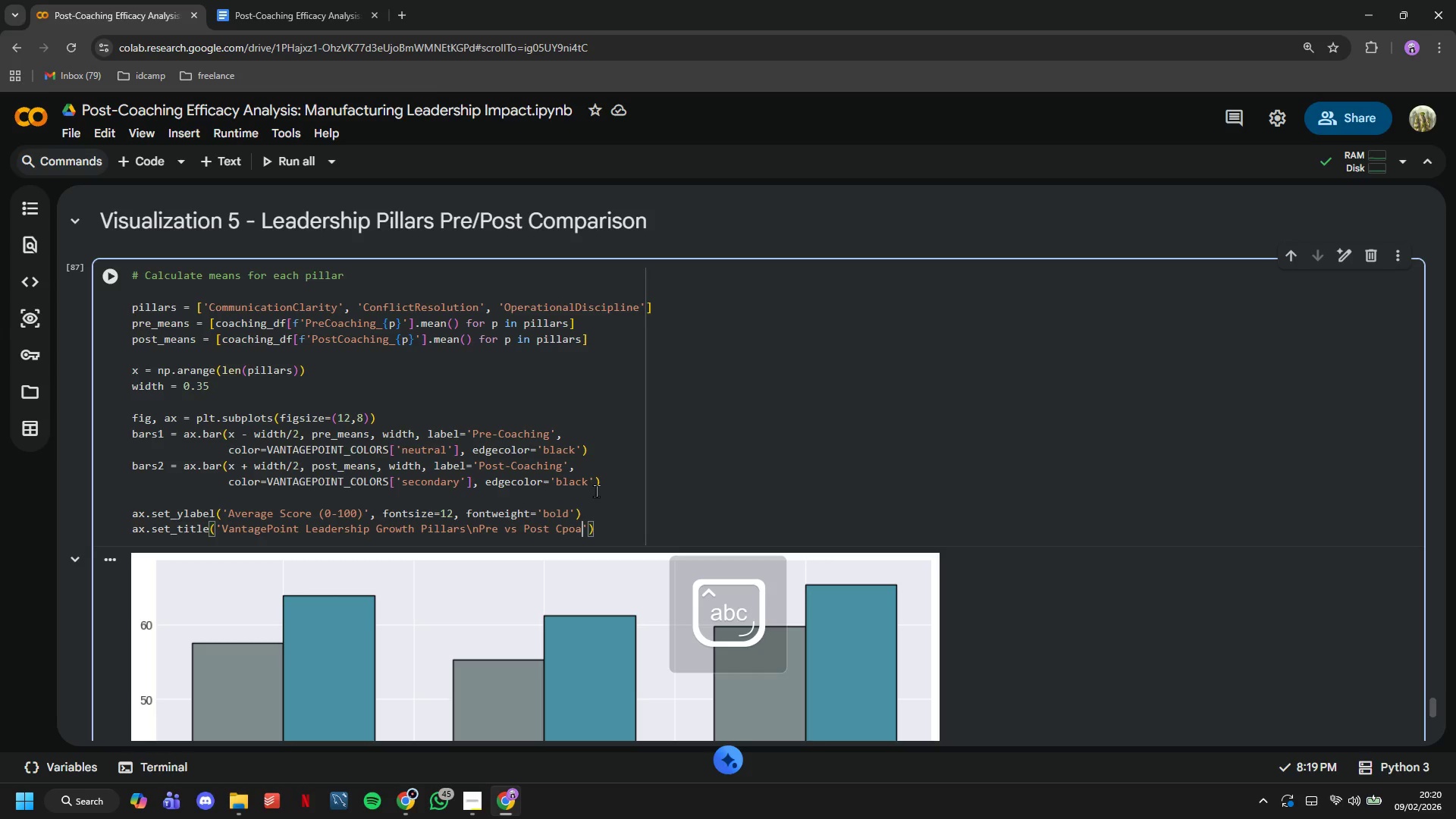 
key(ArrowRight)
 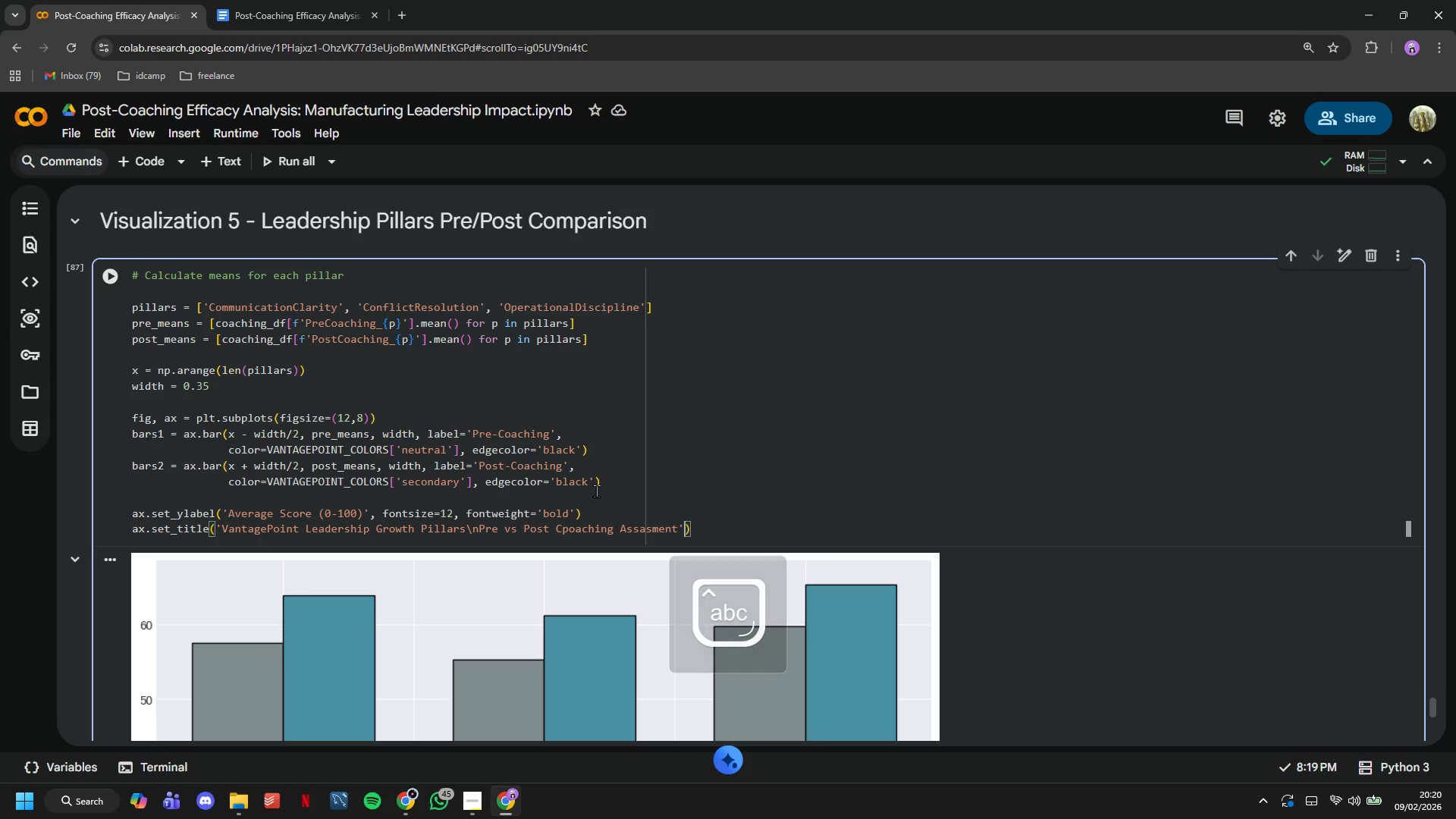 
key(Comma)
 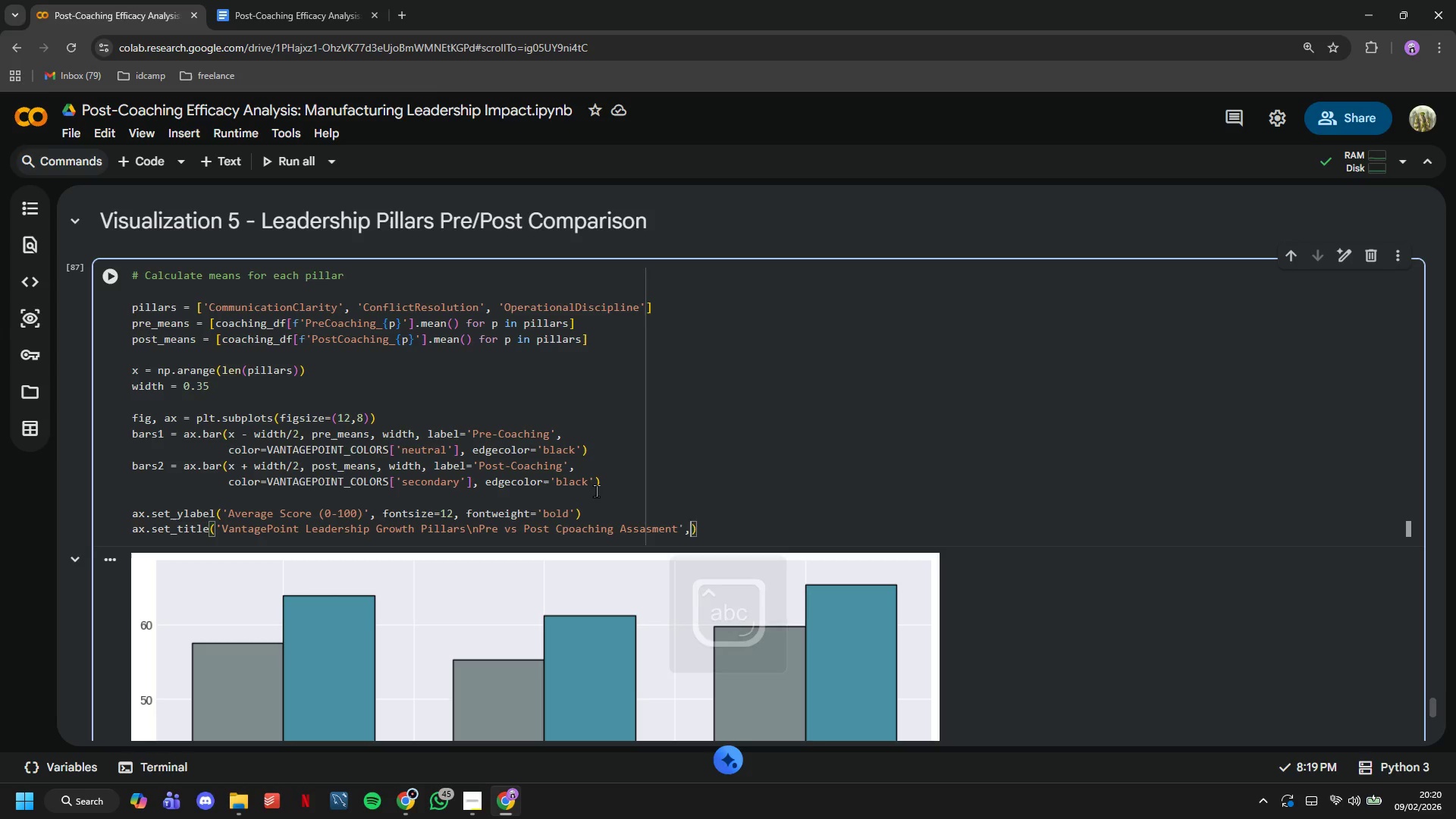 
key(Backslash)
 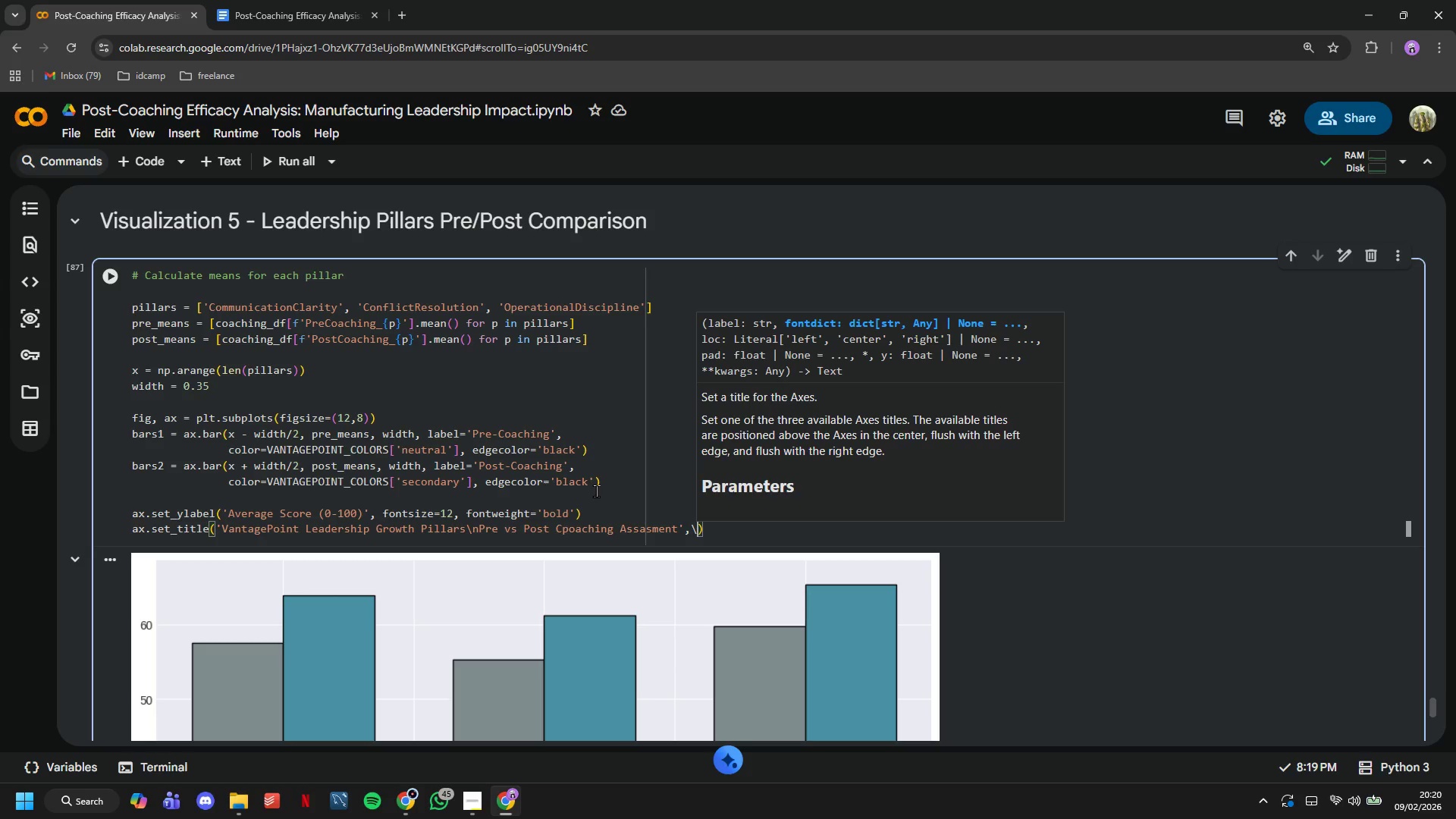 
key(Backspace)
 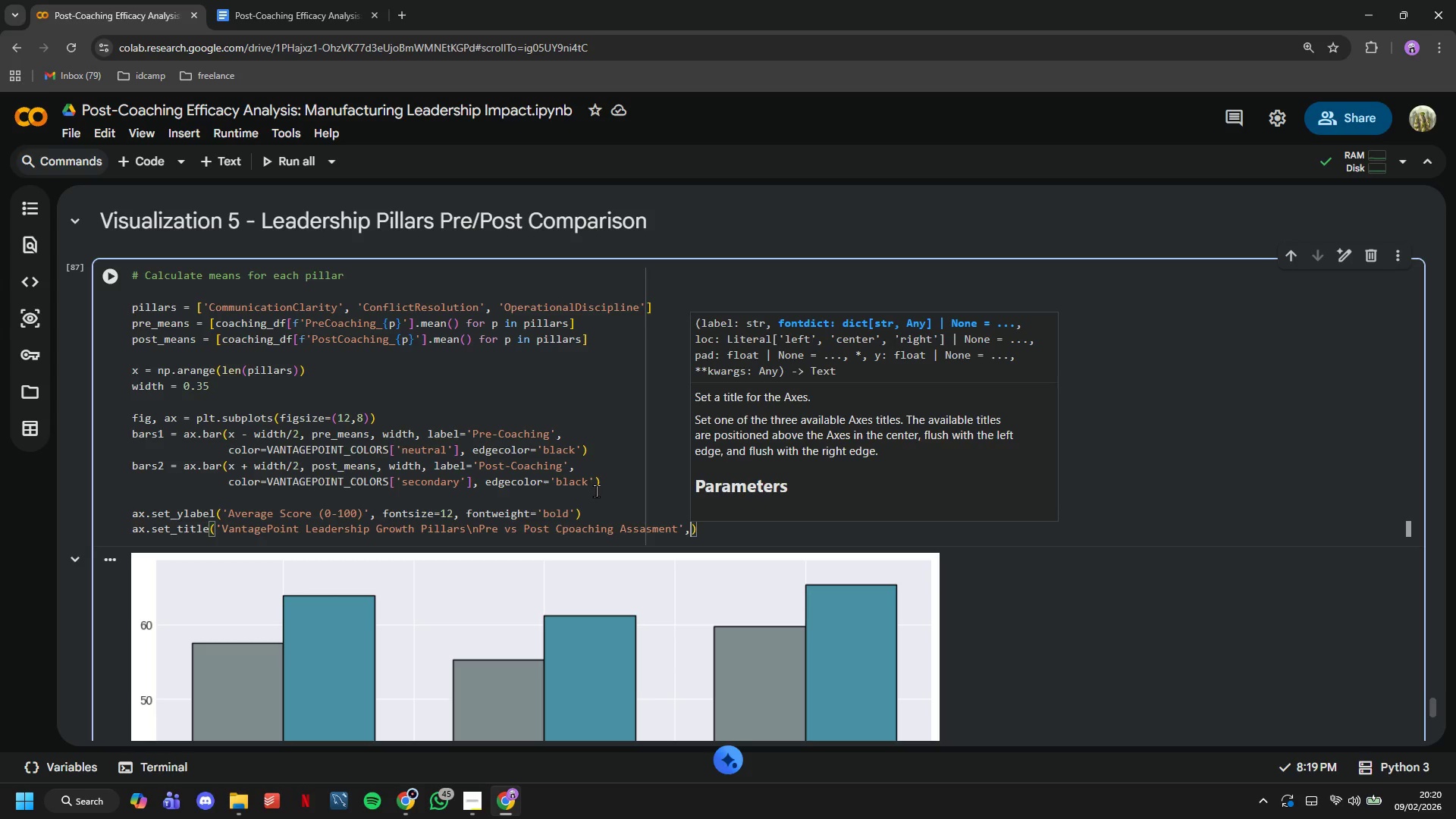 
key(Enter)
 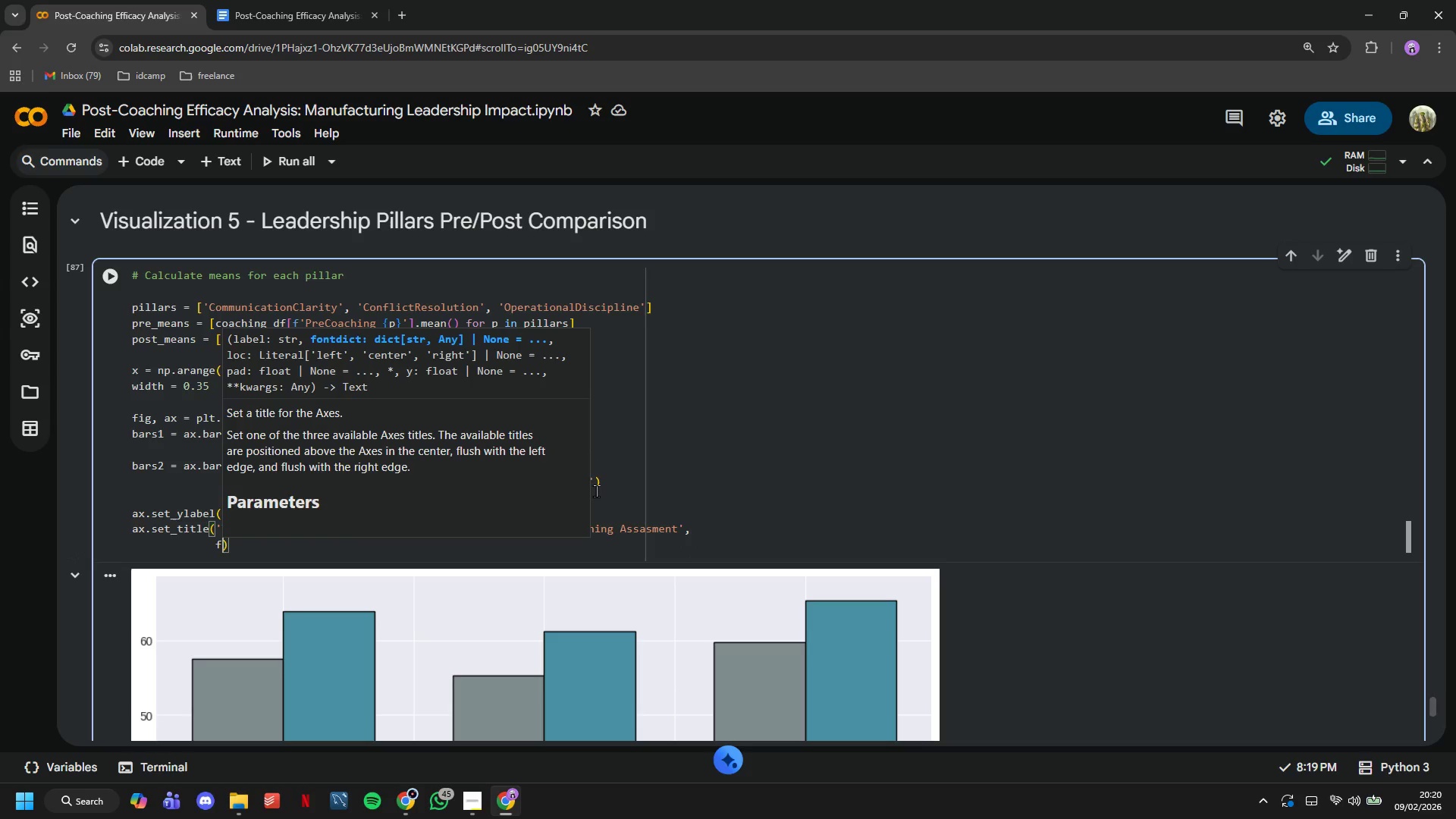 
type(fontsize=16, fontweight='bold)
 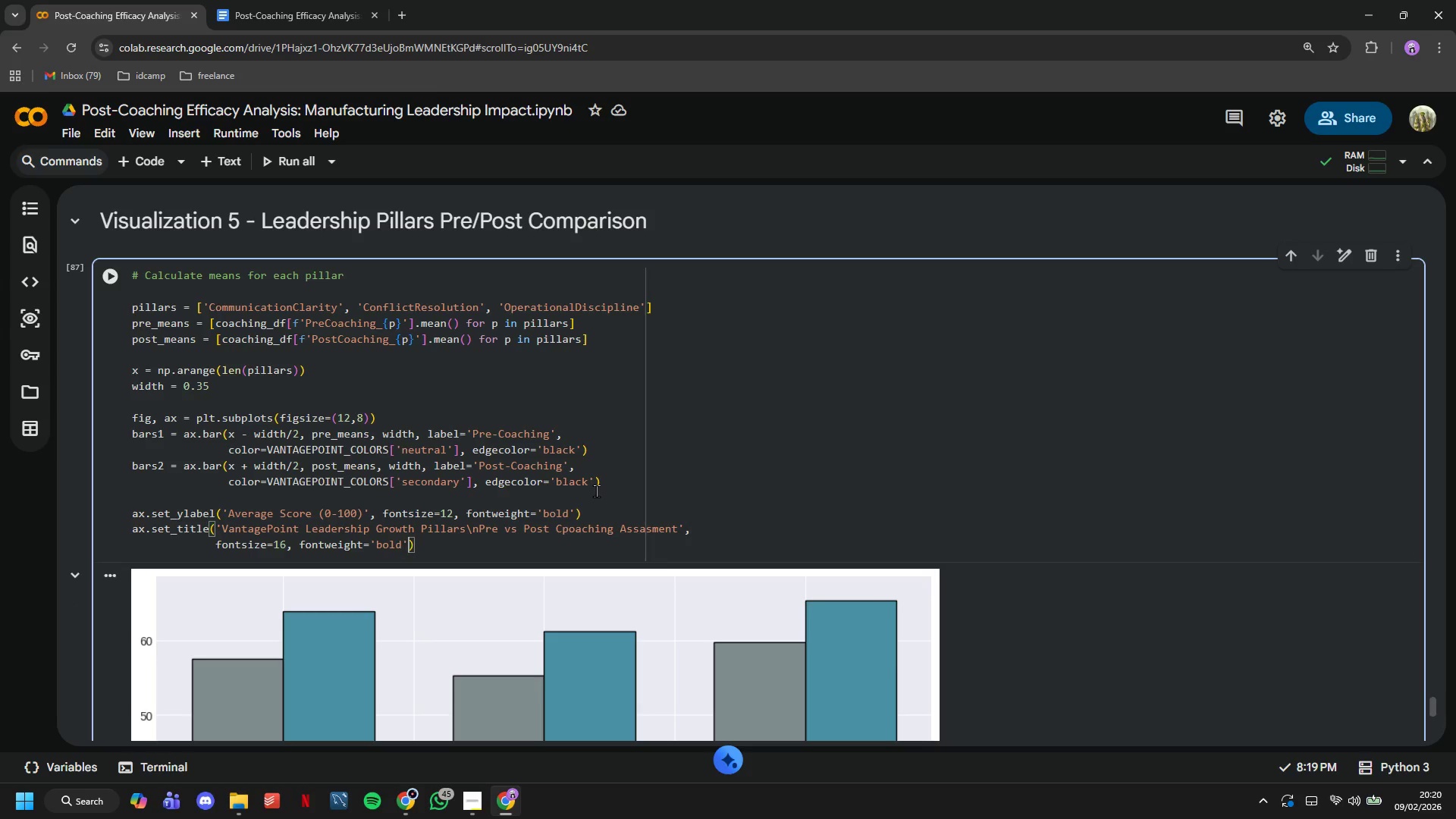 
key(ArrowRight)
 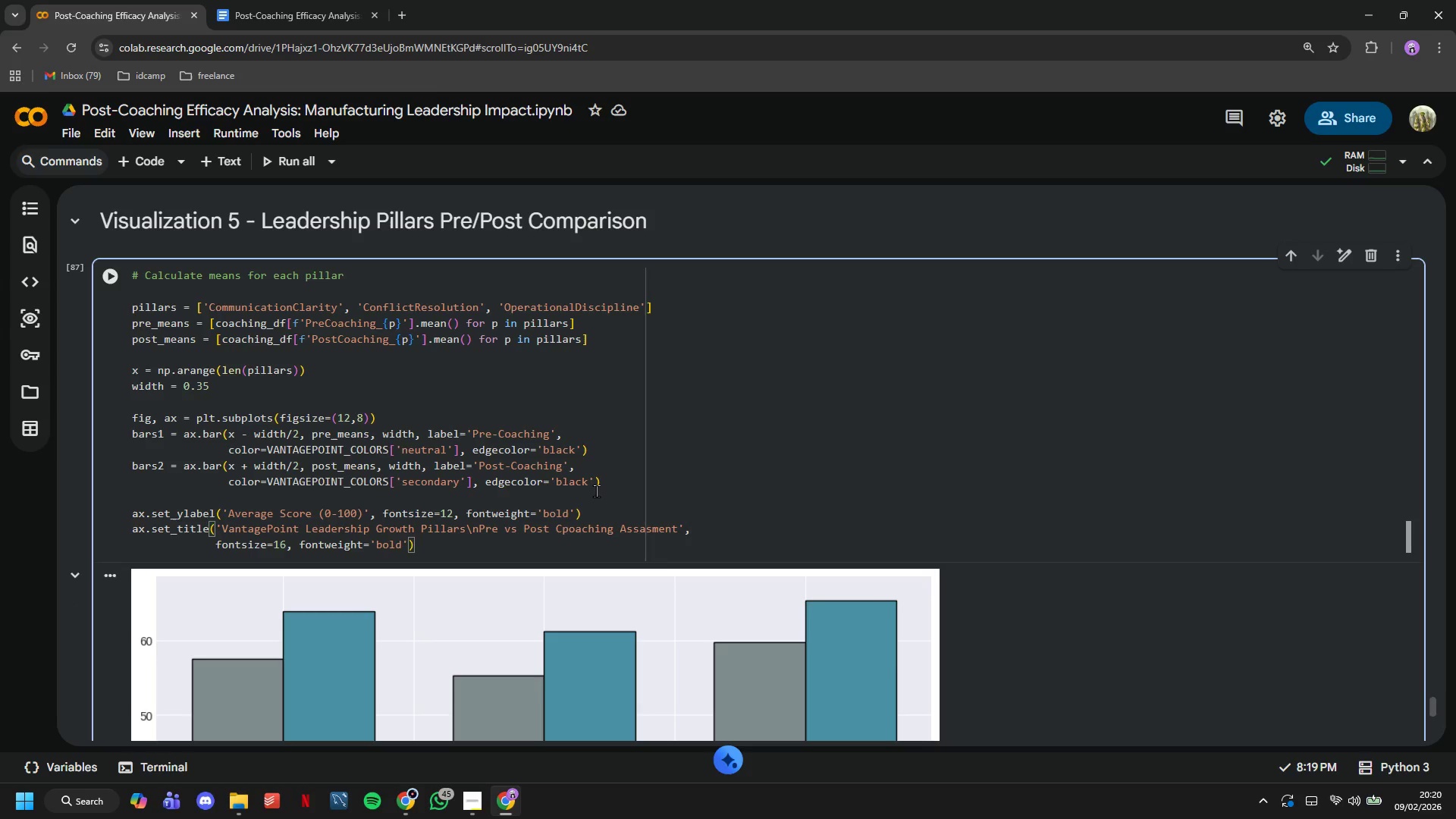 
type(, pad=20)
 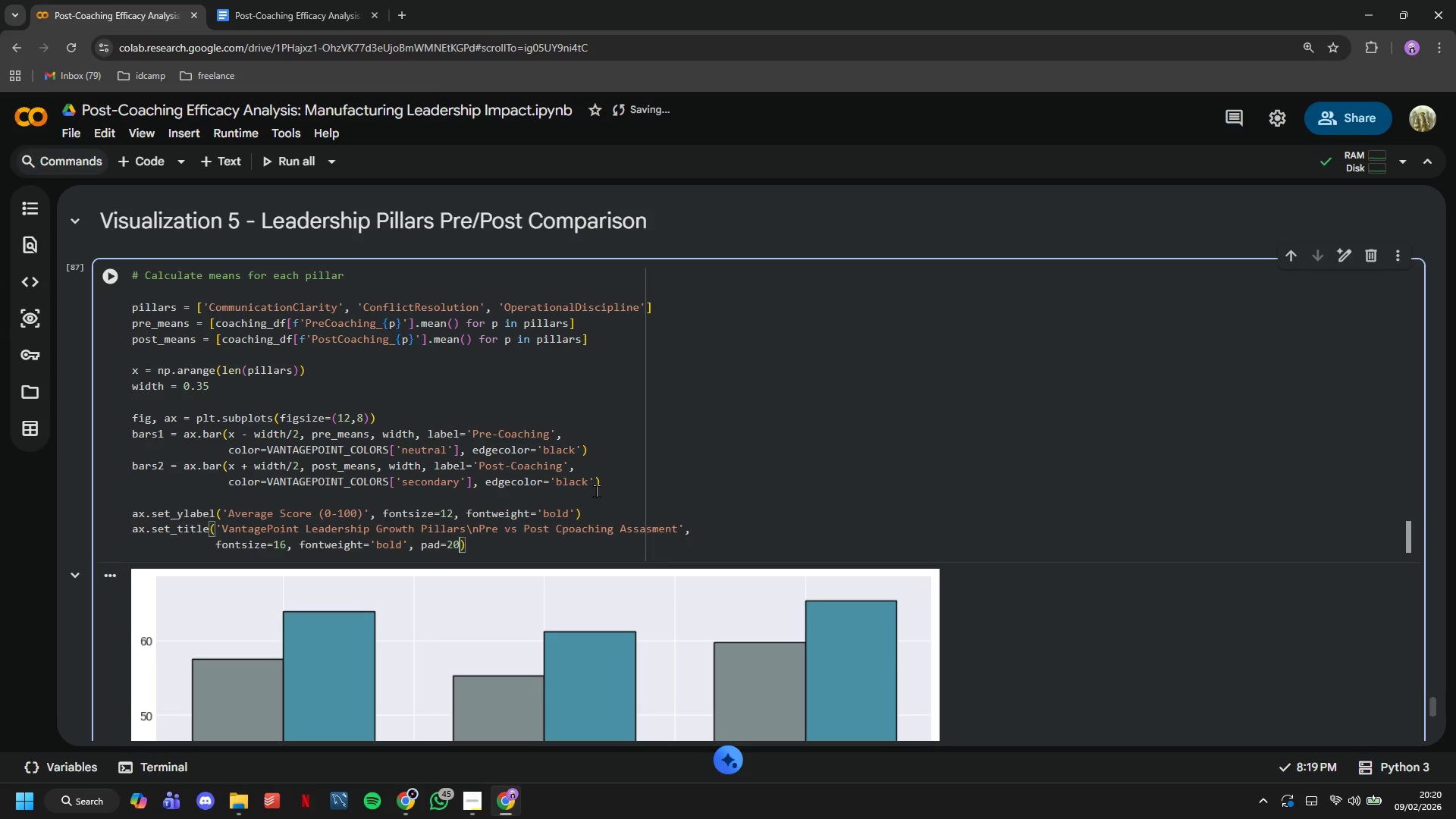 
key(ArrowRight)
 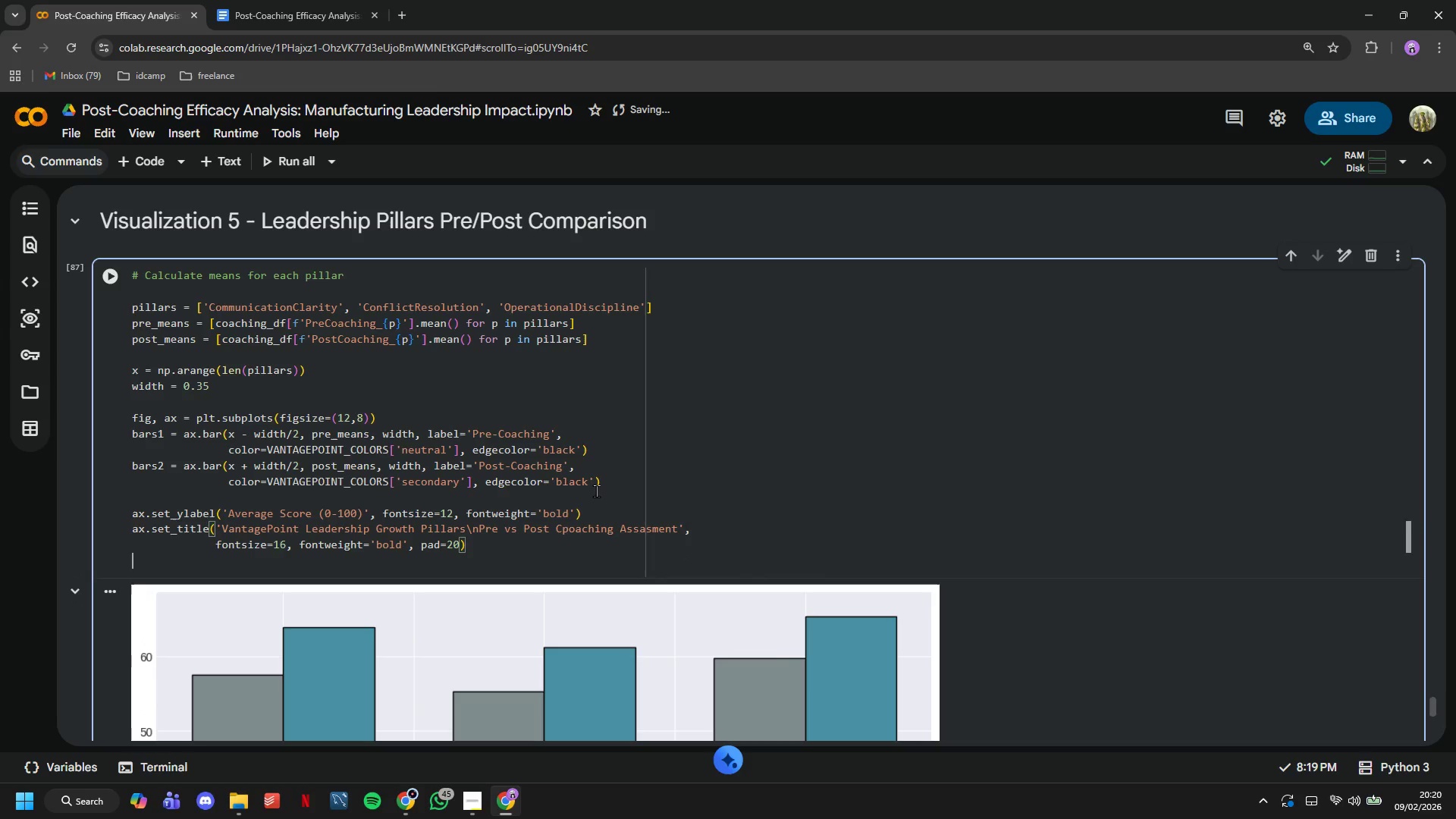 
key(Enter)
 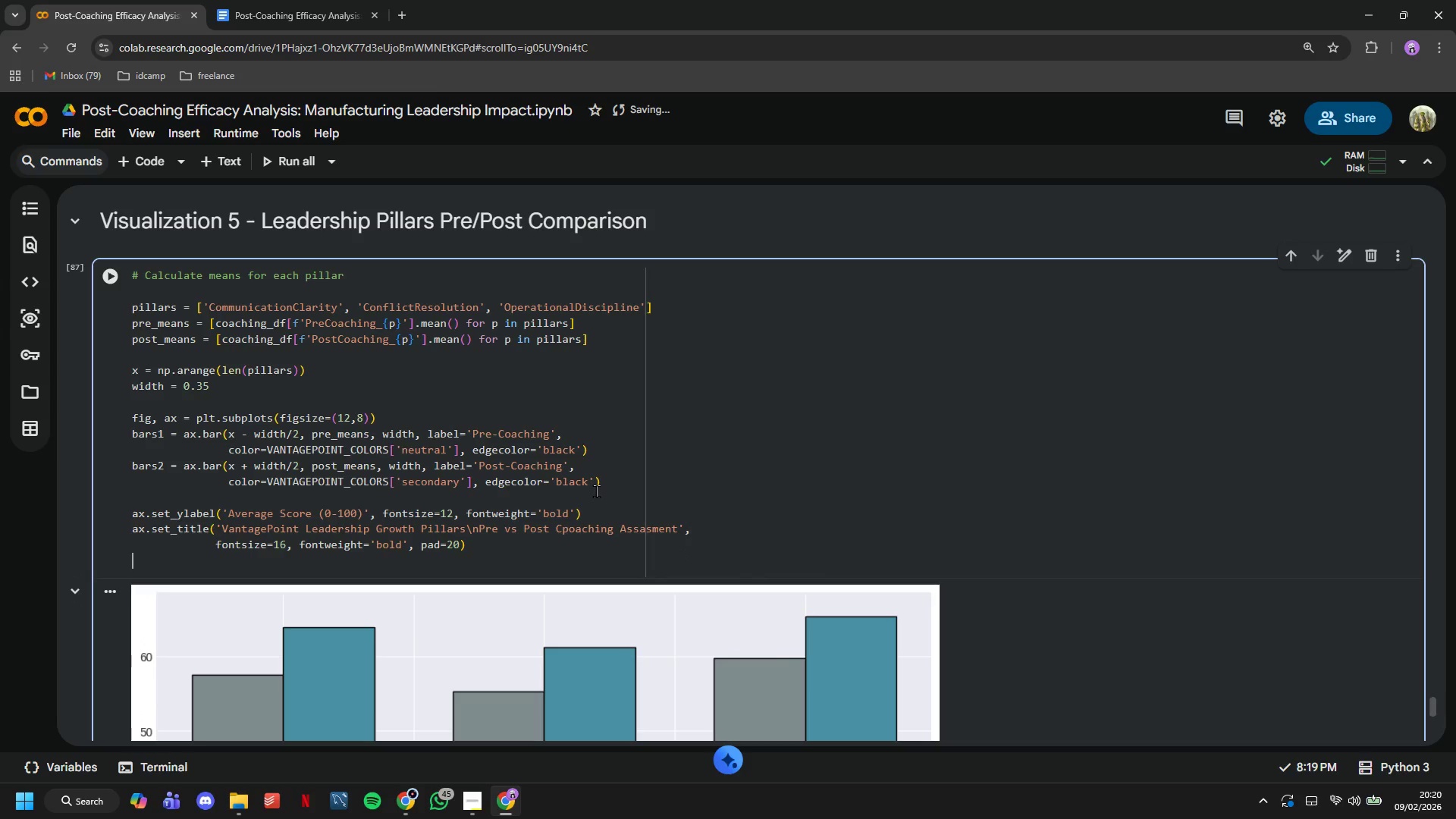 
type(ax.set_xticks(x)
 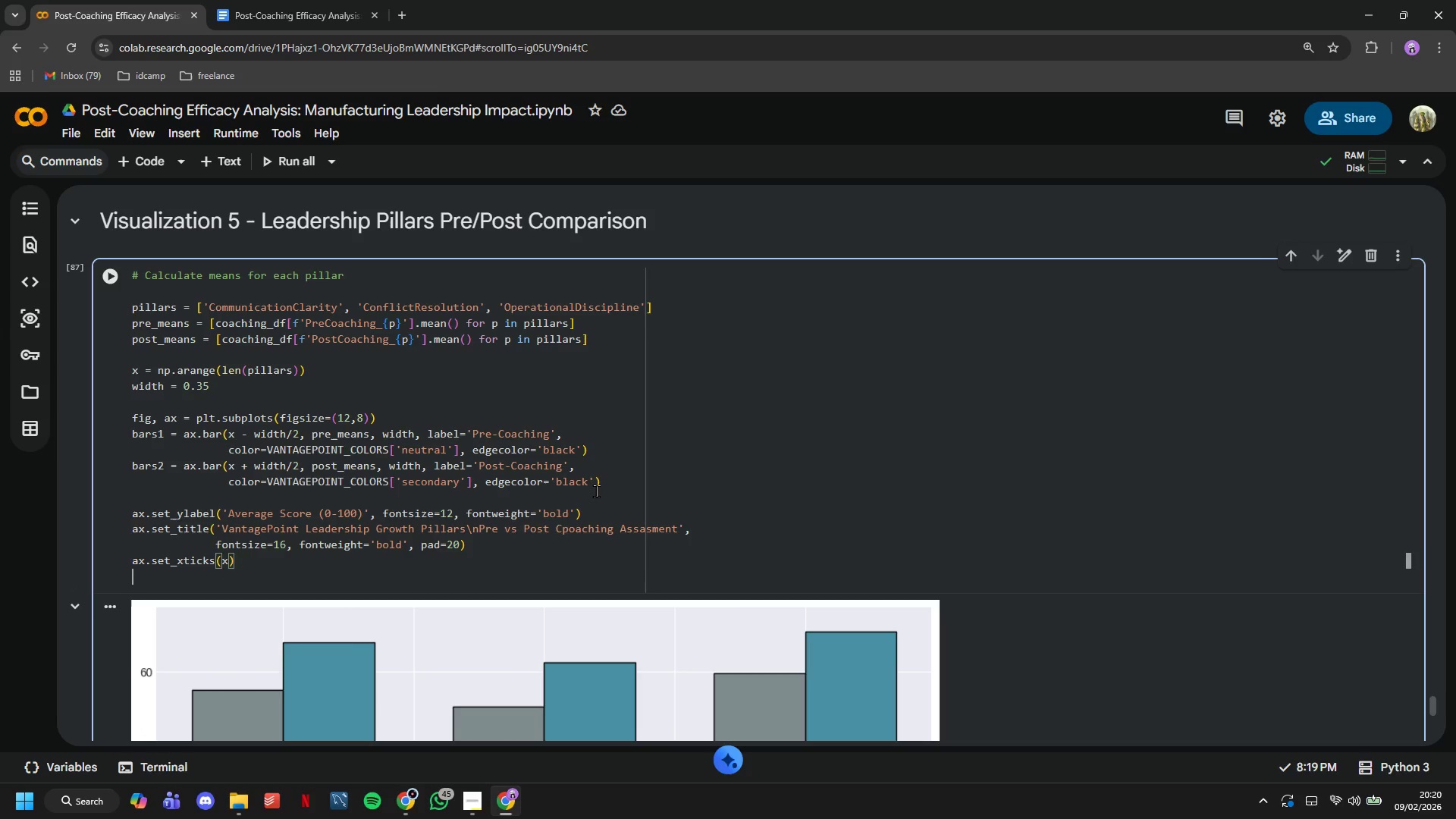 
 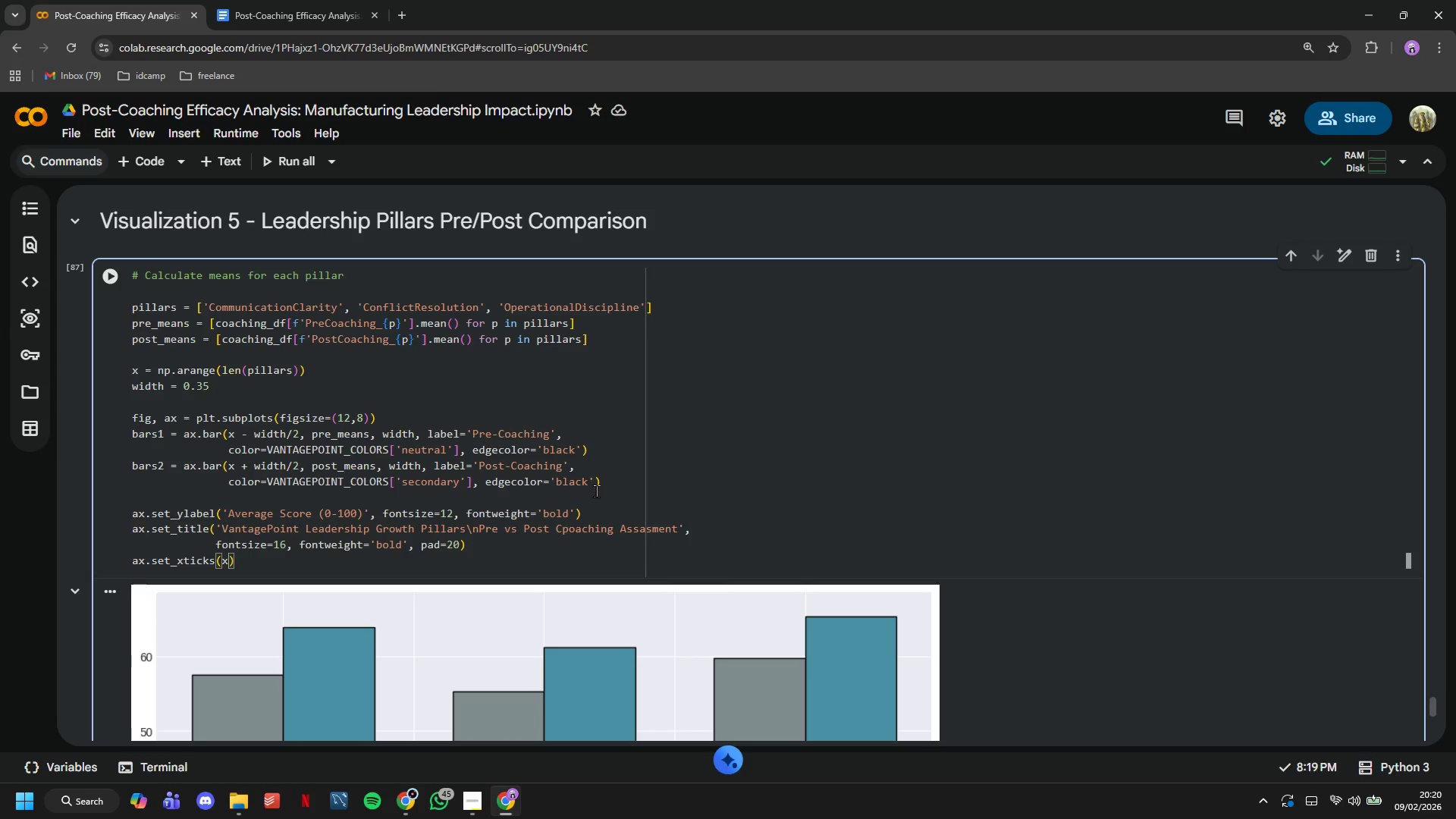 
key(ArrowRight)
 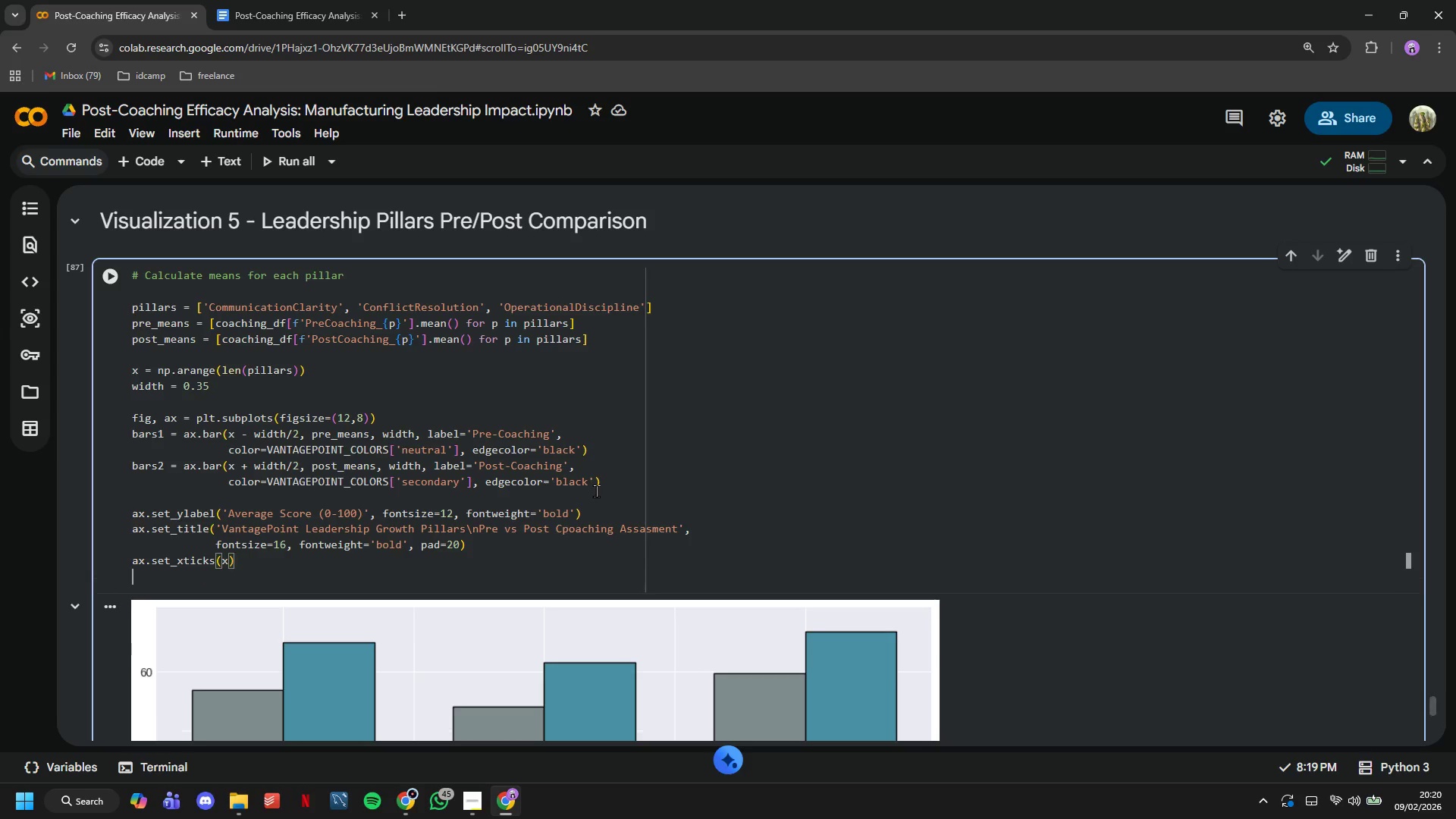 
key(Enter)
 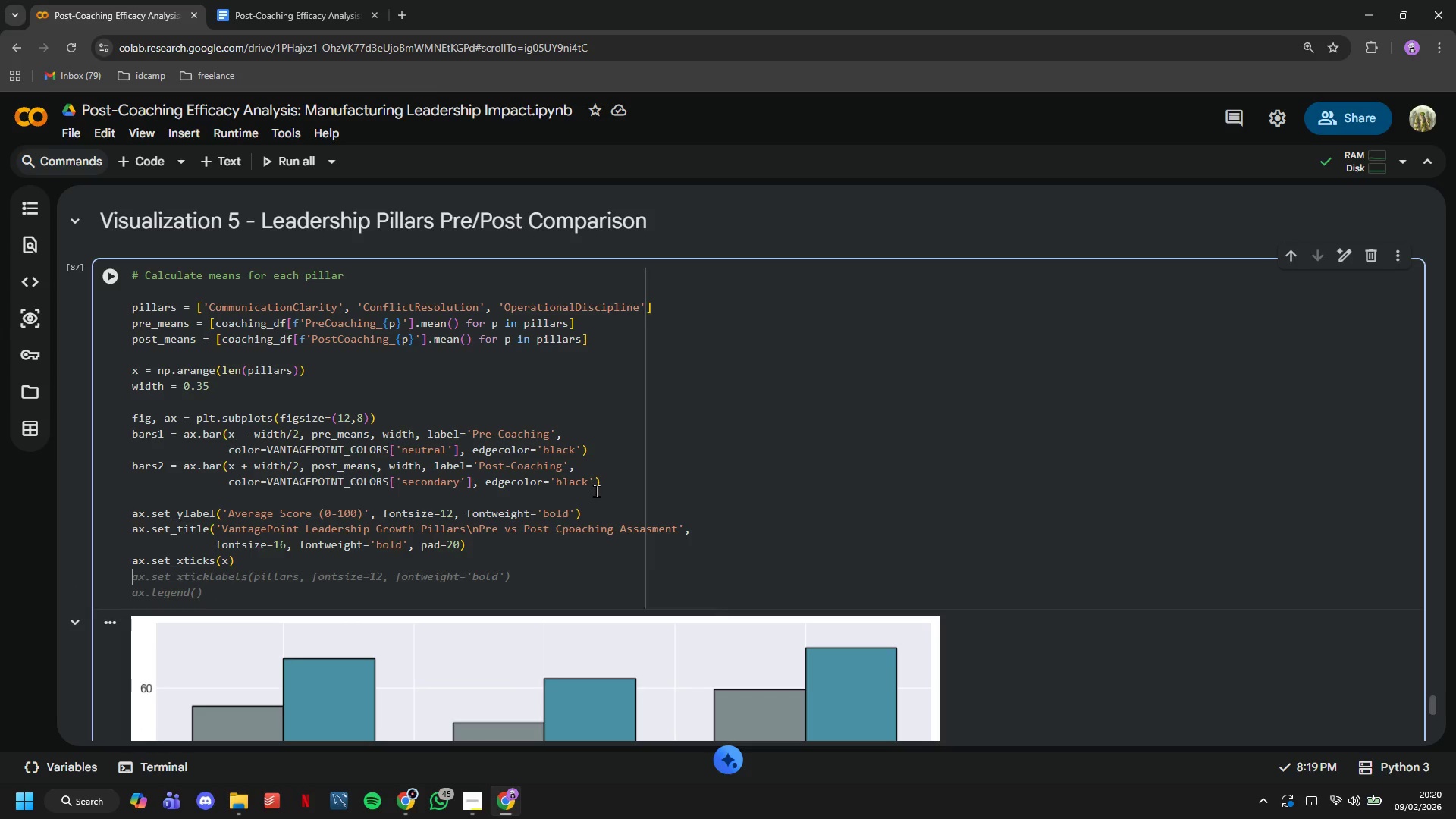 
type(ax.set_)
 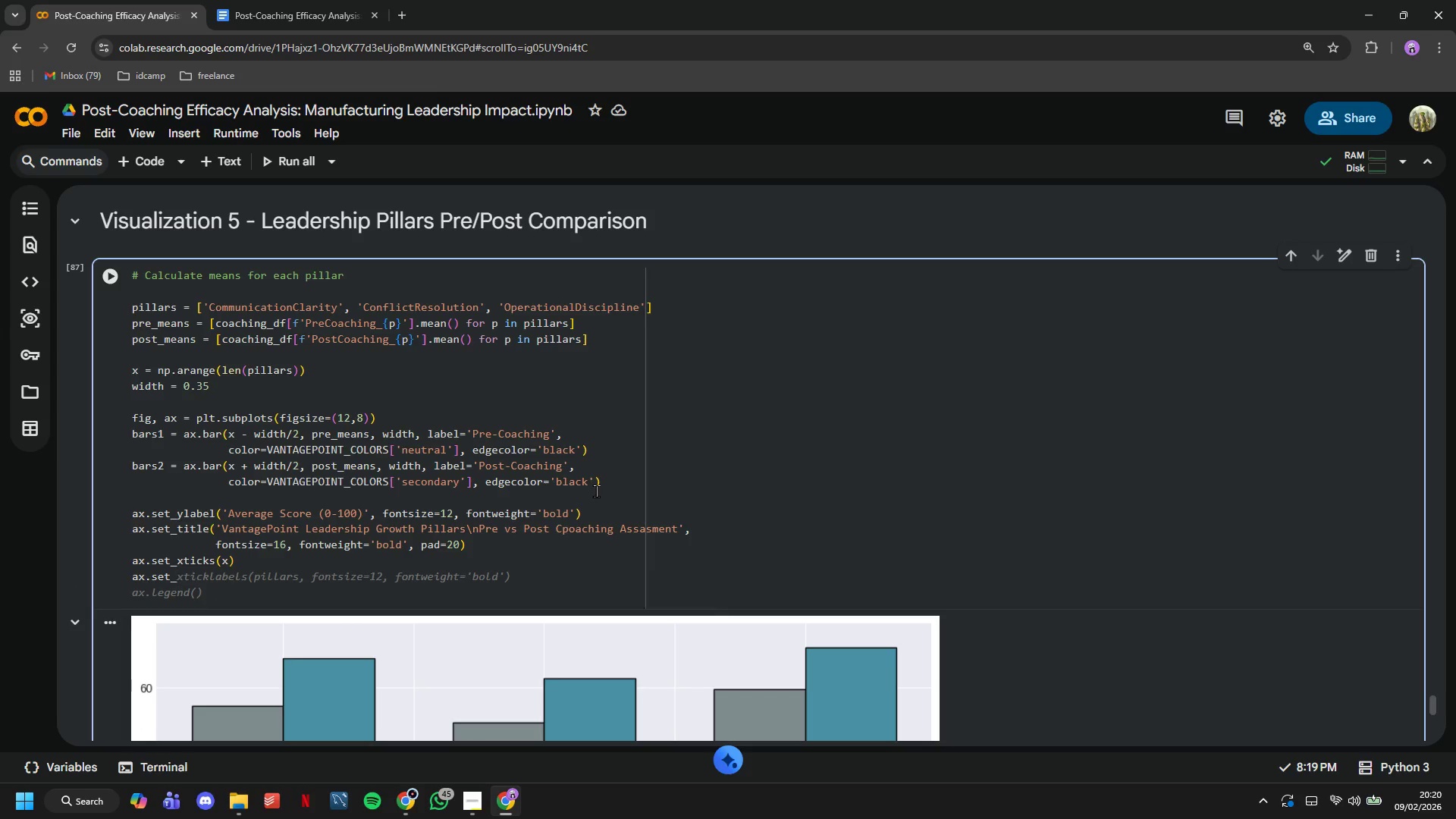 
wait(7.36)
 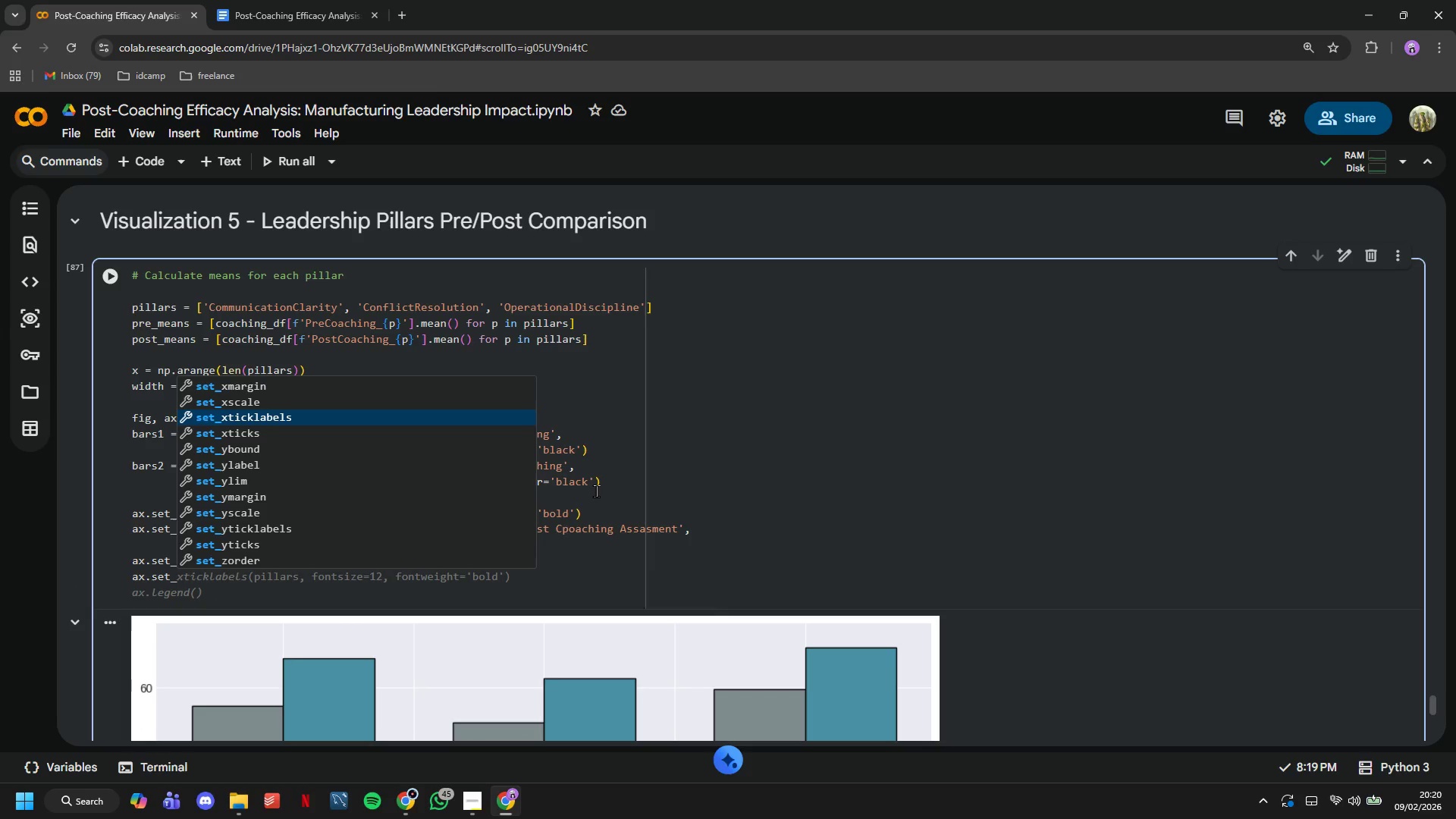 
type(xticka)
key(Backspace)
type(labers)
 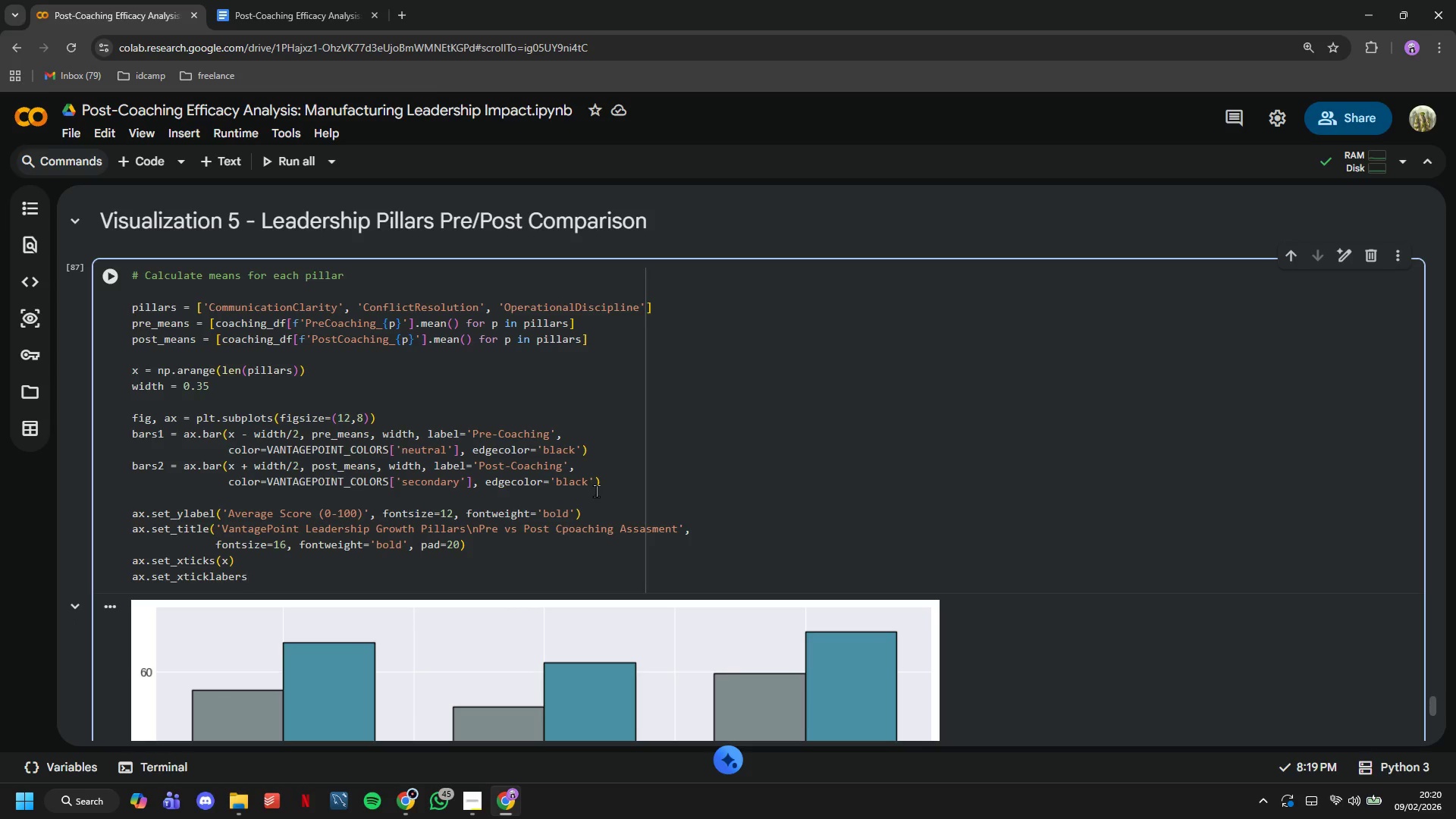 
wait(8.41)
 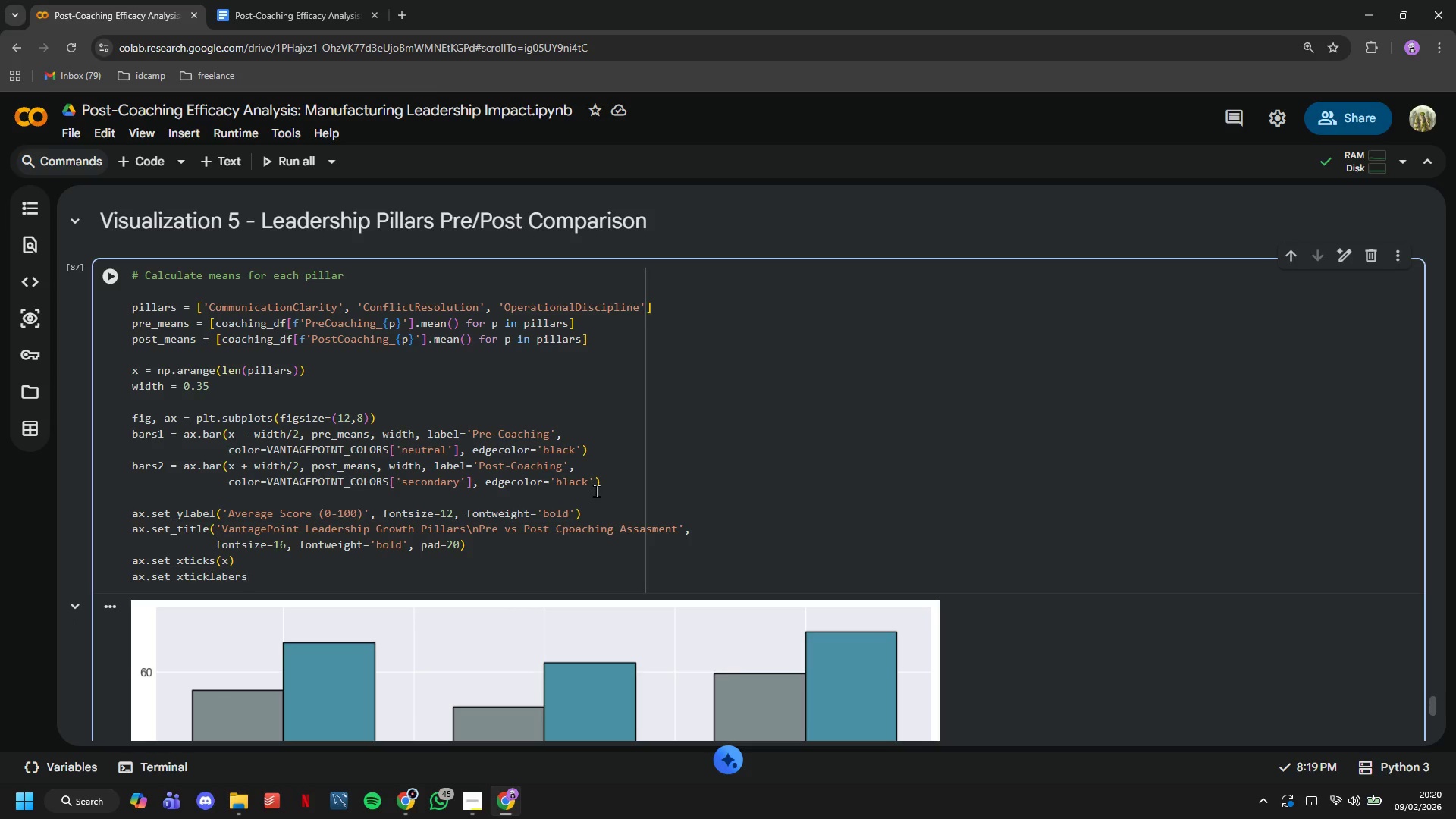 
hold_key(key=ShiftRight, duration=0.64)
 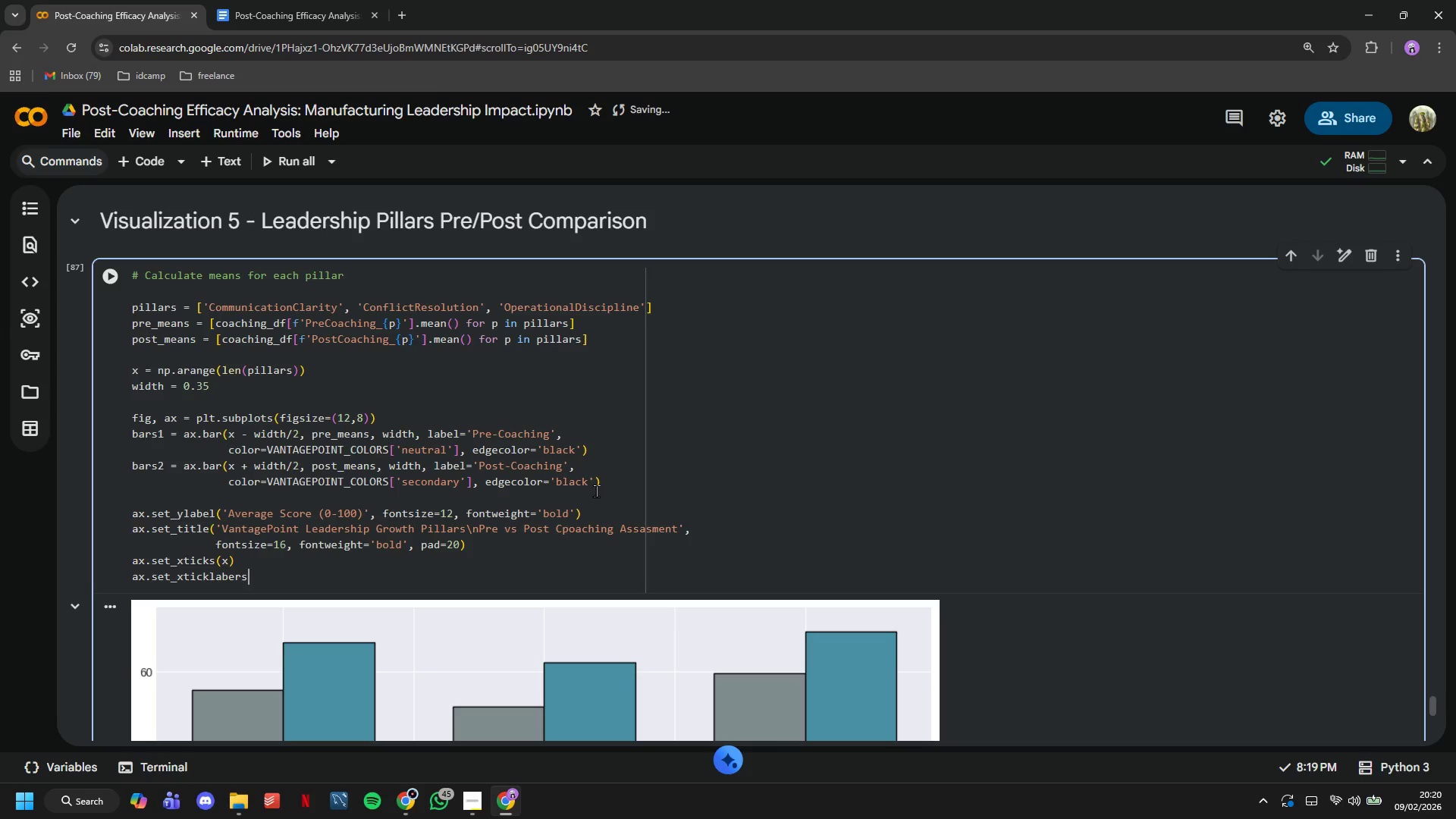 
key(Backspace)
 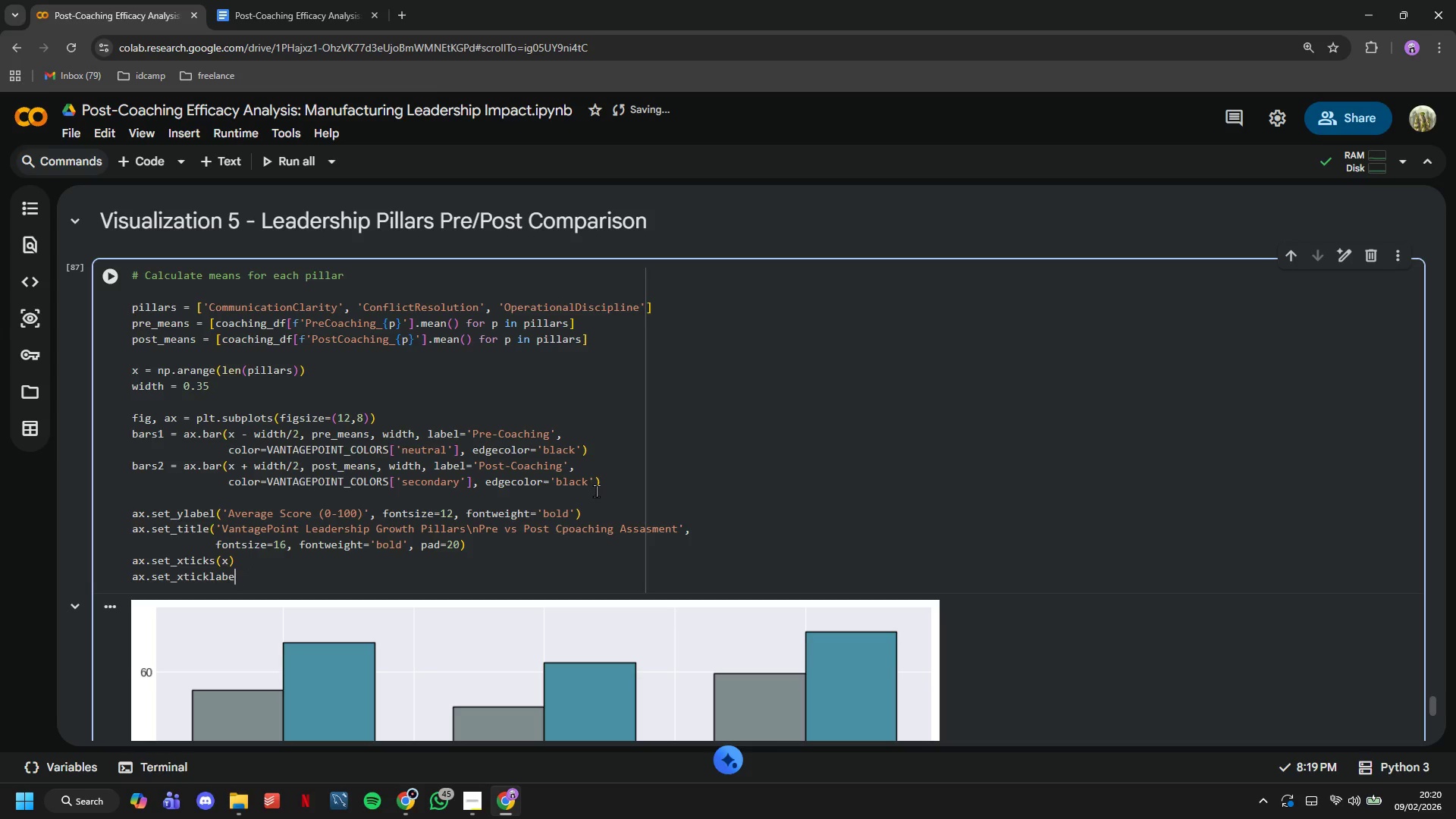 
key(Backspace)
 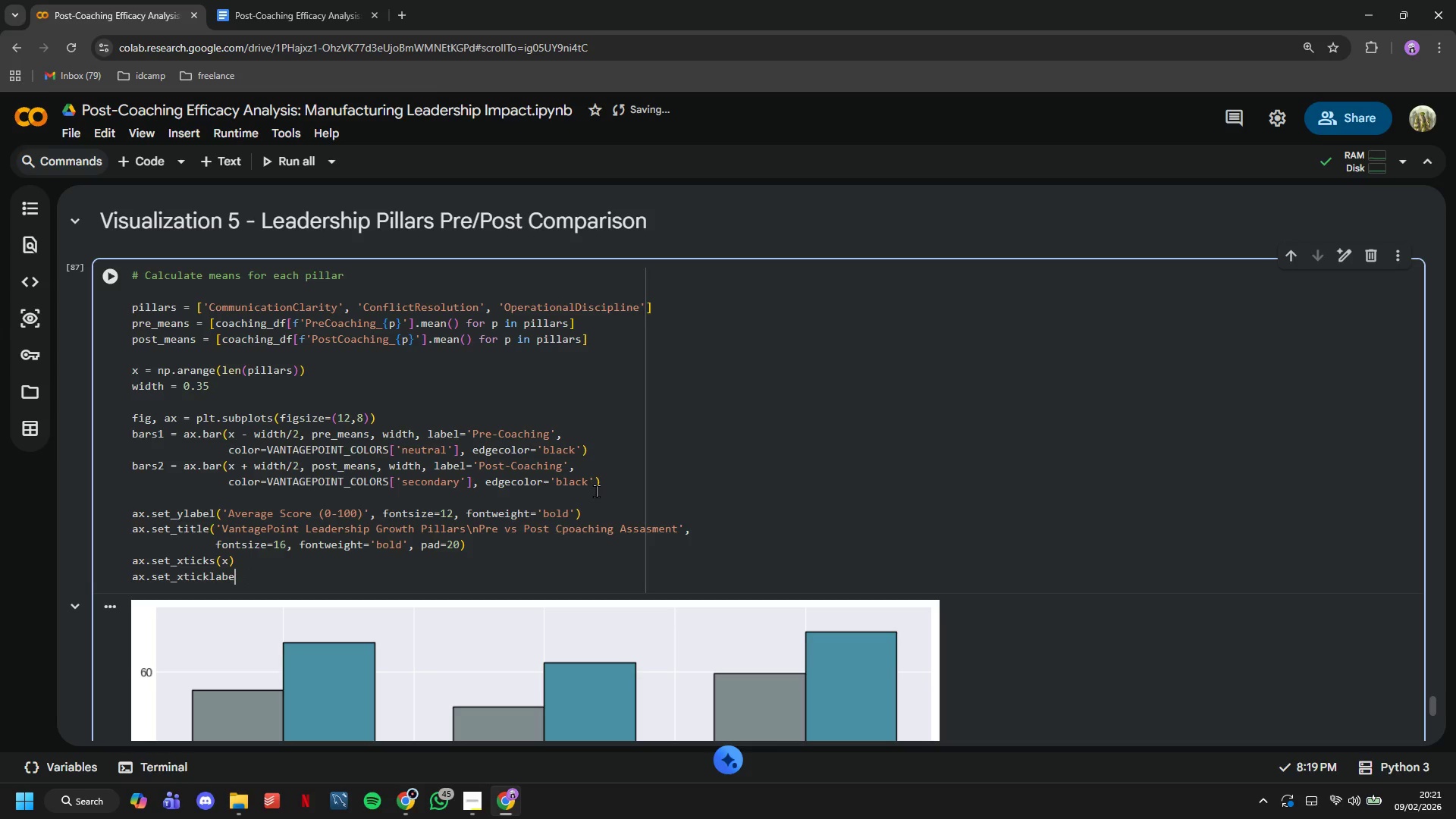 
key(L)
 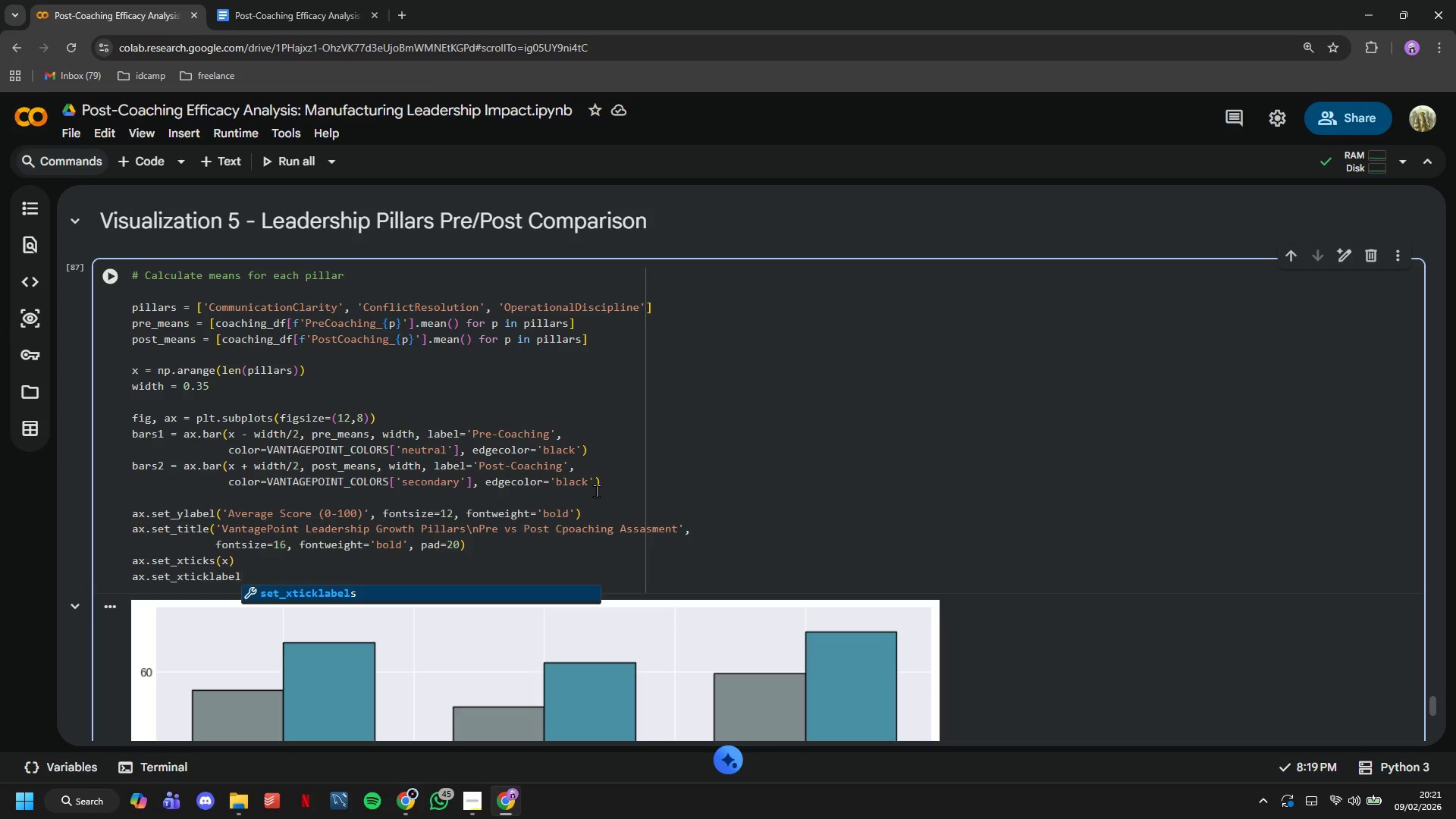 
key(Tab)
 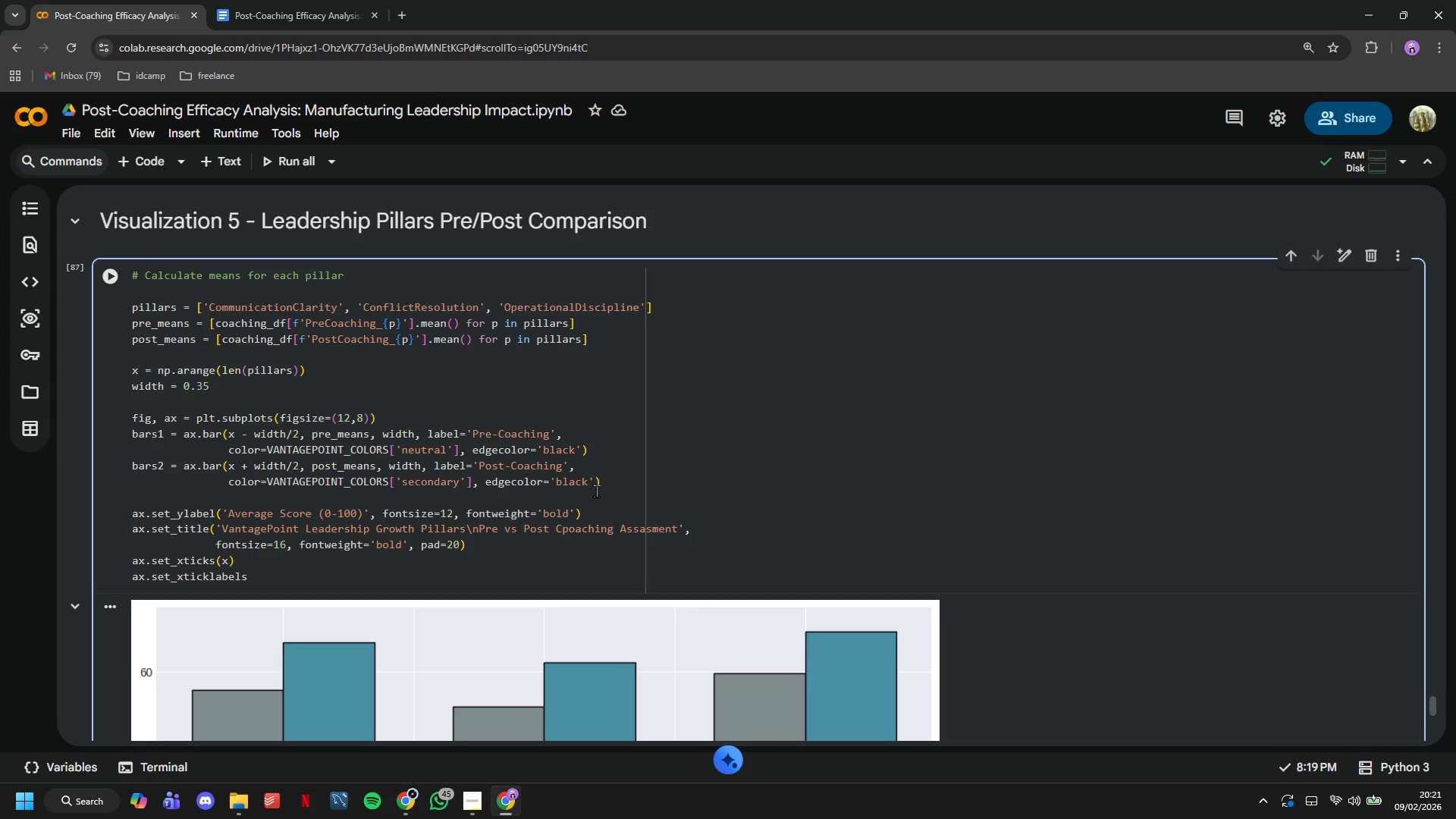 
key(Shift+9)
 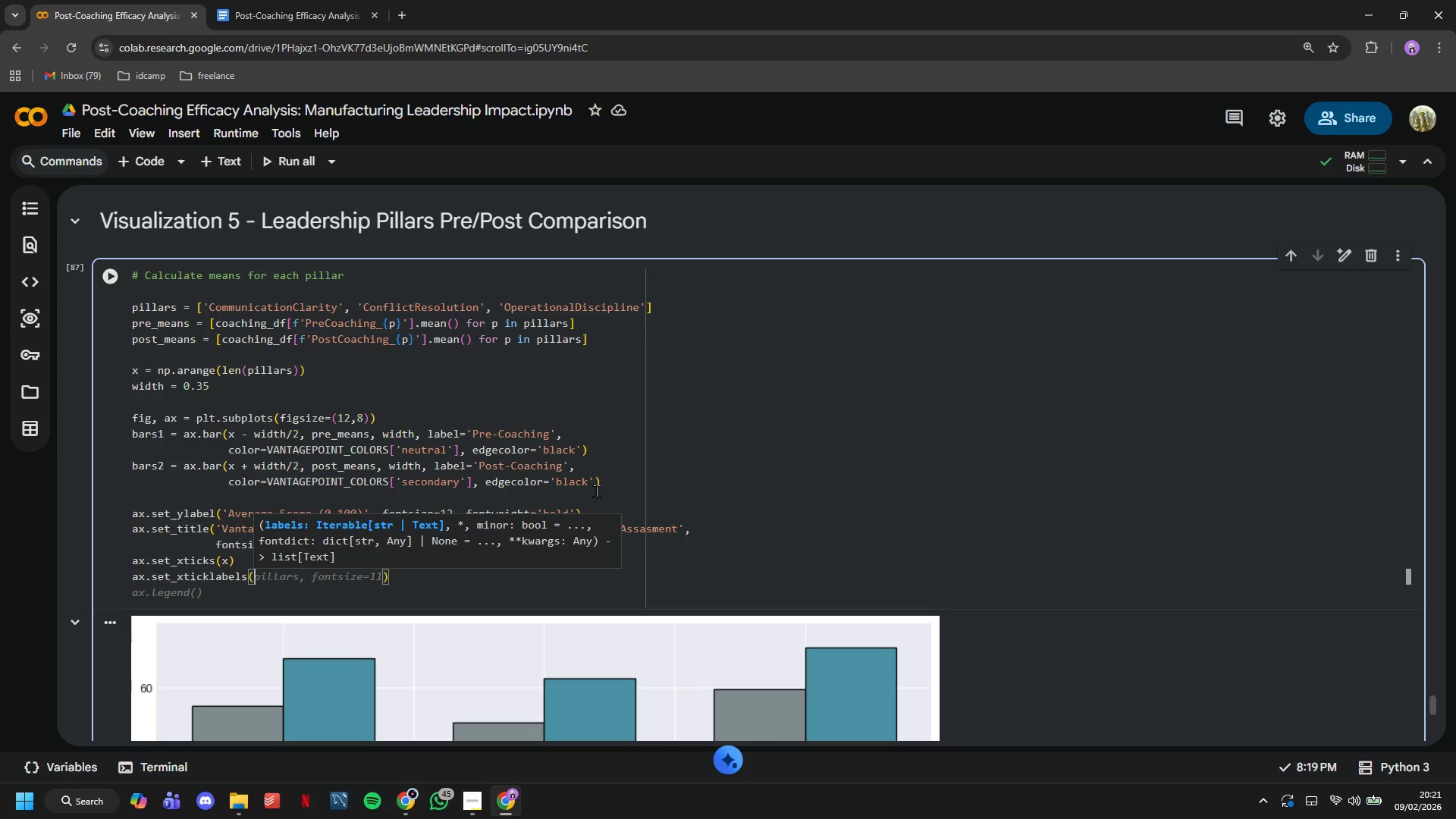 
wait(39.81)
 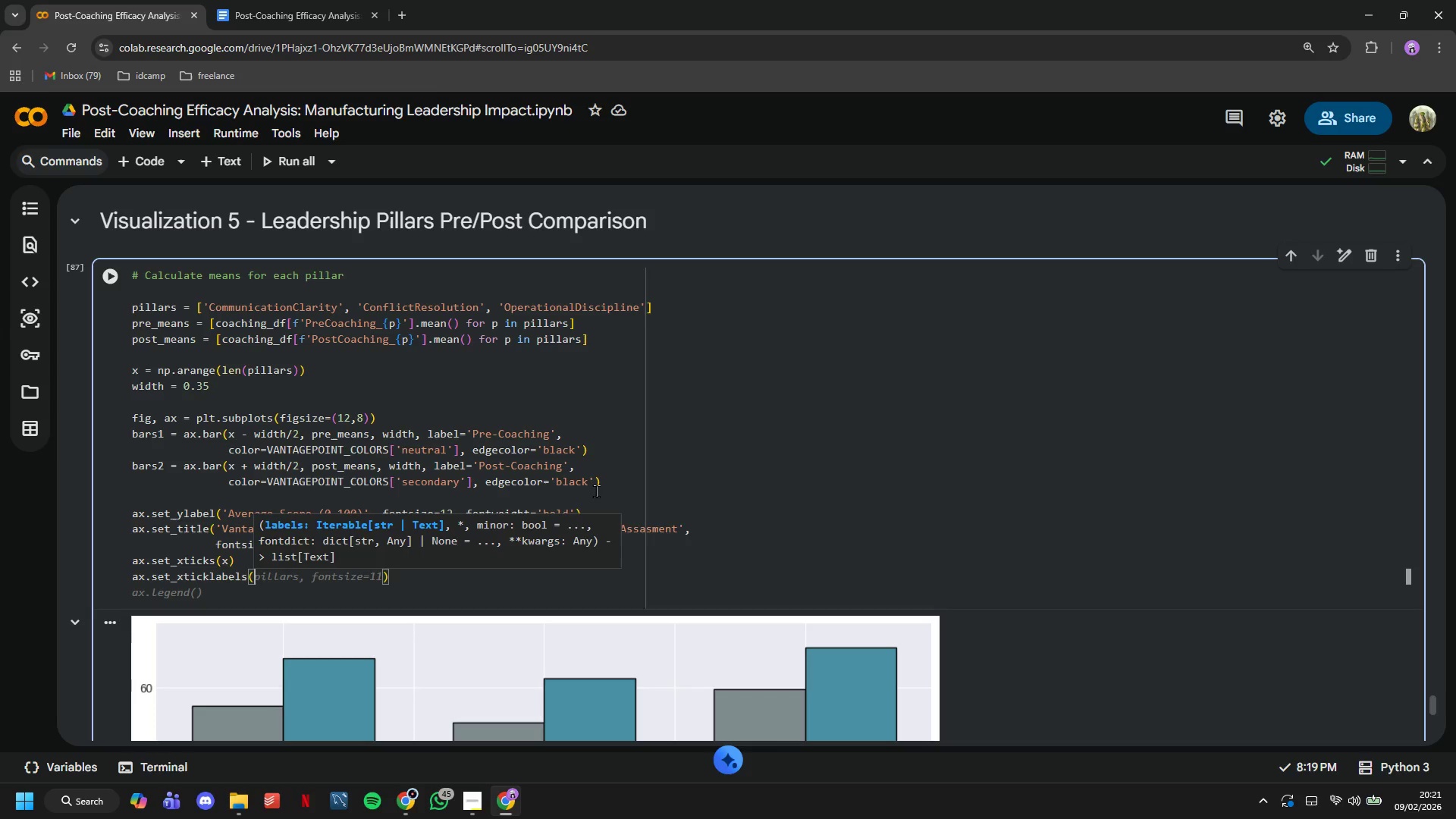 
key(P)
 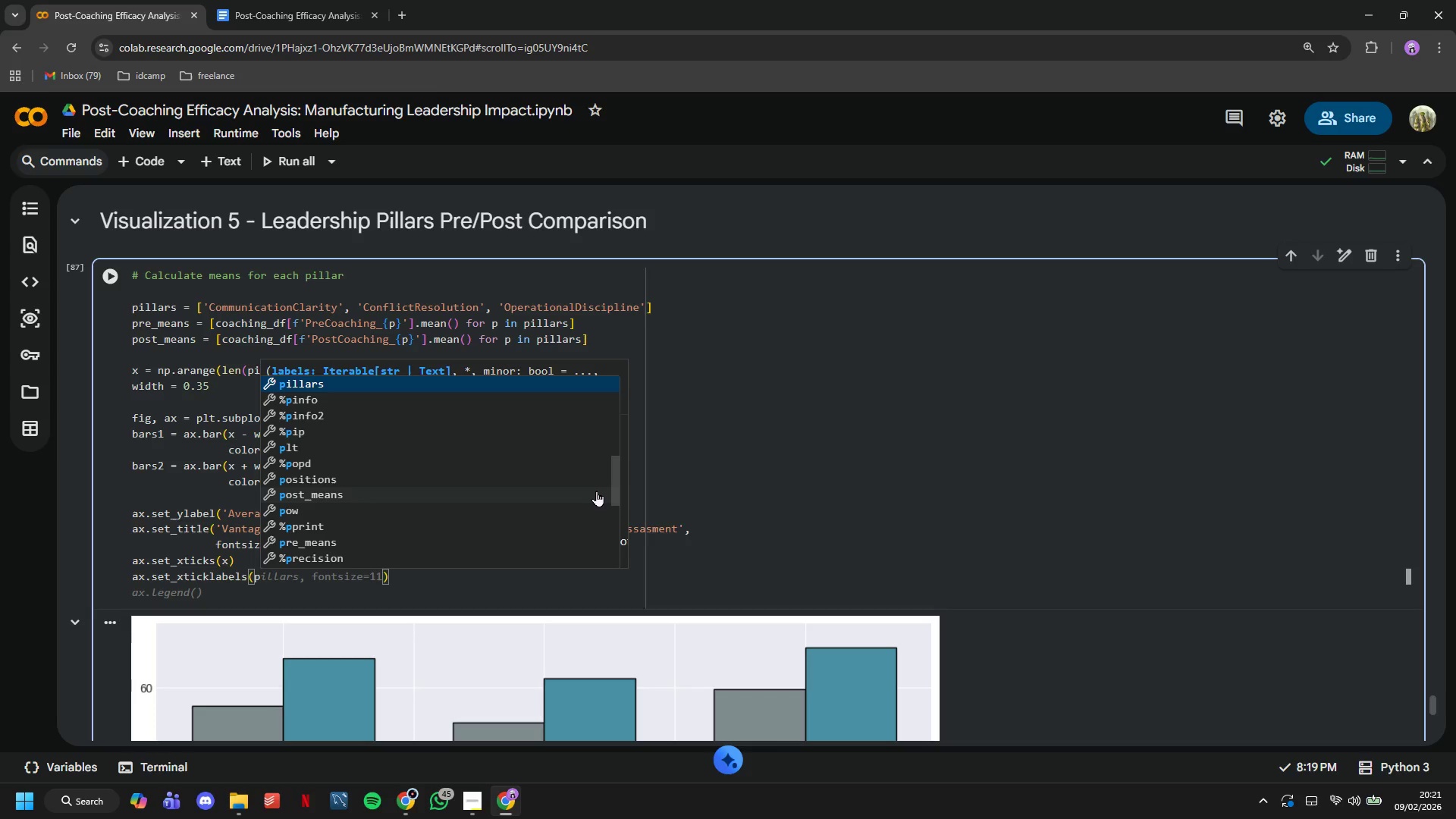 
wait(13.34)
 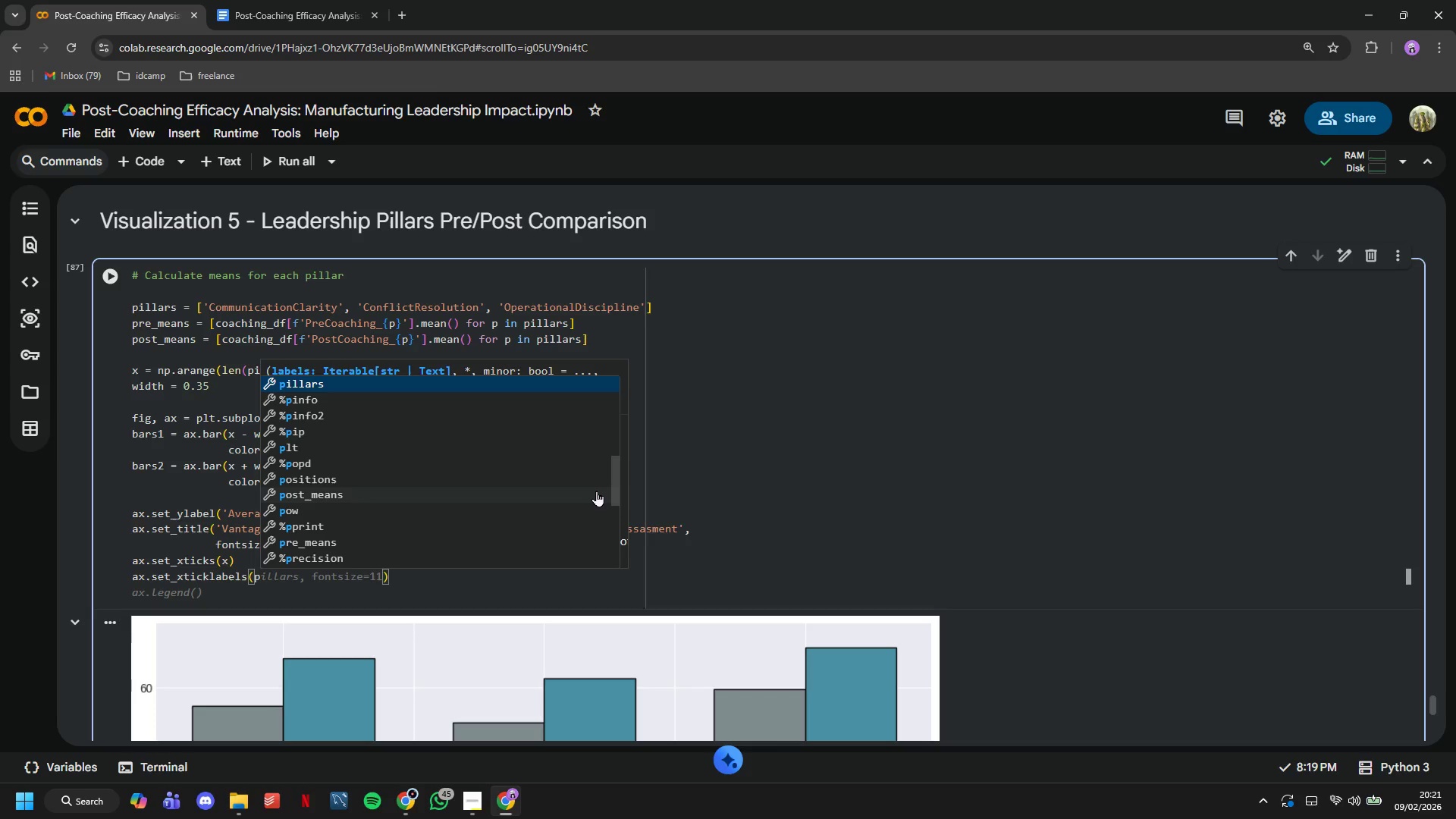 
key(Backspace)
type('Communication\nClarity)
 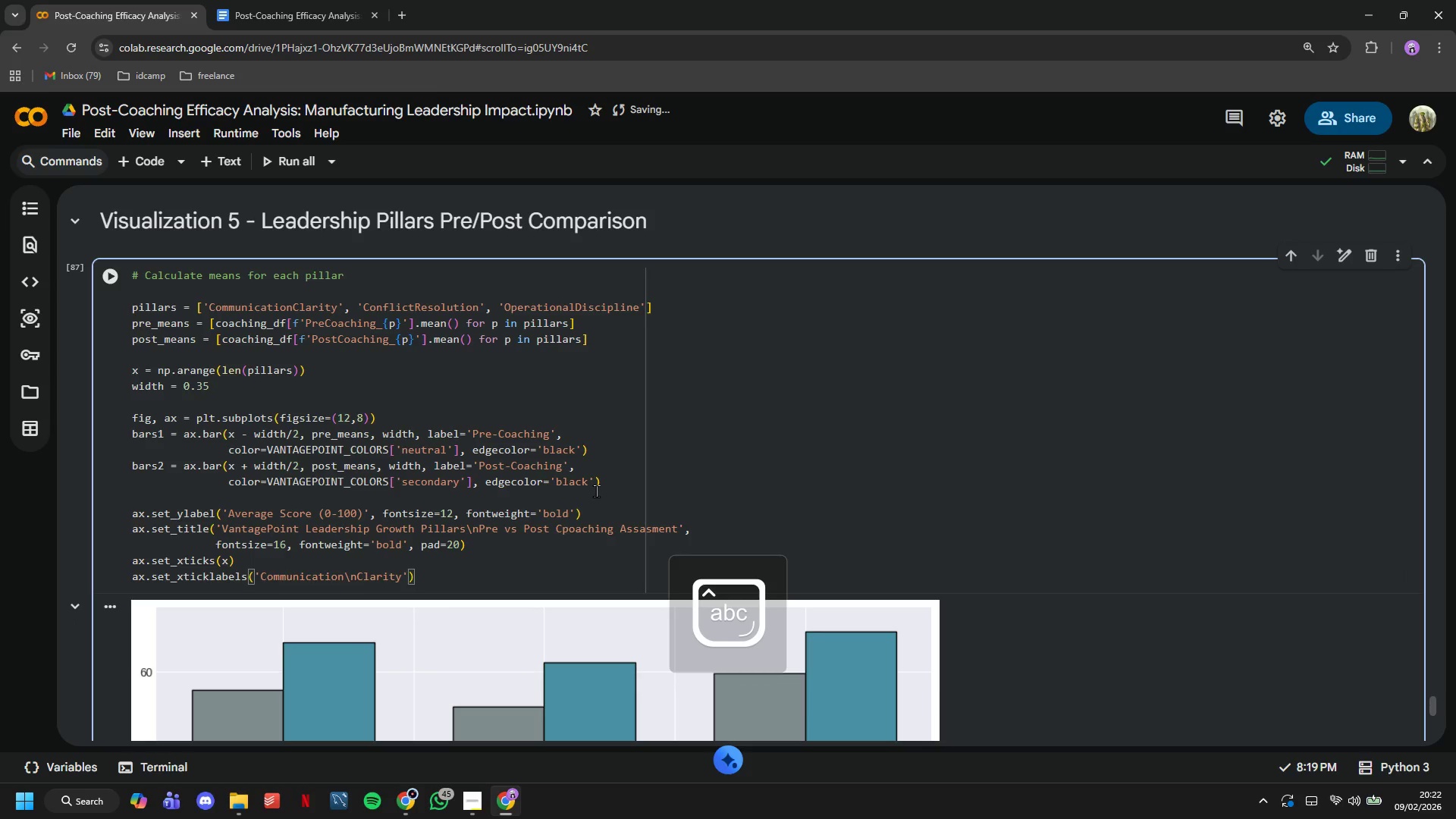 
key(ArrowRight)
 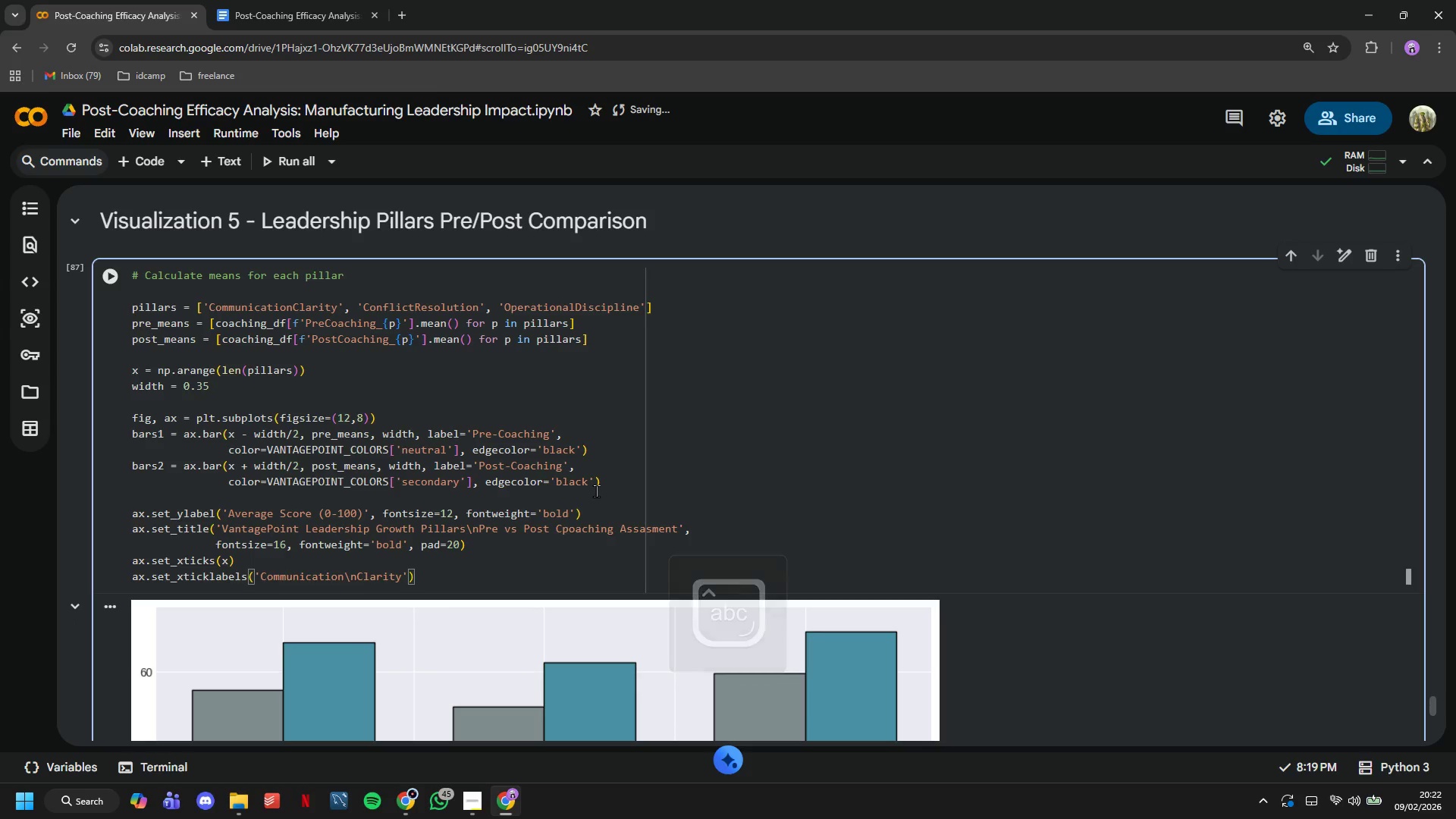 
type(, 'Conflict\nResolution)
 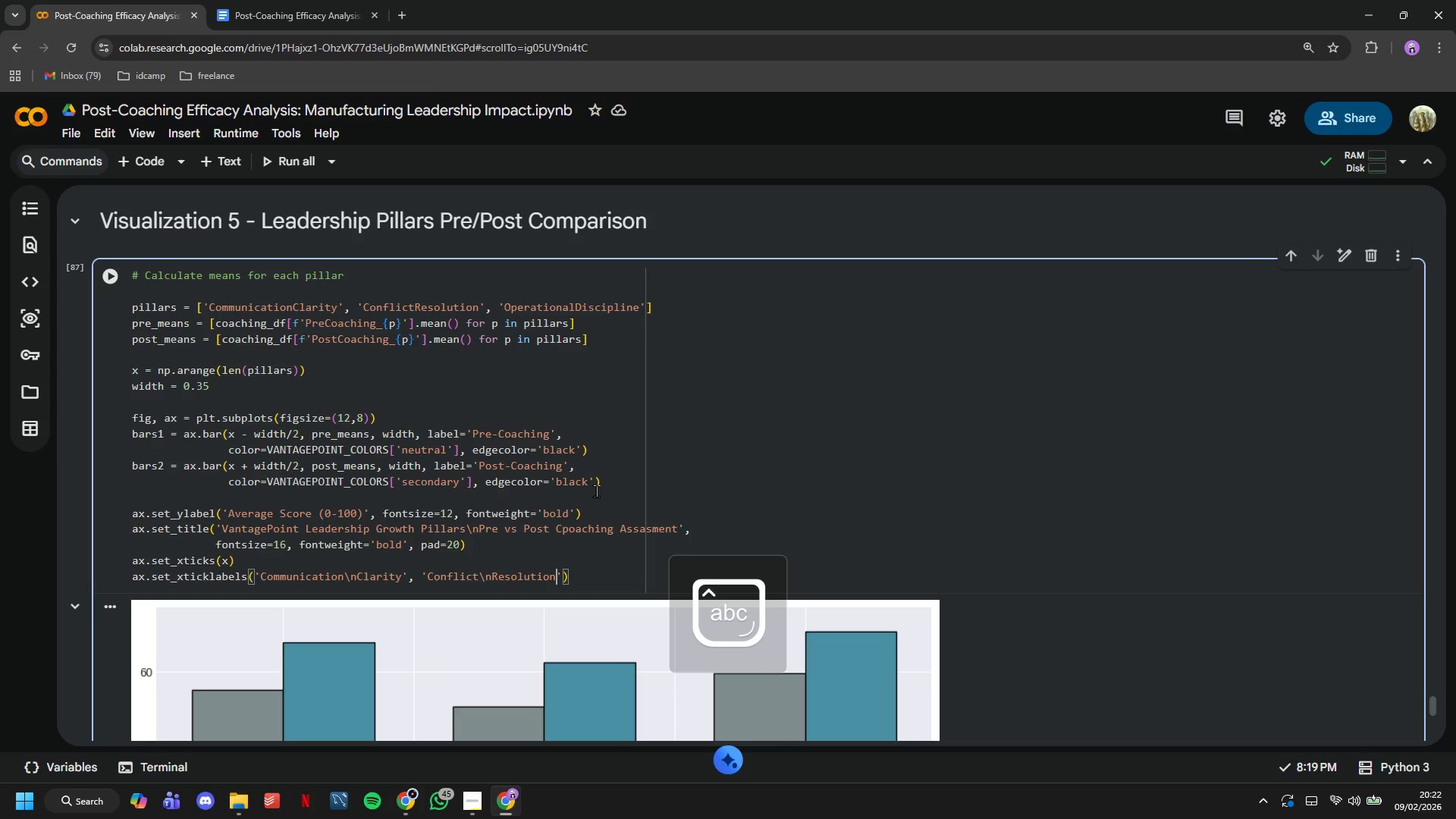 
key(ArrowRight)
 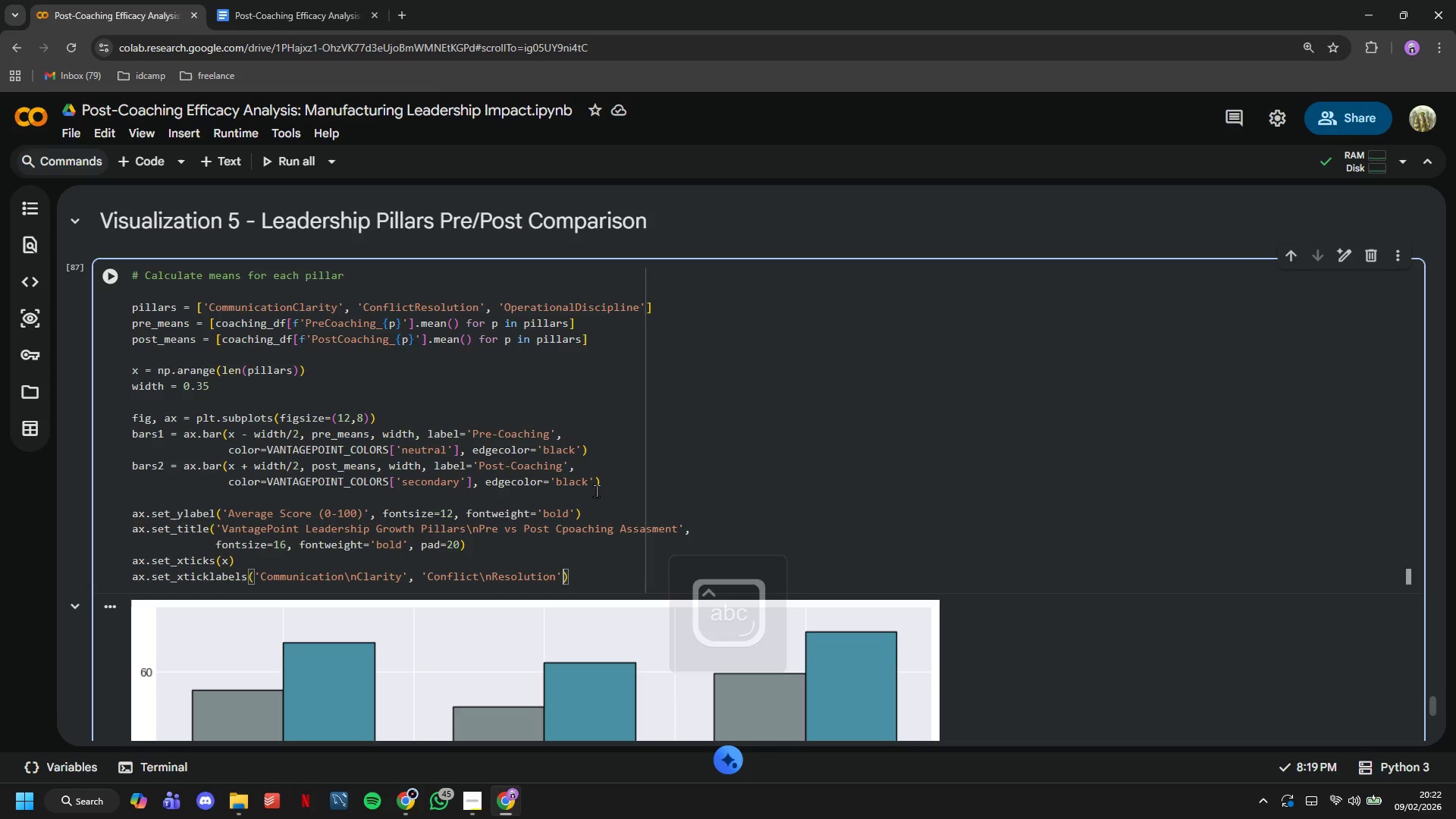 
key(Comma)
 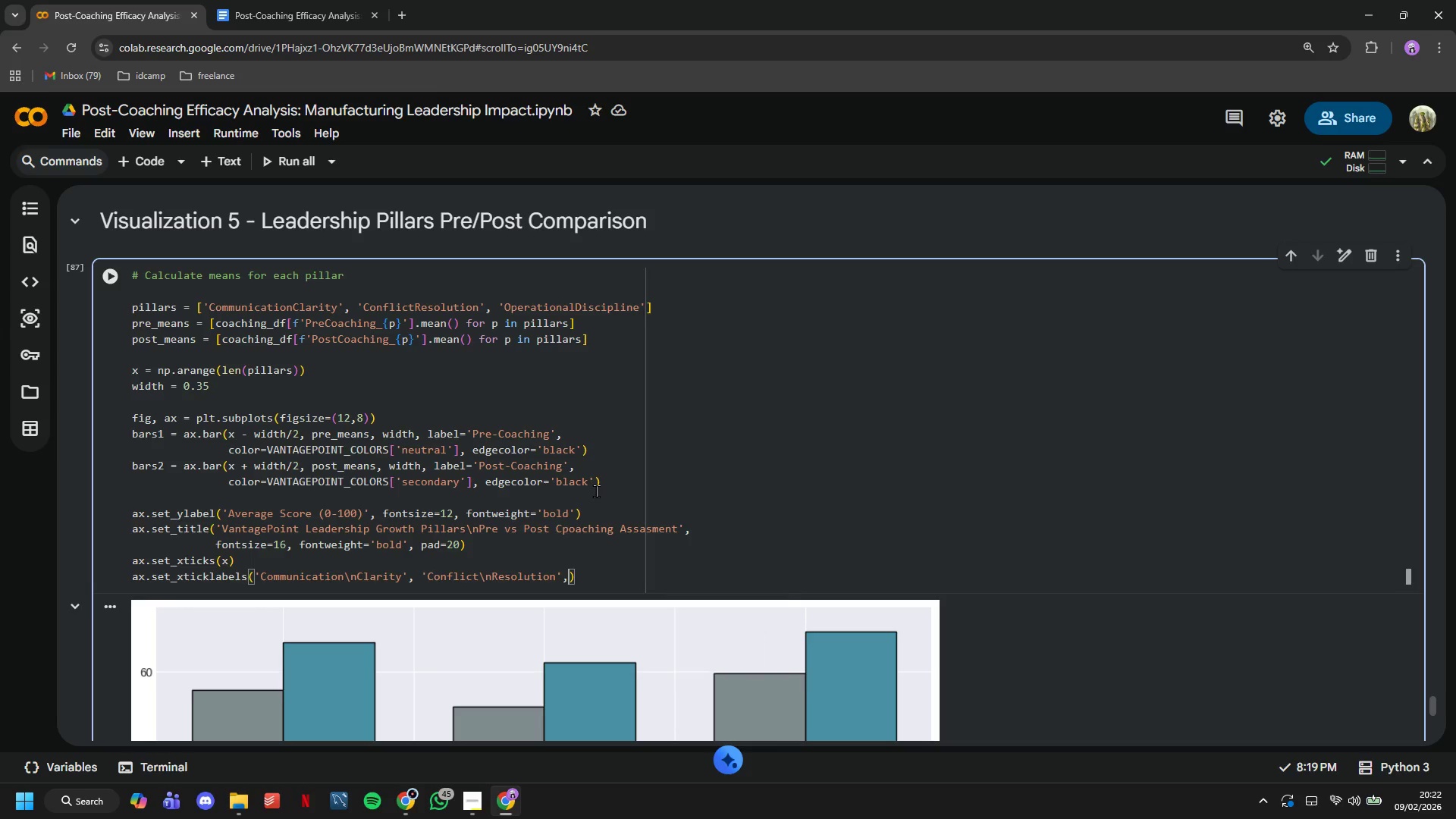 
key(Enter)
 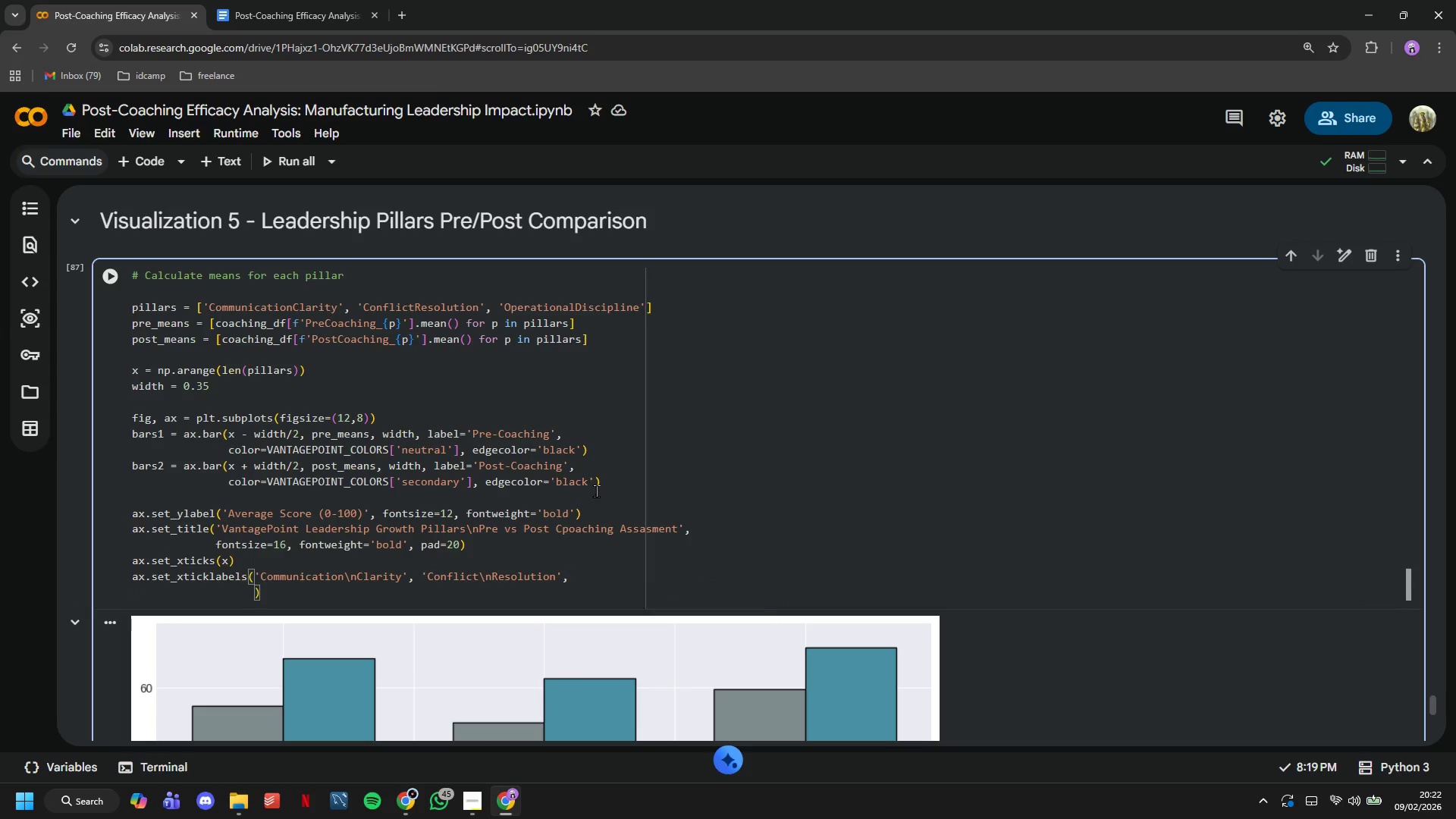 
key(Quote)
 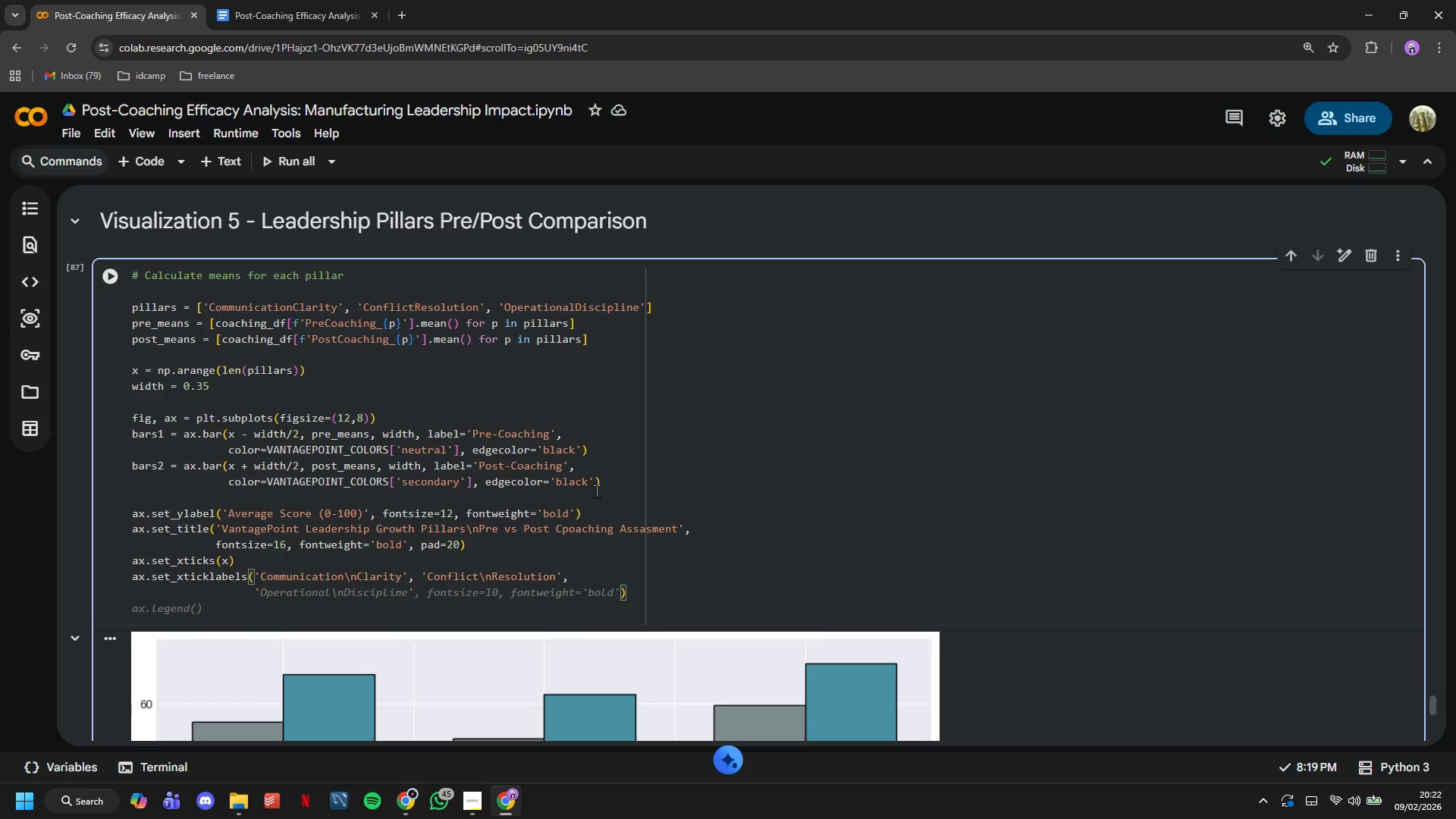 
key(Tab)
 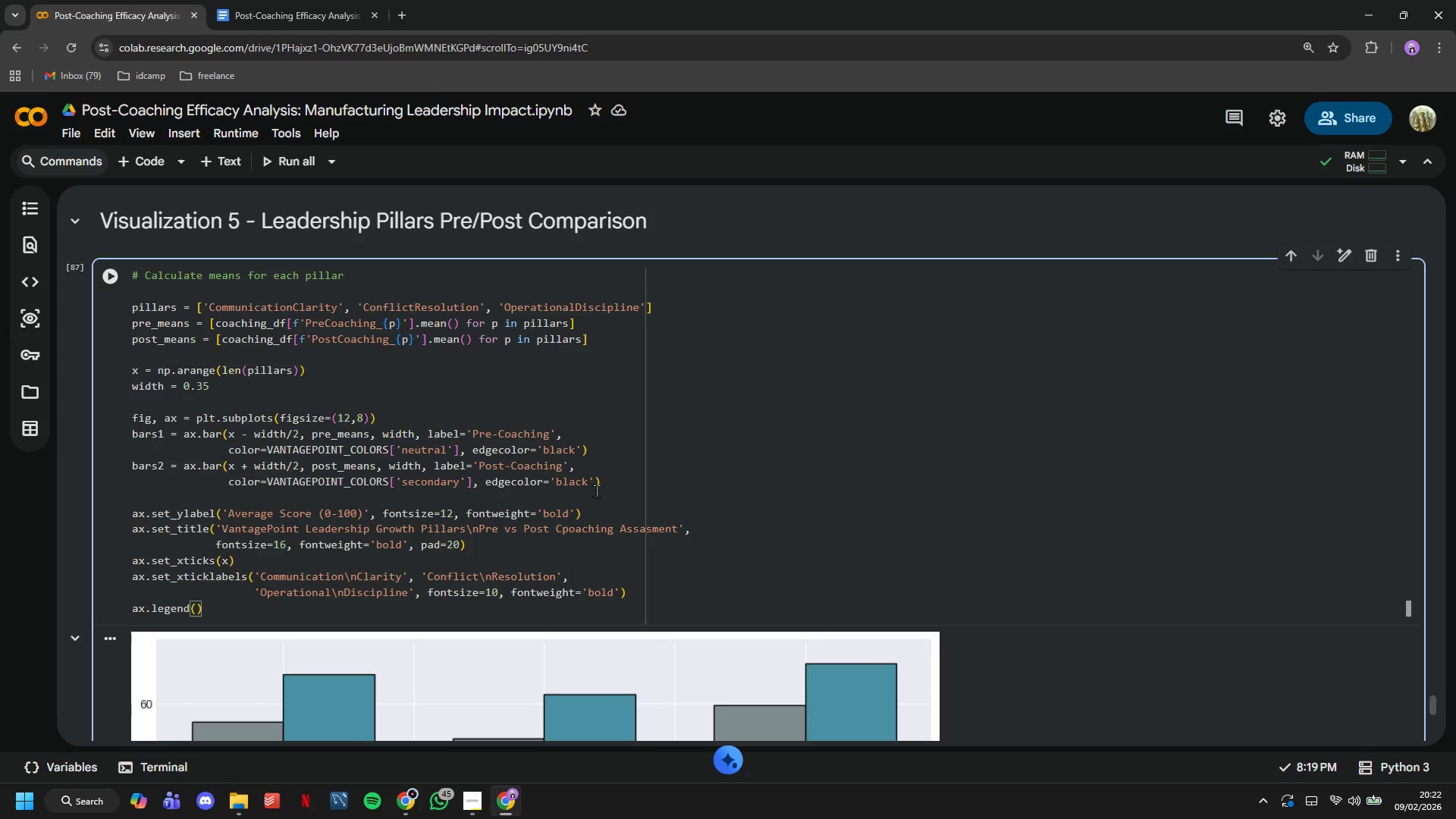 
hold_key(key=ArrowLeft, duration=1.52)
 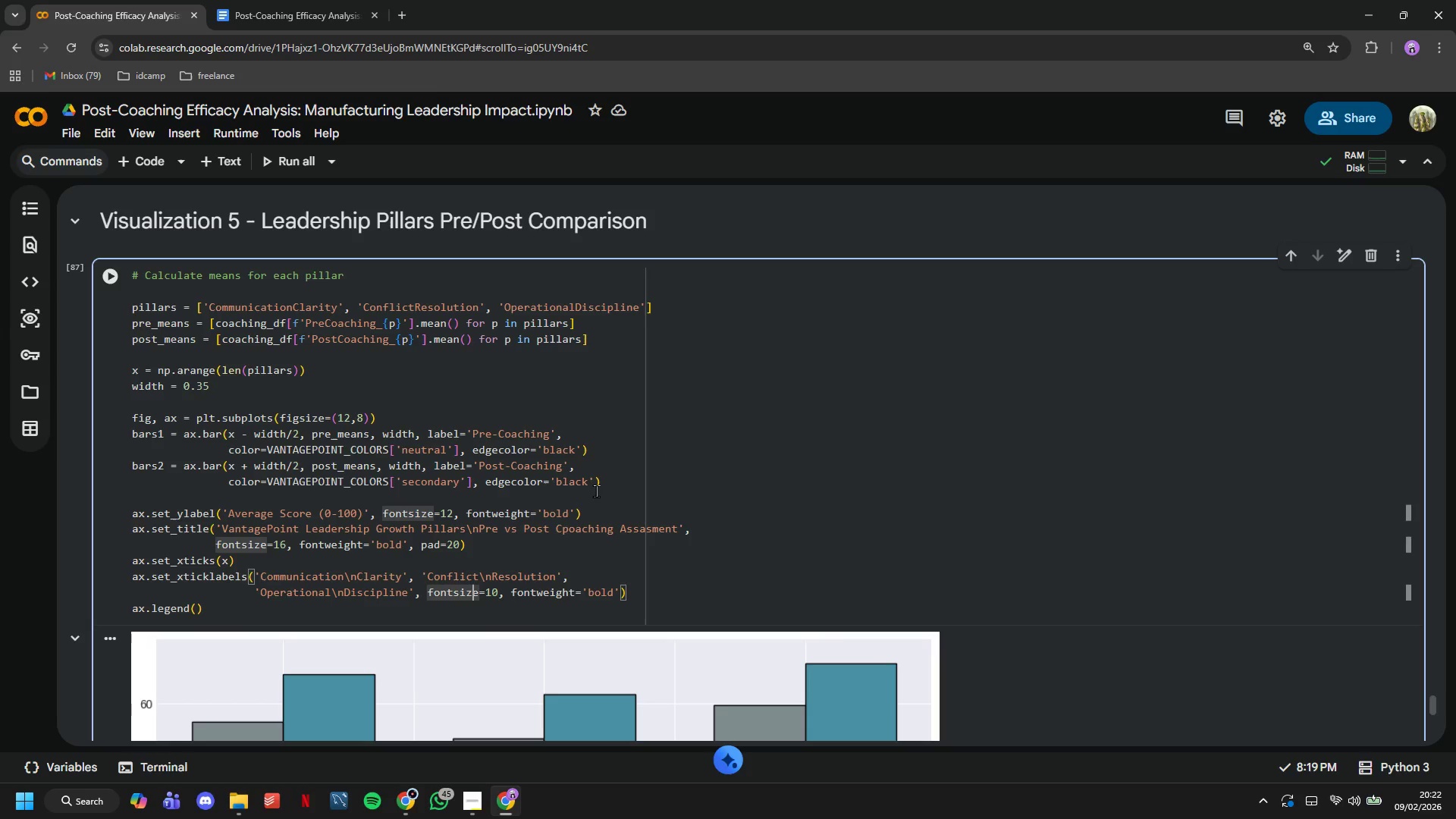 
key(ArrowLeft)
 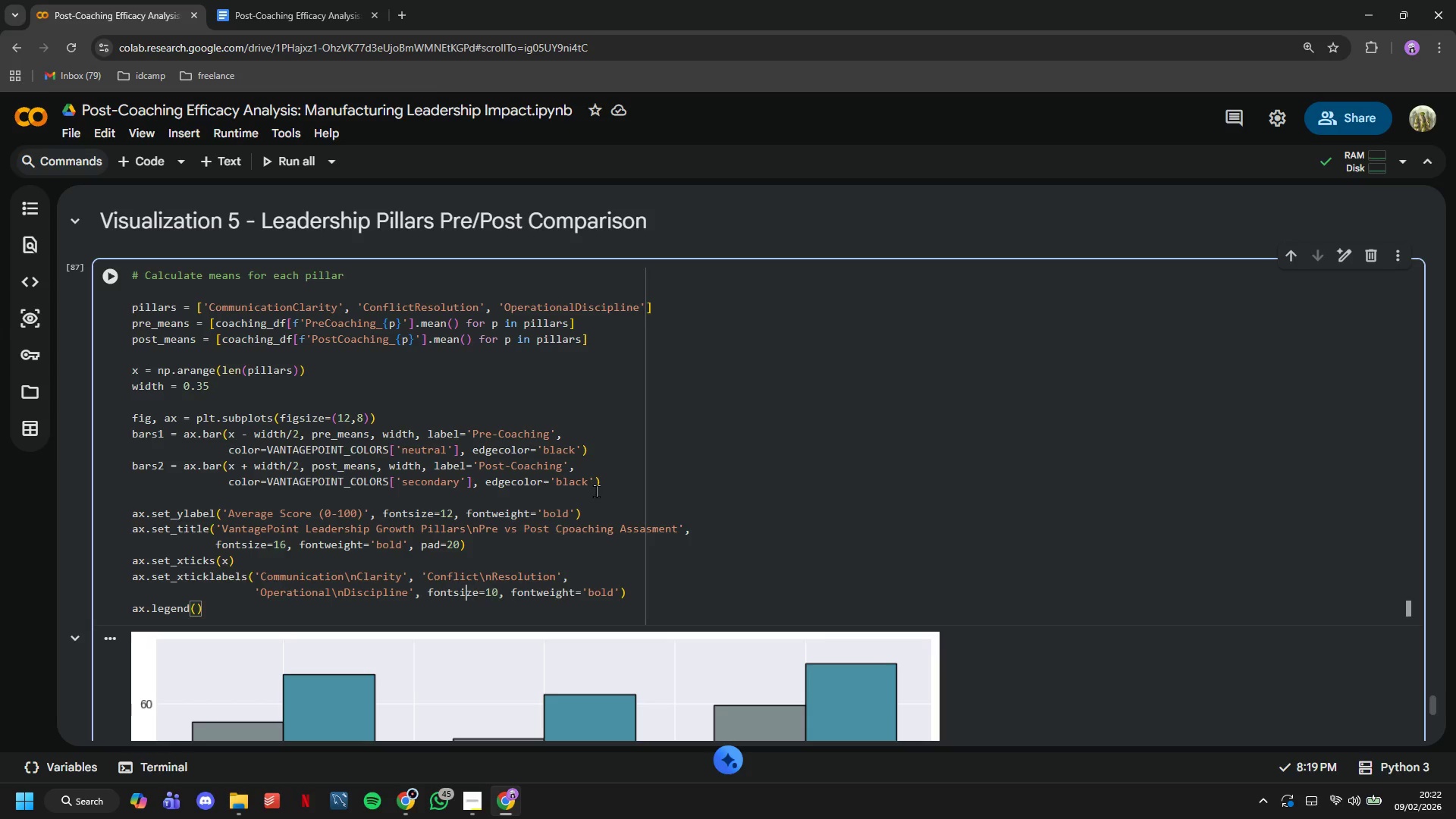 
key(ArrowLeft)
 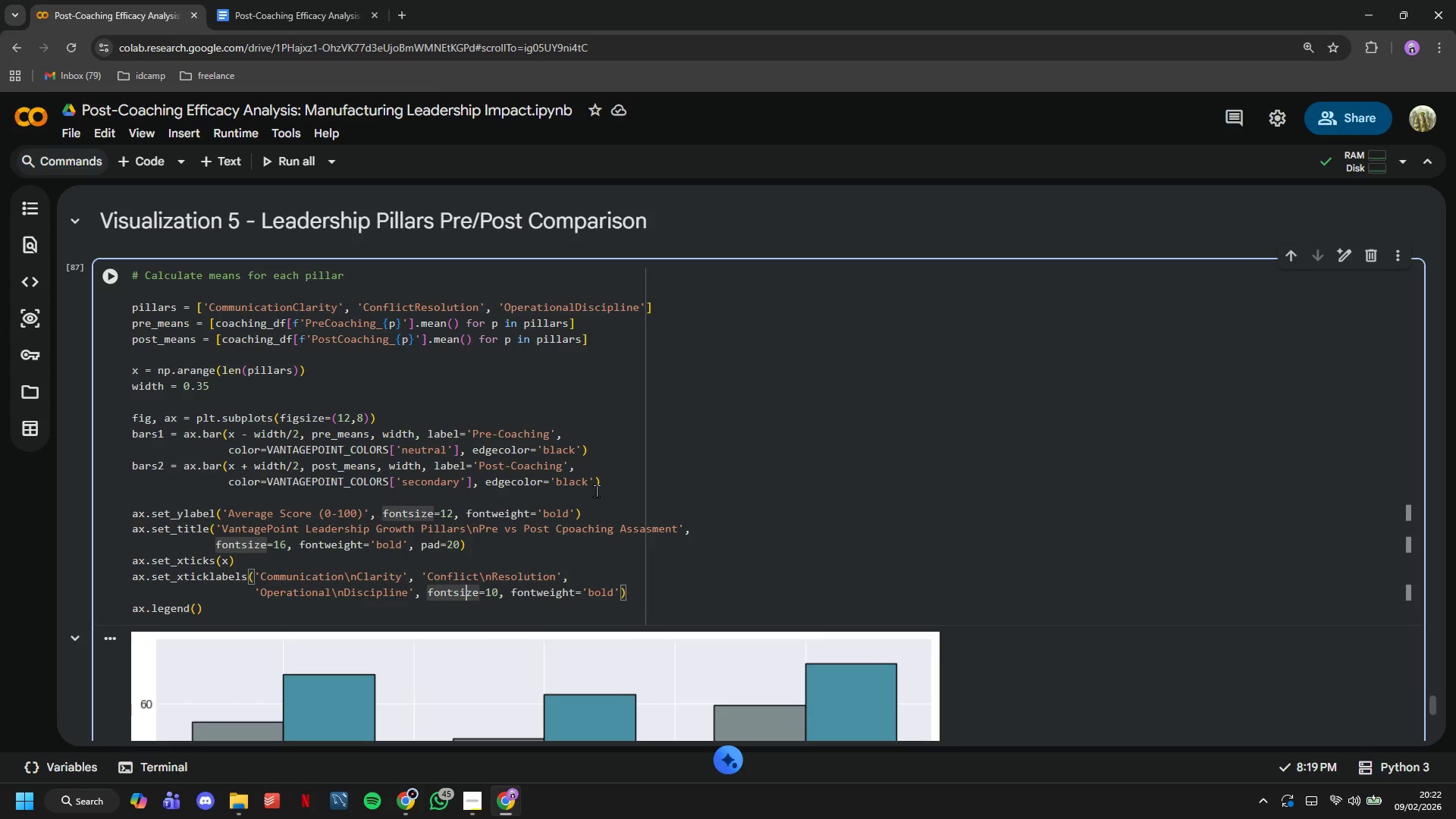 
hold_key(key=ArrowRight, duration=1.52)
 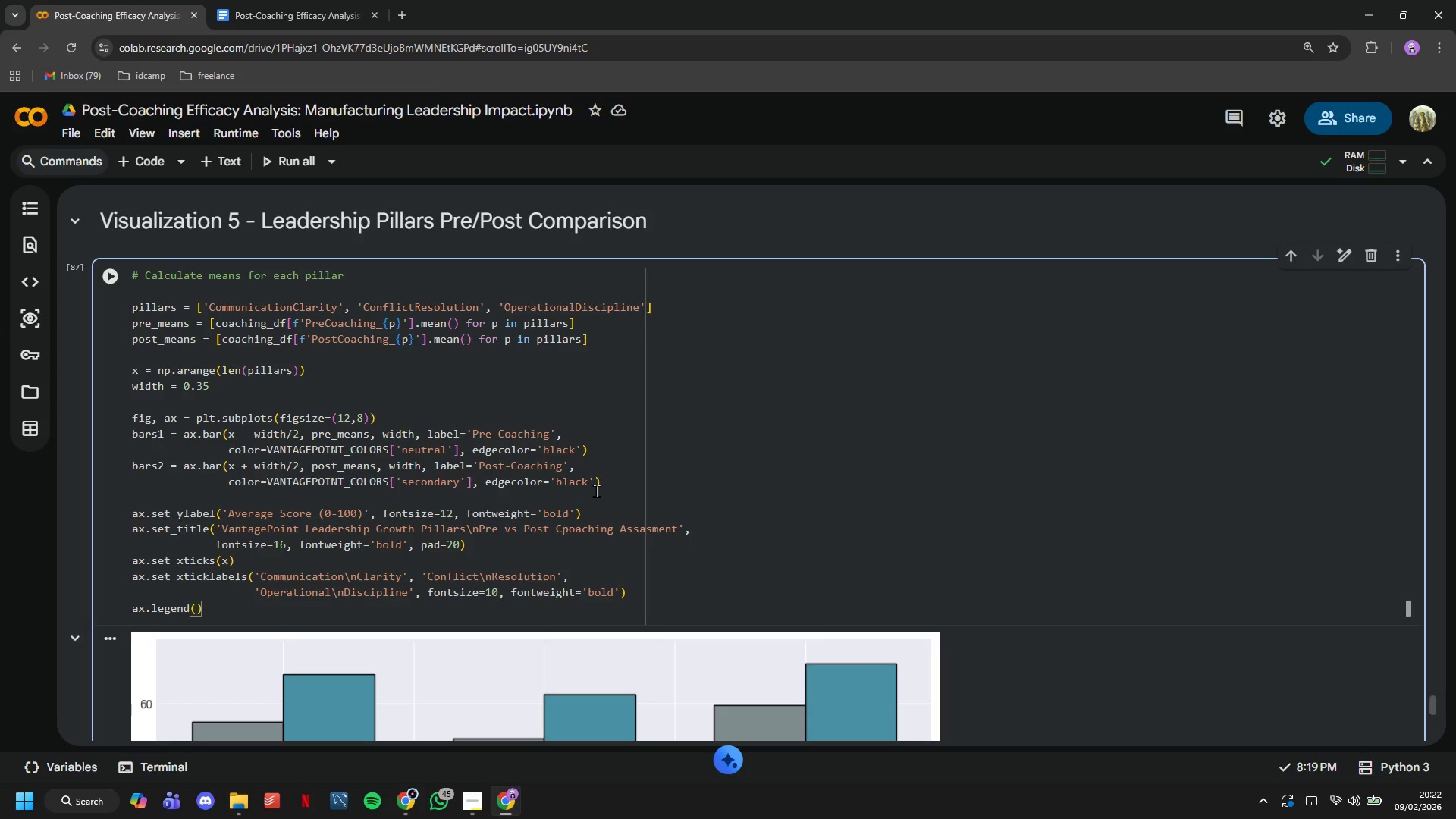 
key(ArrowRight)
 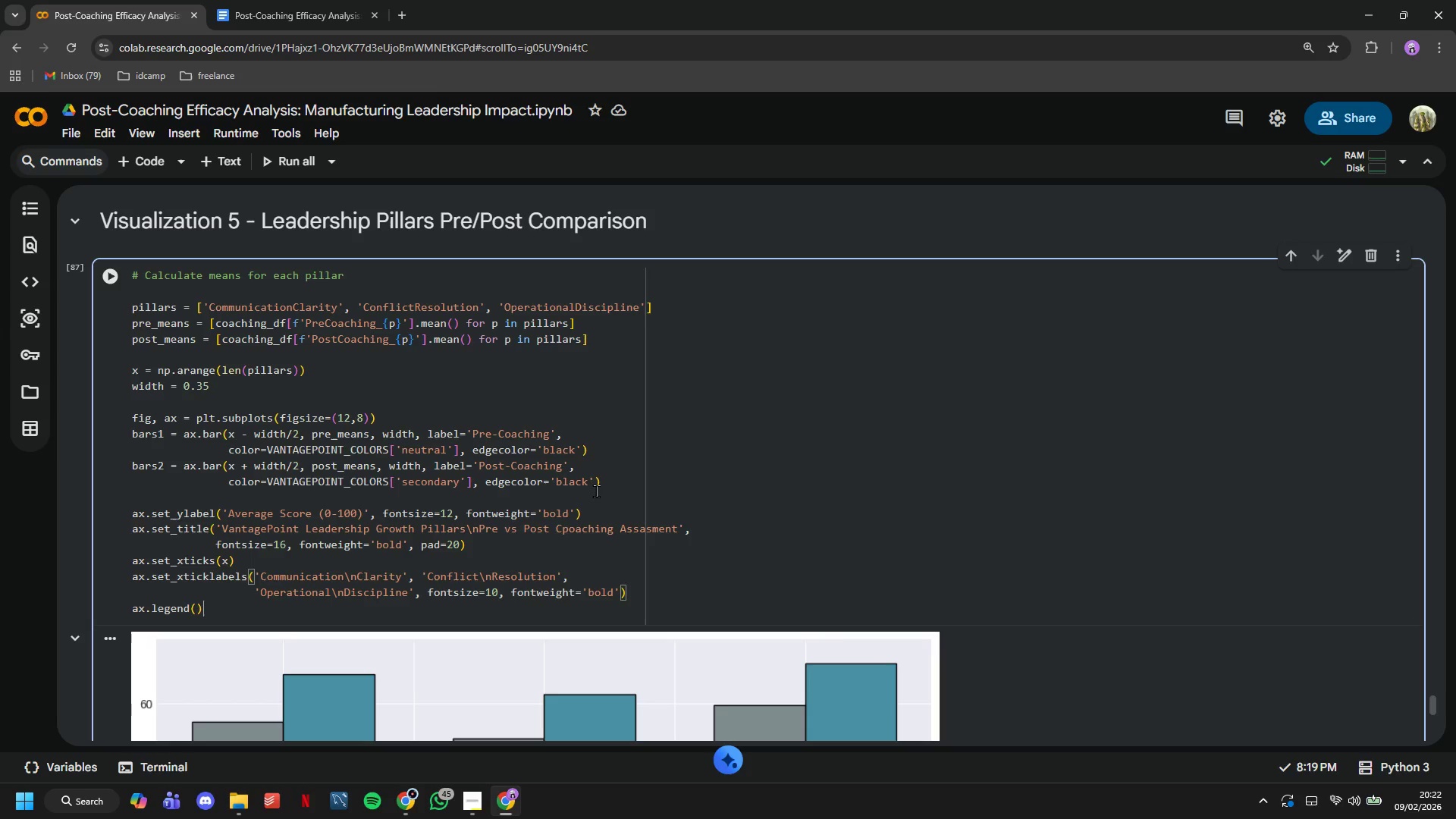 
key(ArrowRight)
 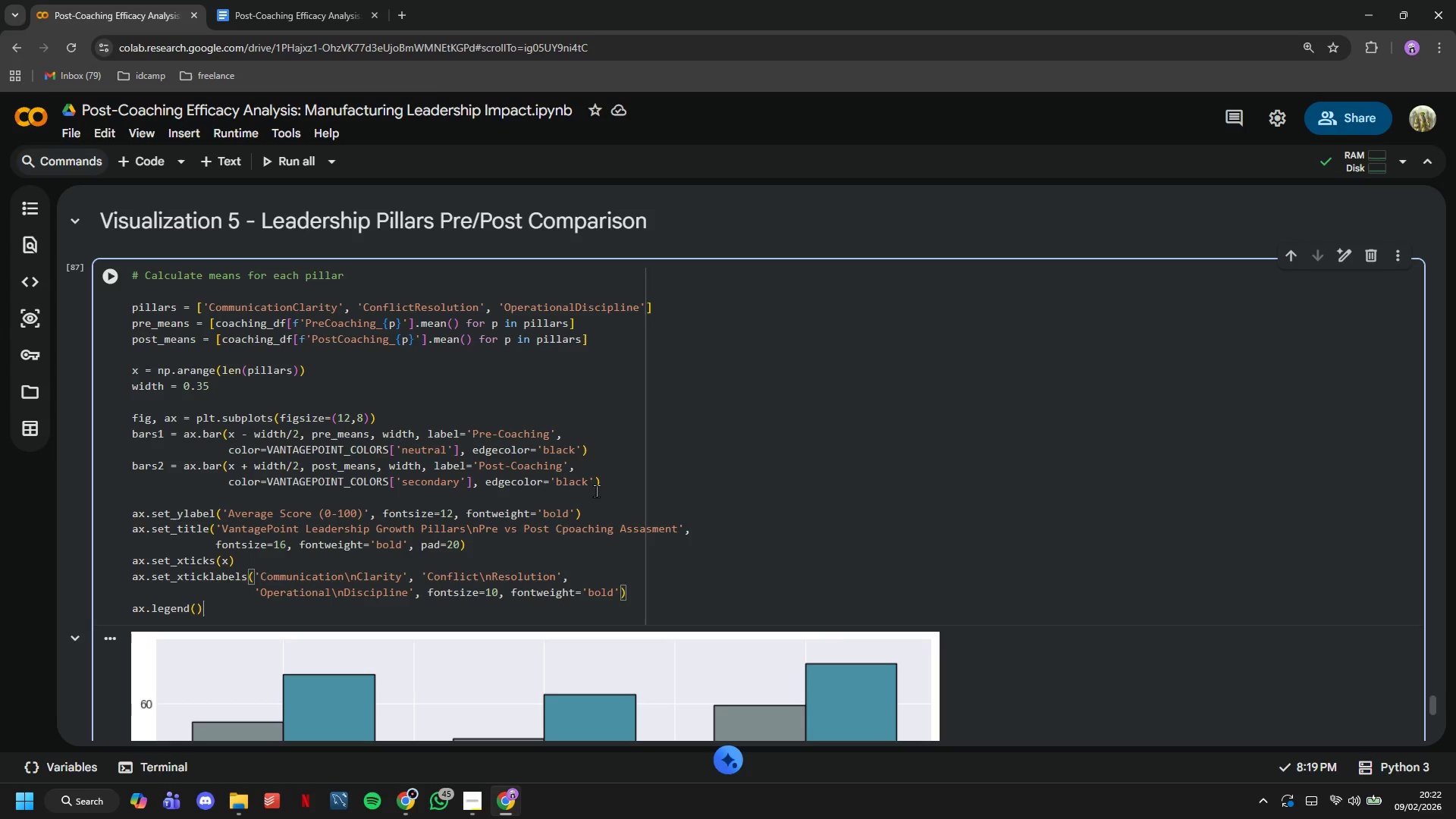 
key(ArrowRight)
 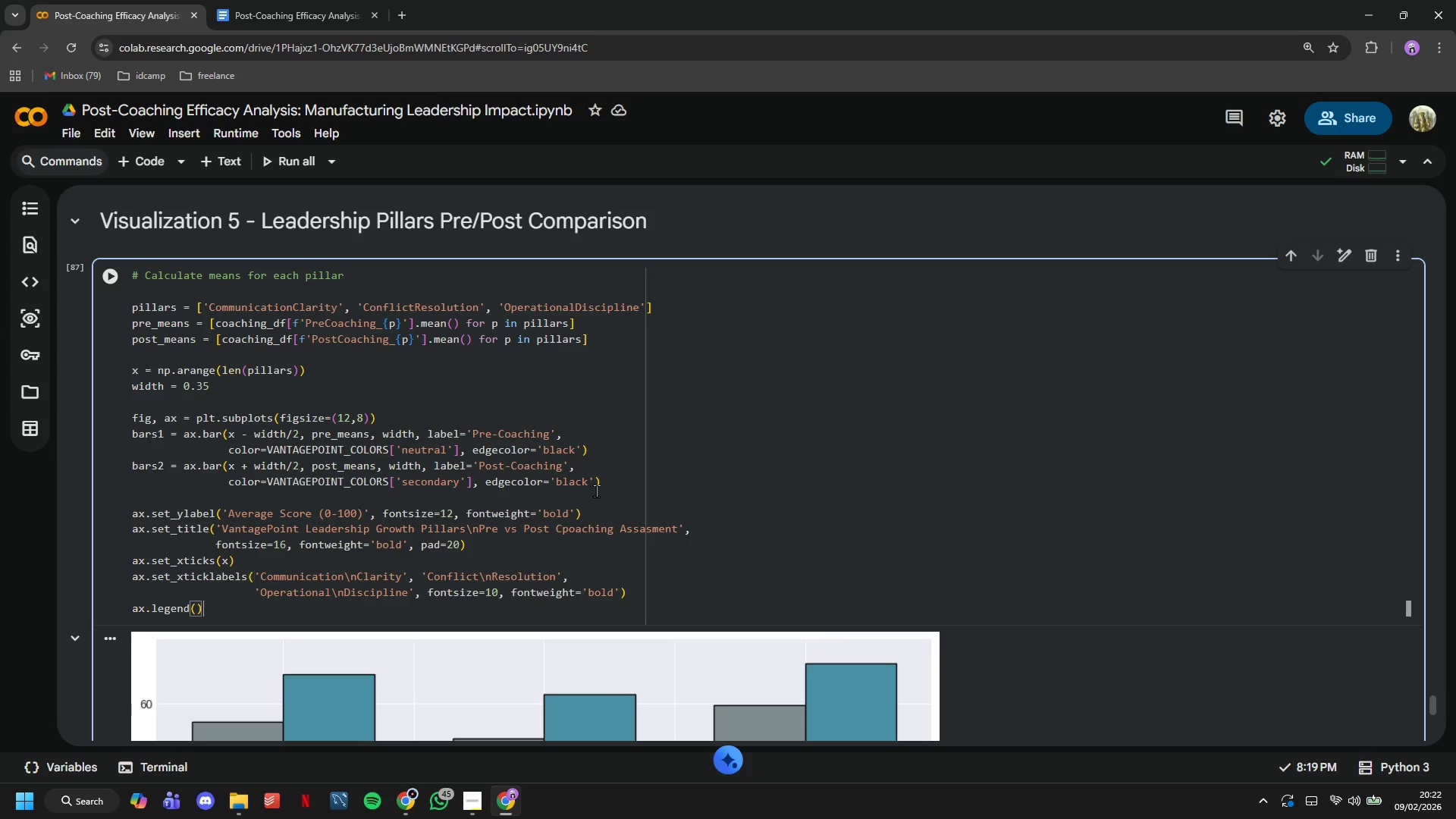 
key(ArrowRight)
 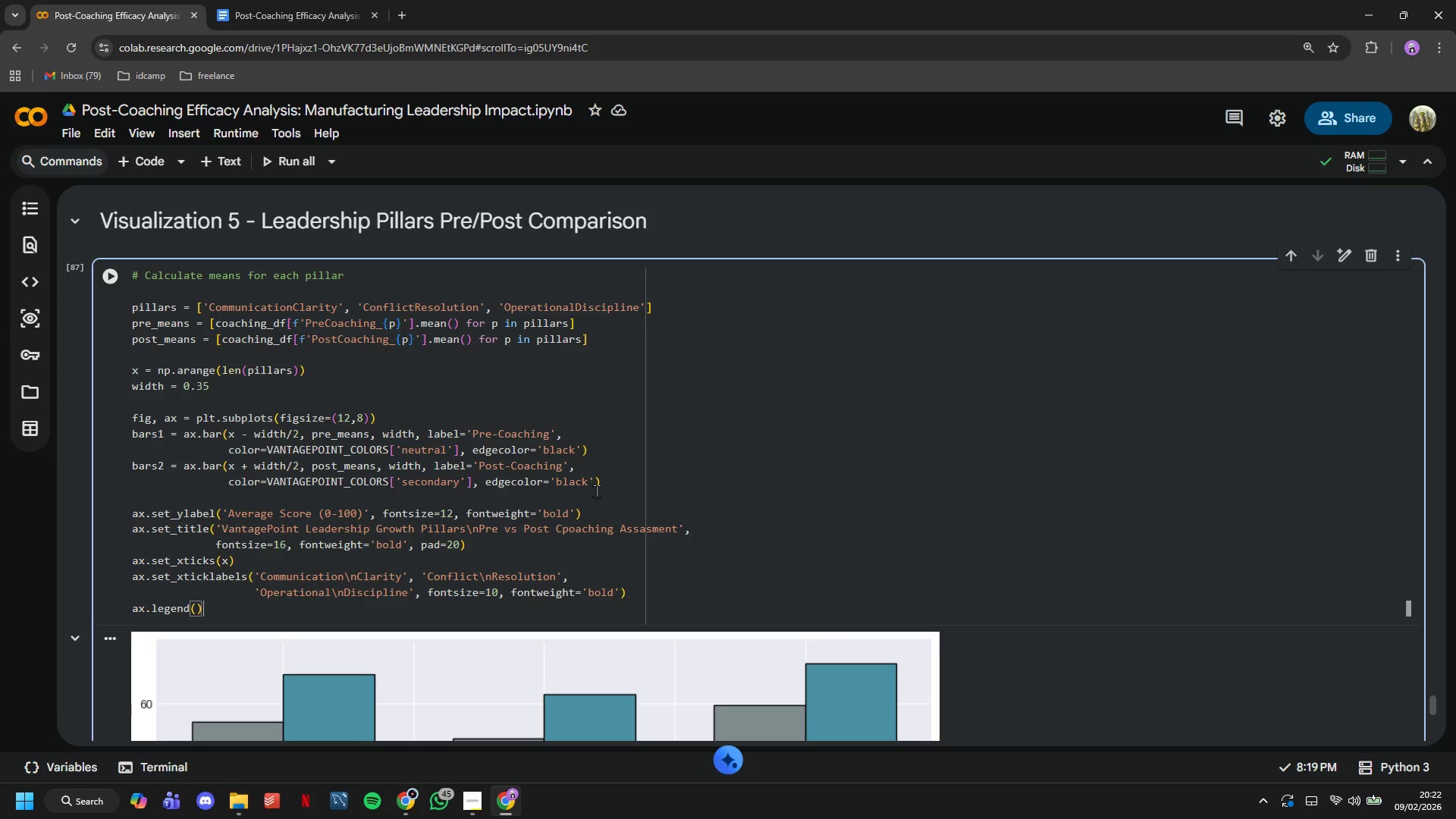 
key(ArrowRight)
 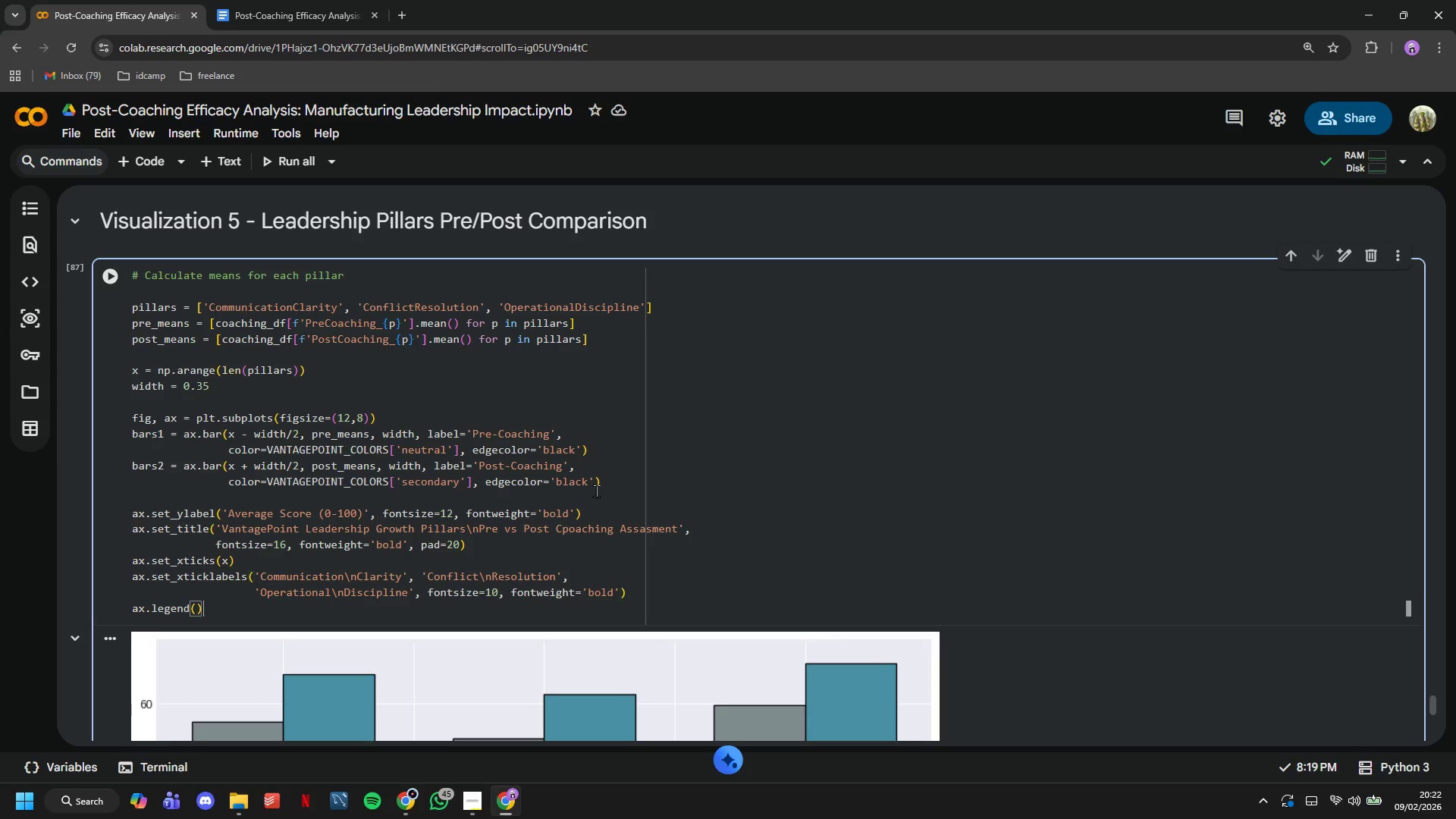 
key(ArrowRight)
 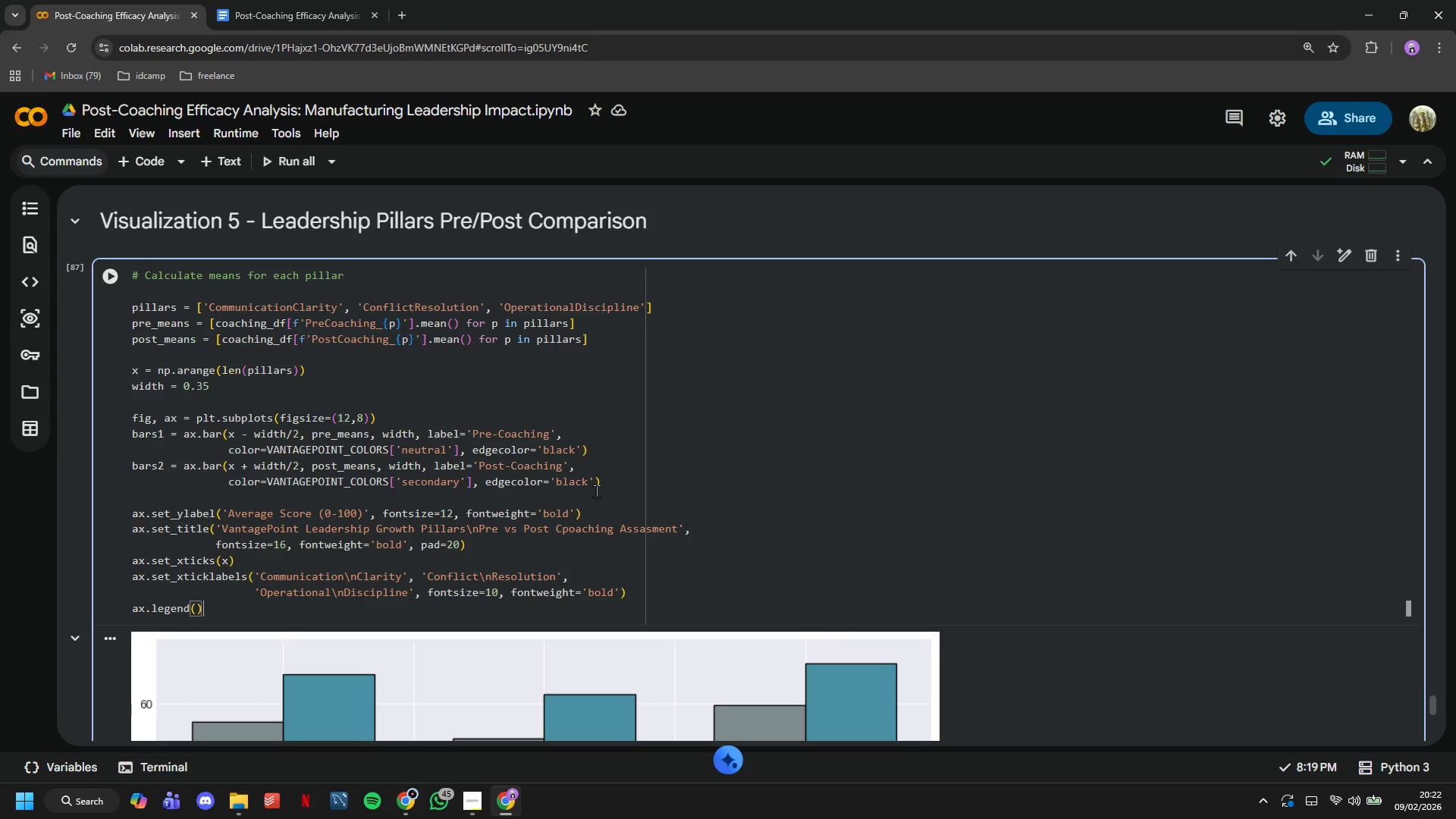 
key(ArrowRight)
 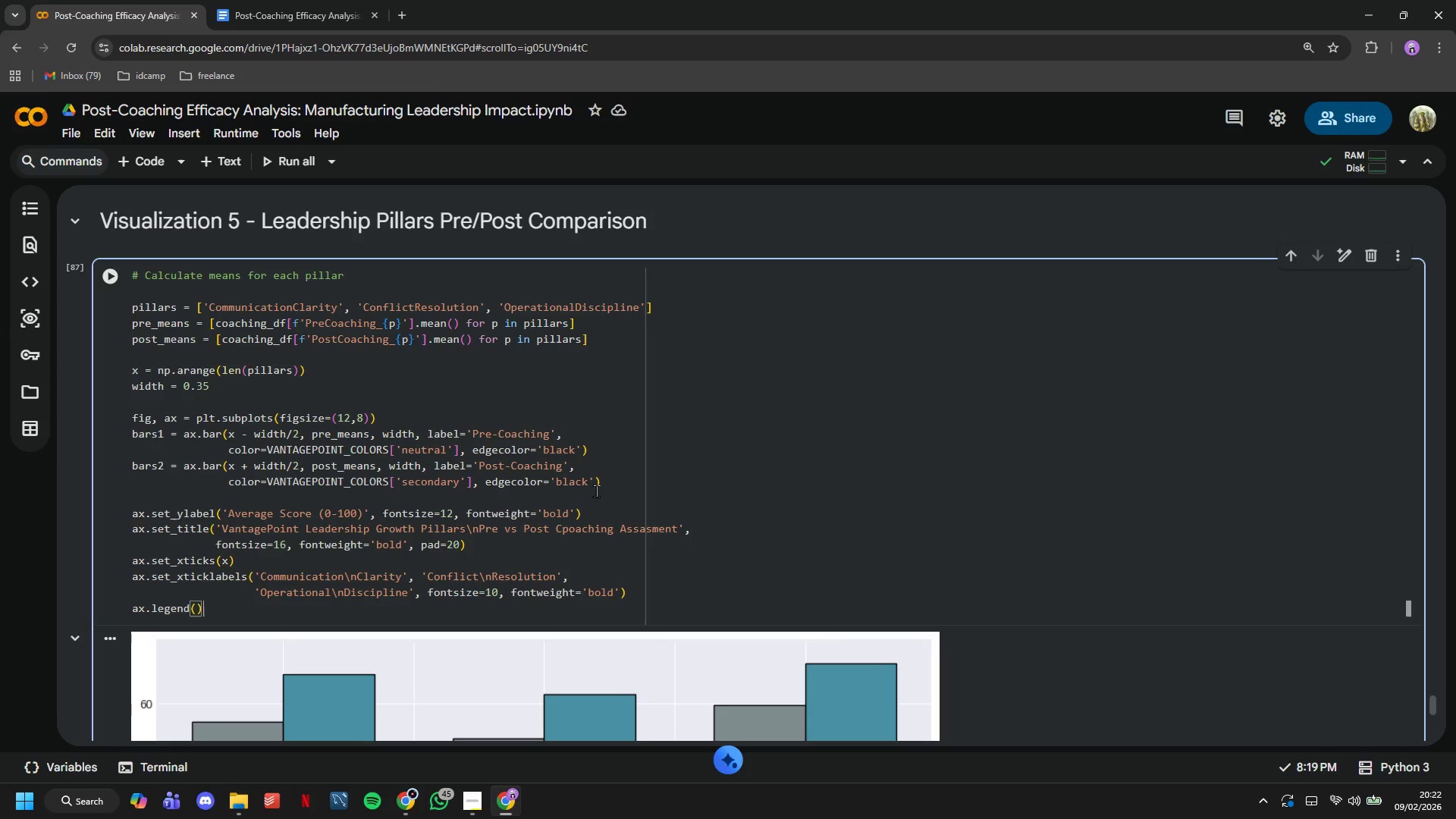 
key(ArrowRight)
 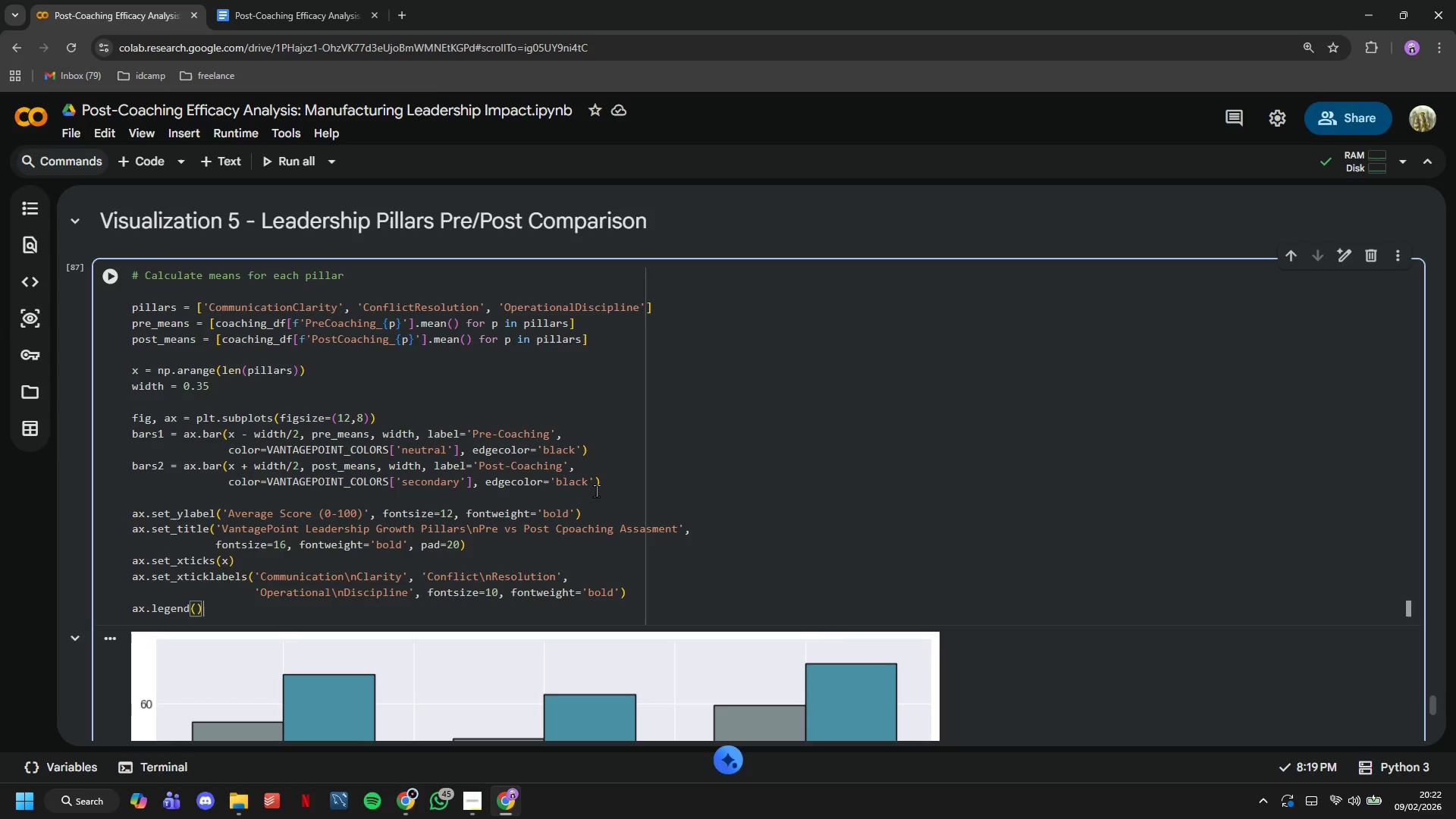 
key(ArrowRight)
 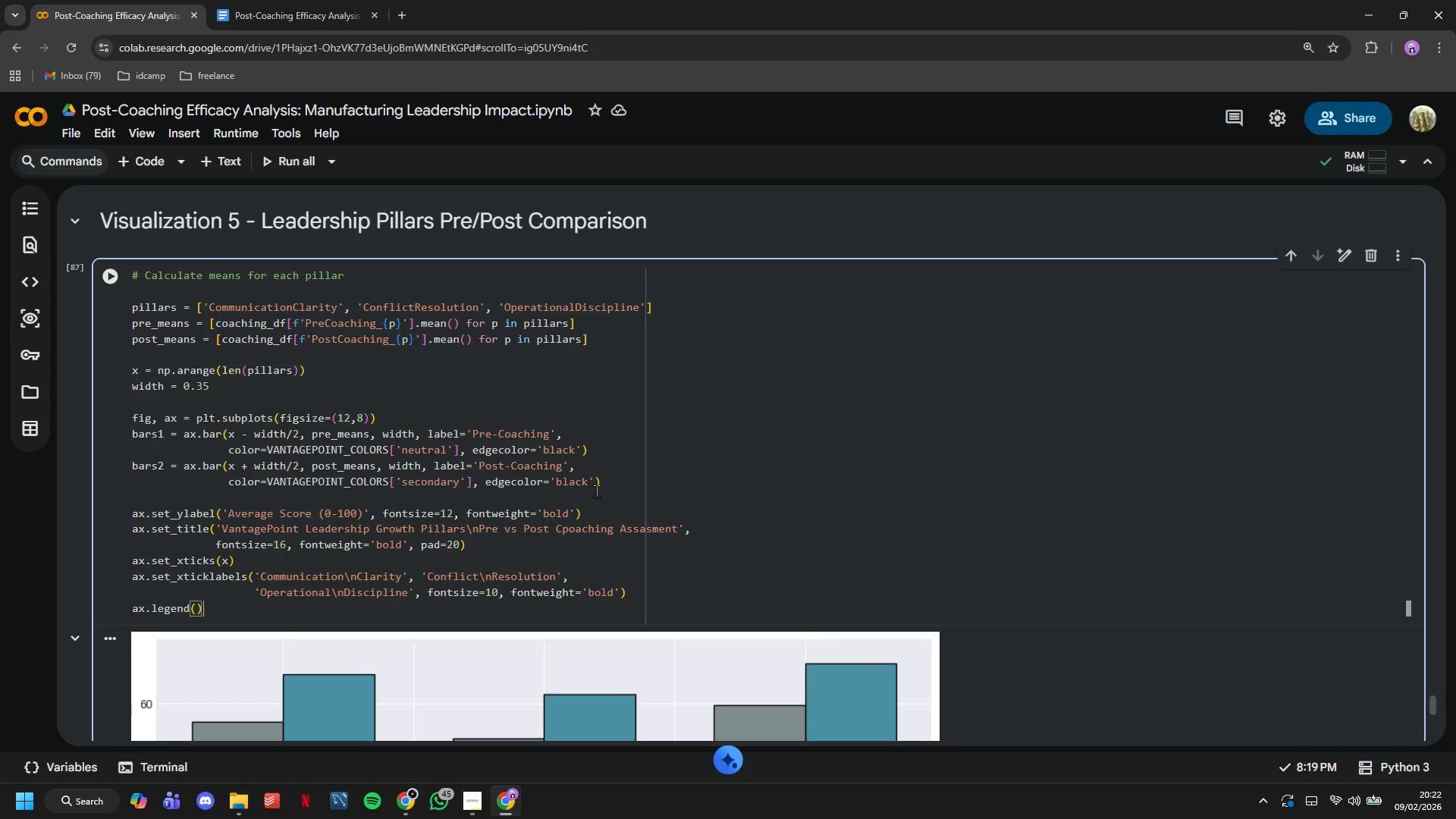 
hold_key(key=ArrowRight, duration=3.36)
 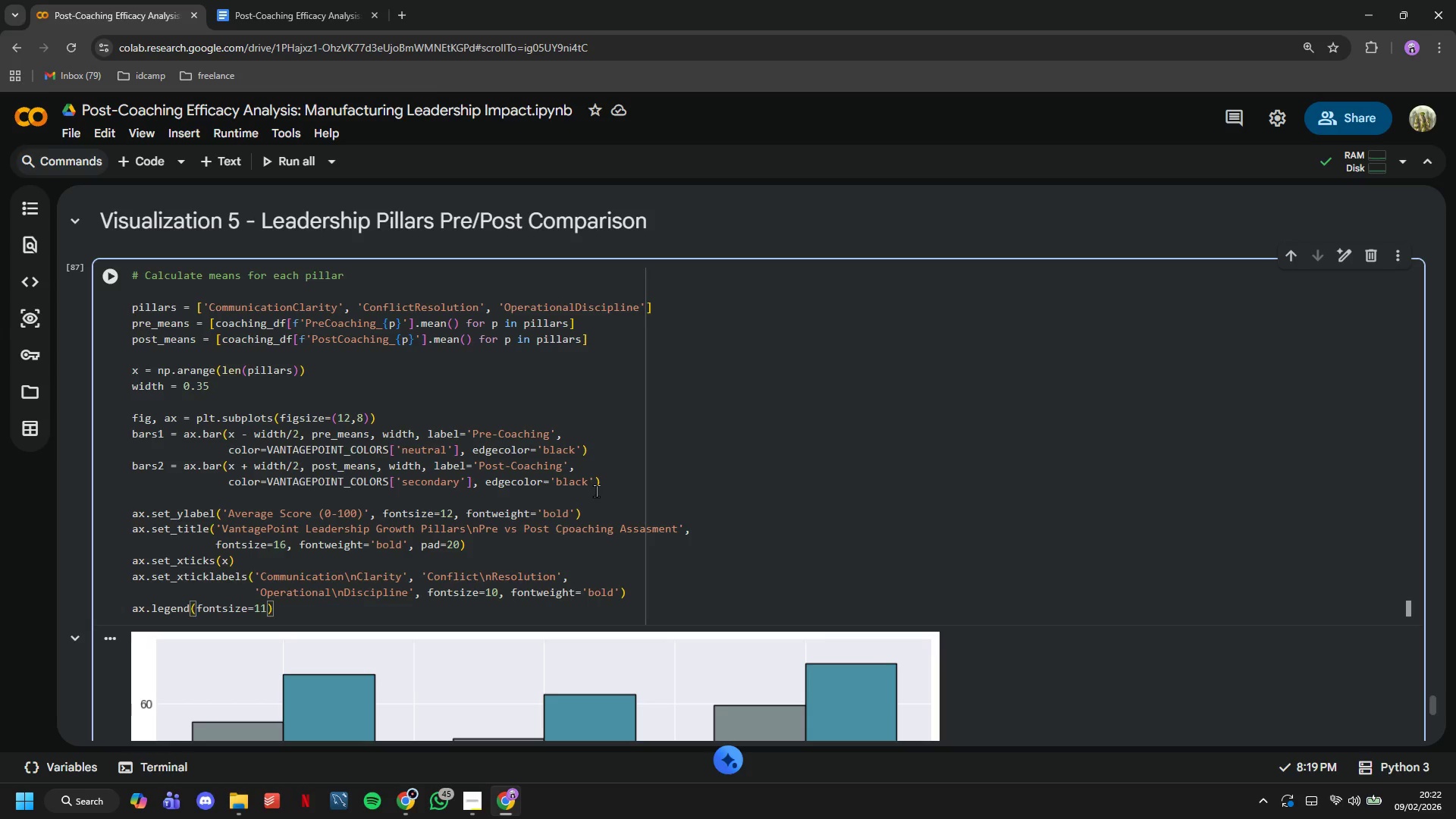 
key(ArrowLeft)
 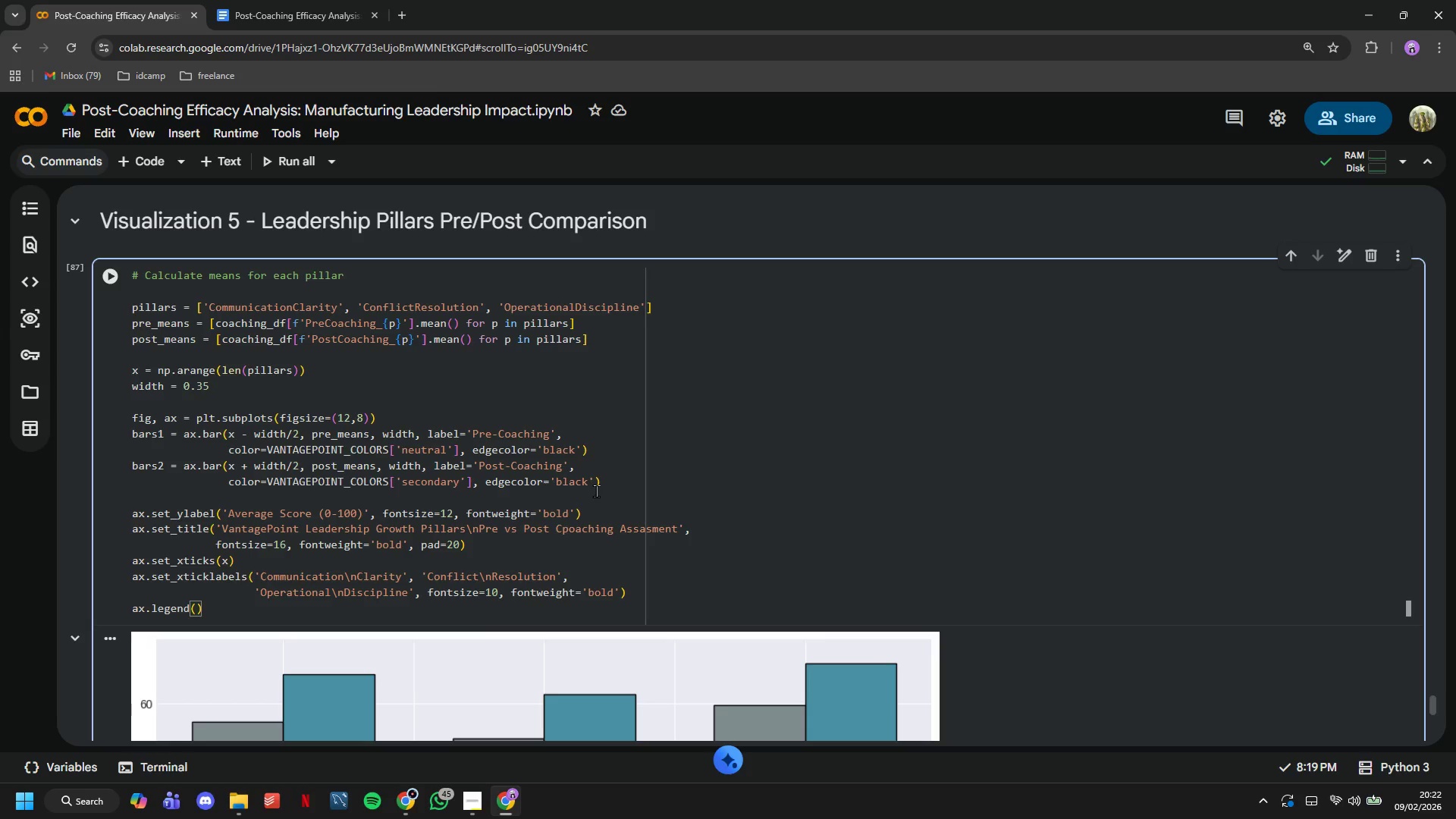 
type(fontsize=11)
 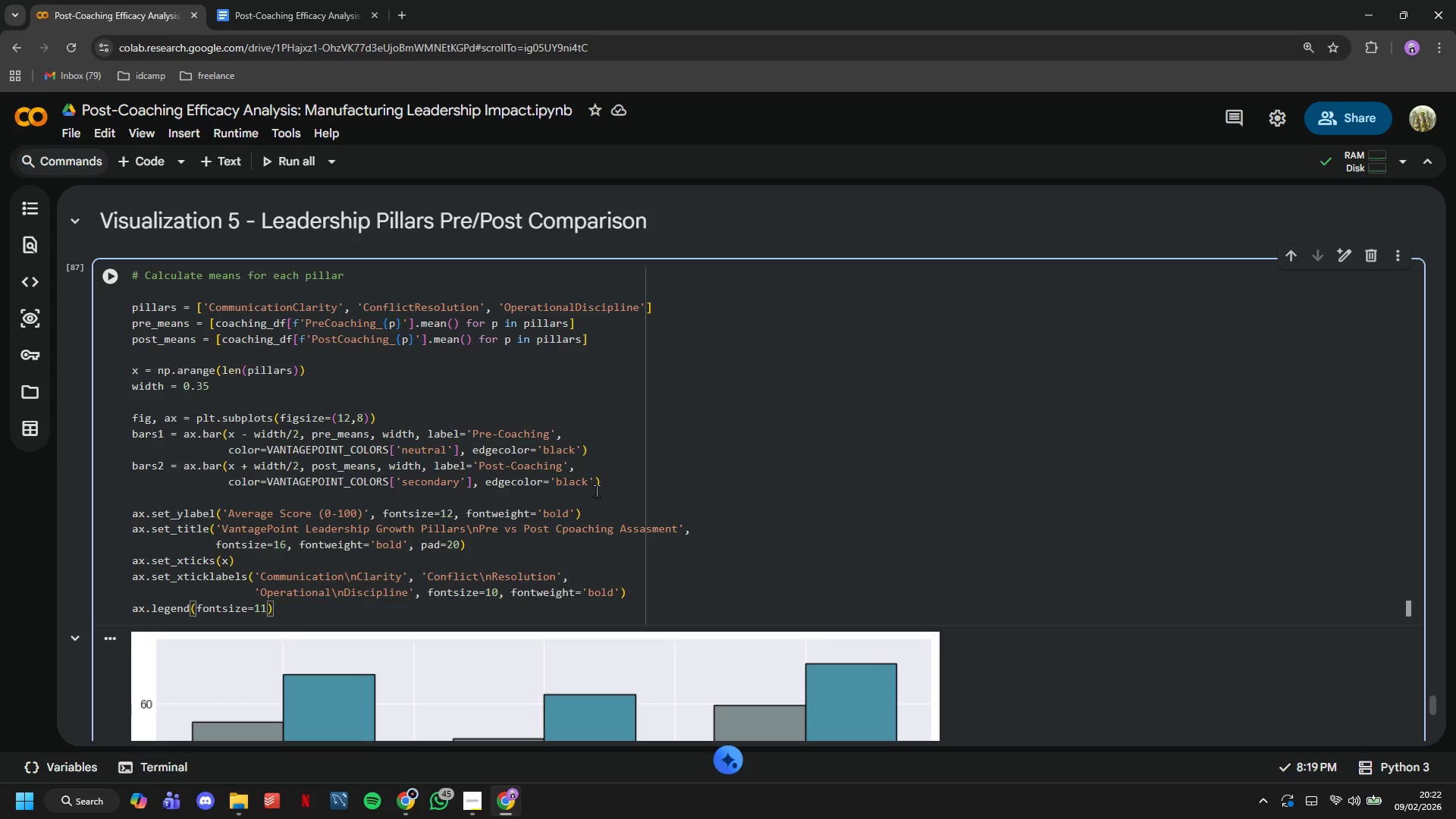 
key(Enter)
 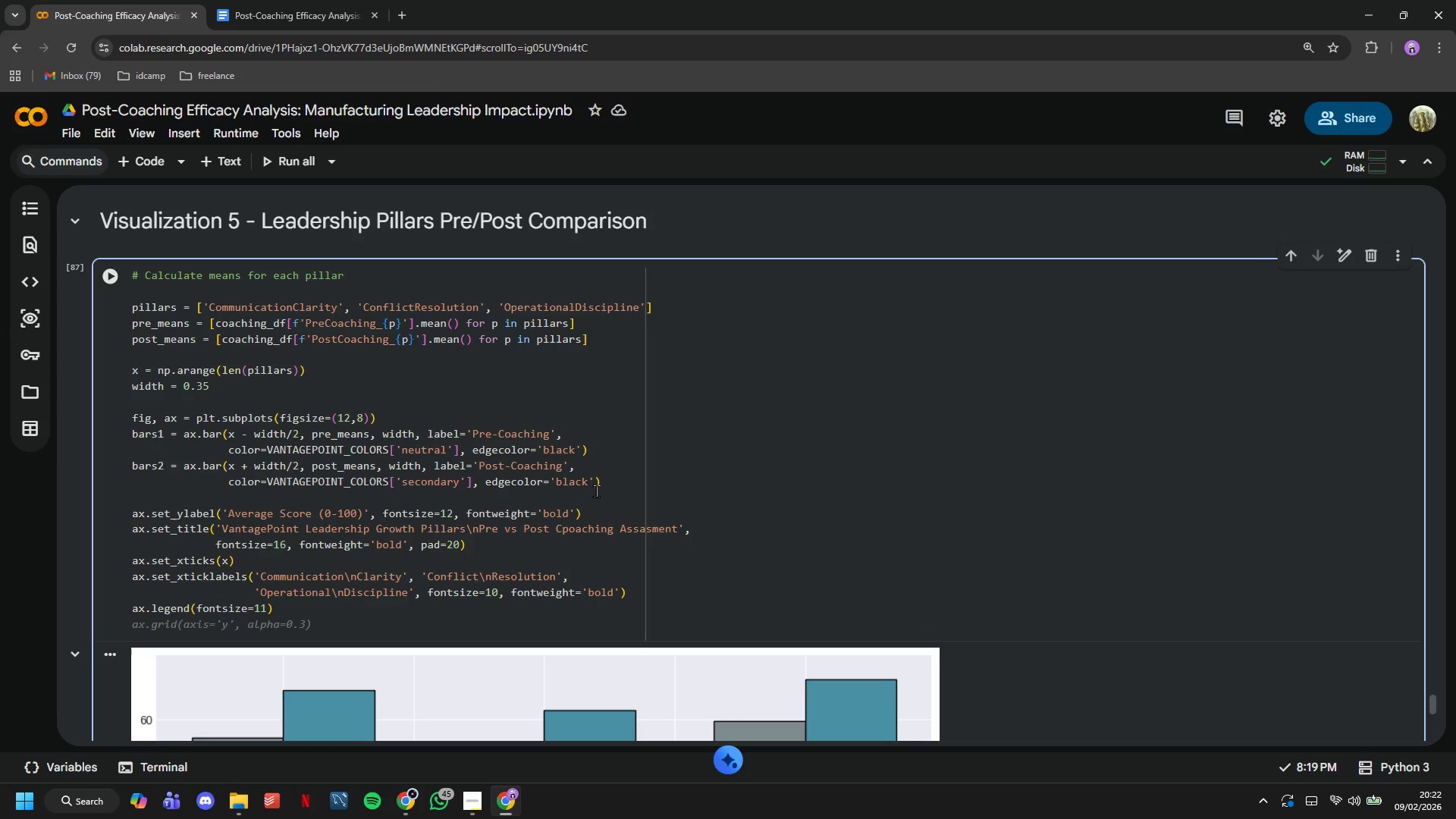 
type(ax,)
key(Backspace)
type(.grid(axos)
key(Backspace)
key(Backspace)
type(is='y)
 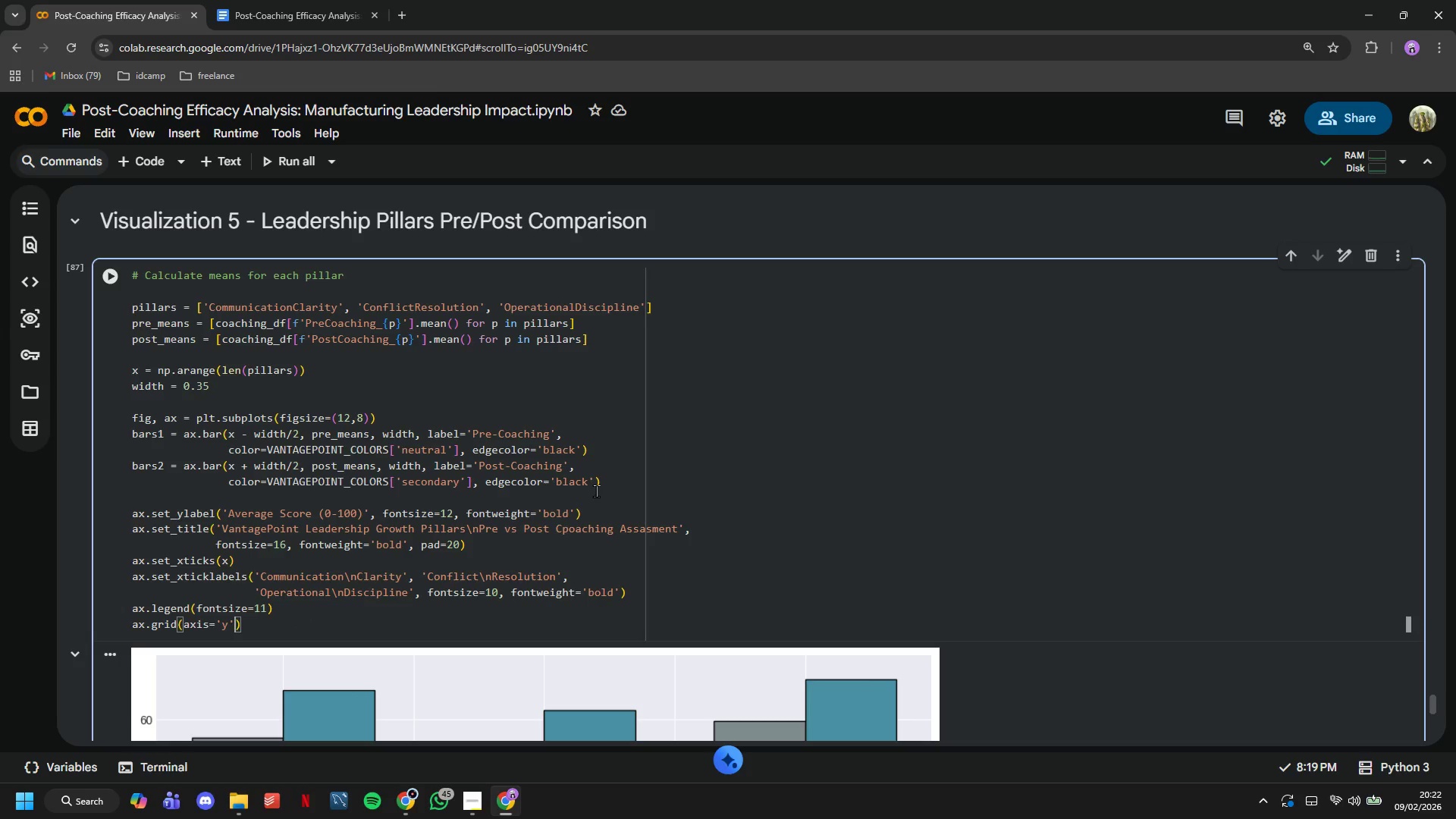 
 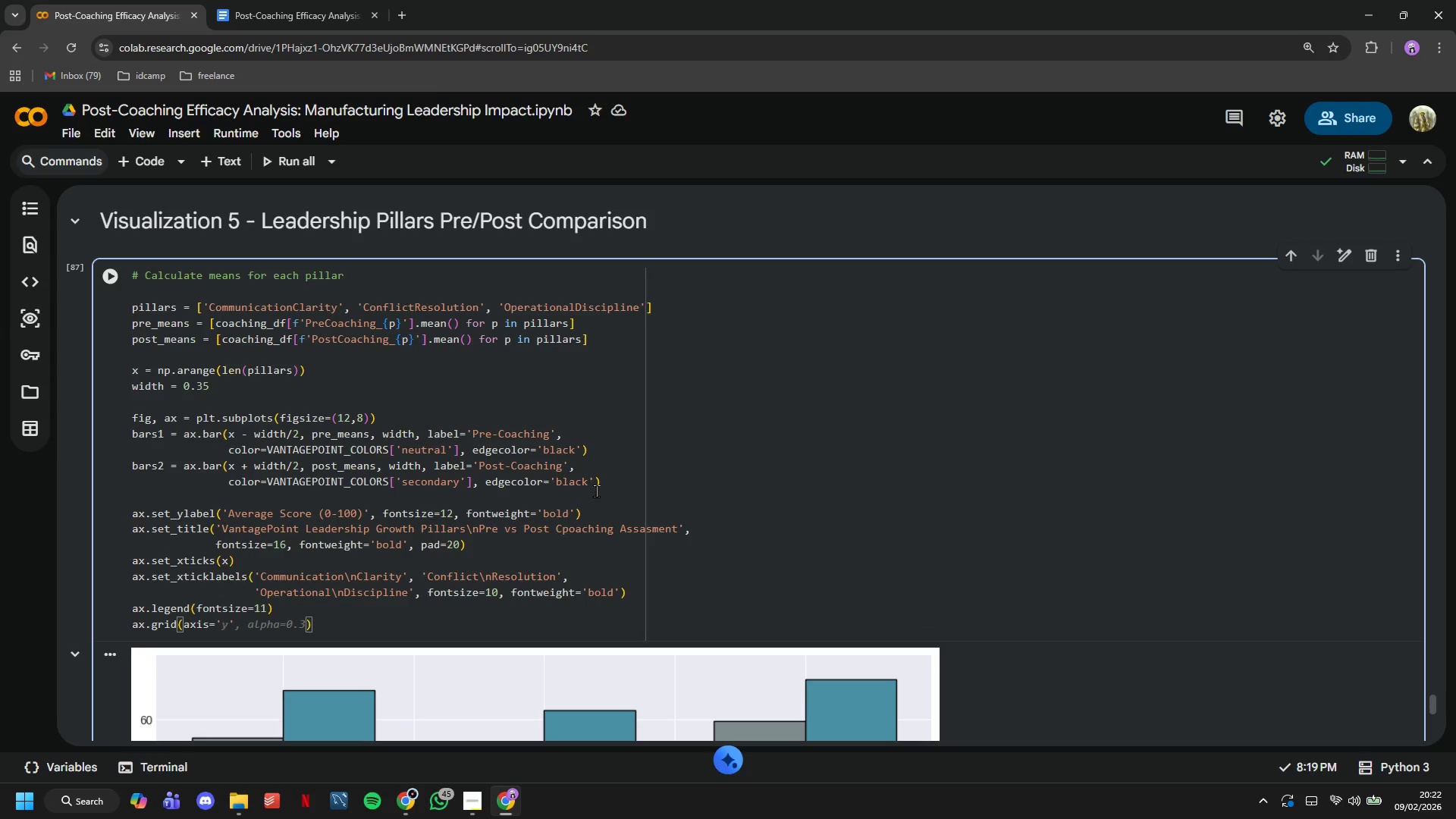 
key(ArrowRight)
 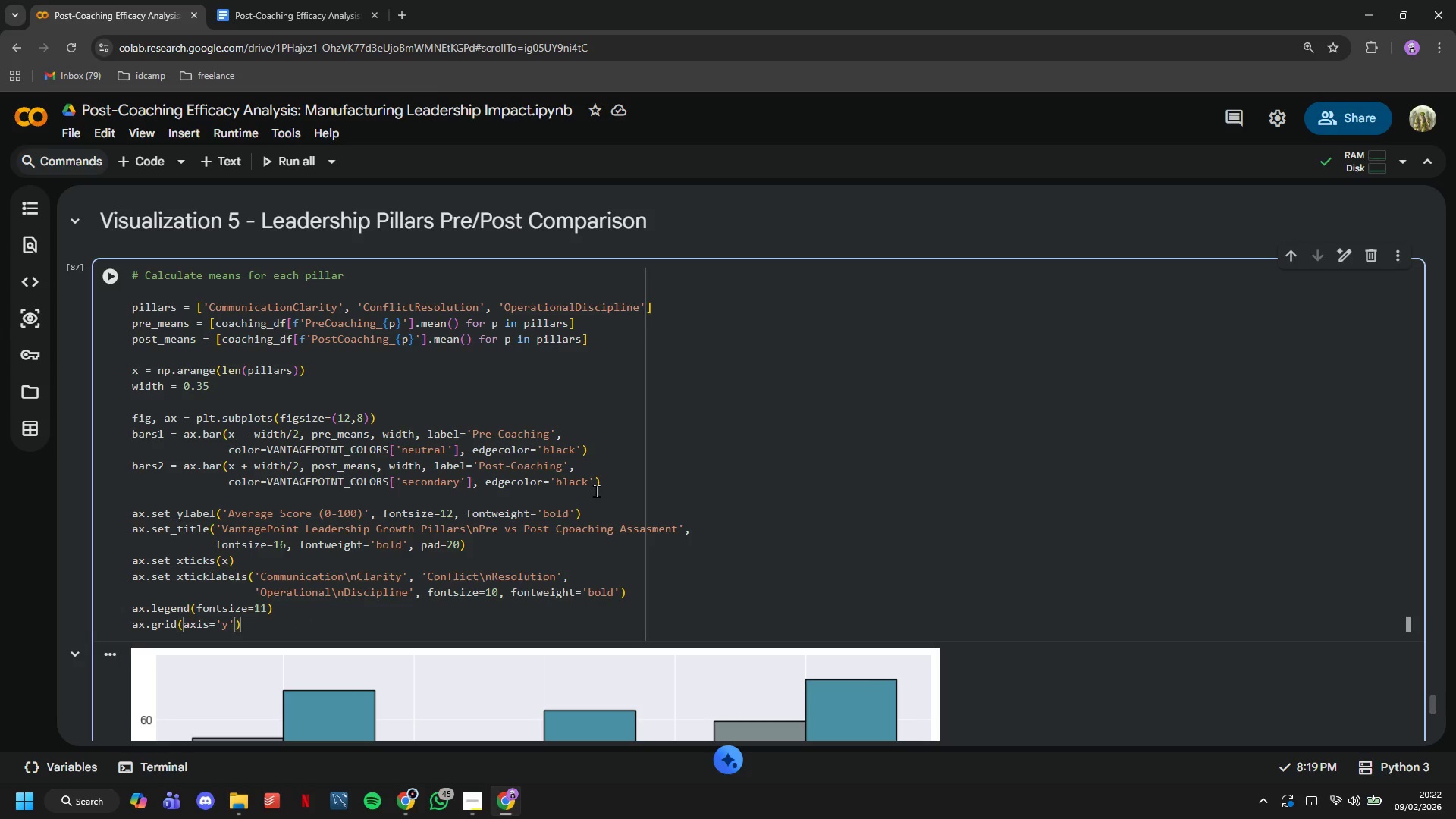 
type(, alpha=0.3)
 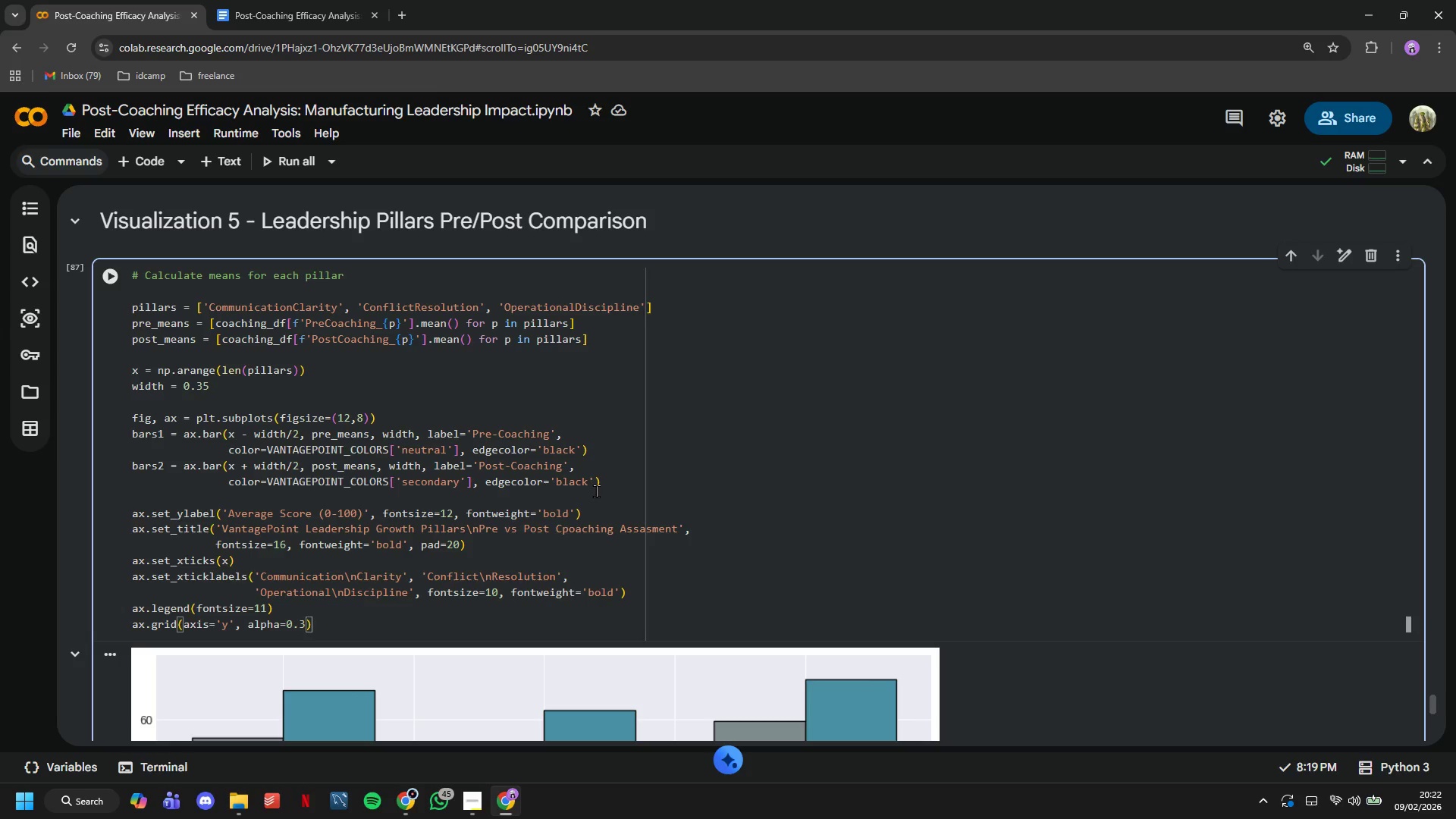 
key(ArrowRight)
 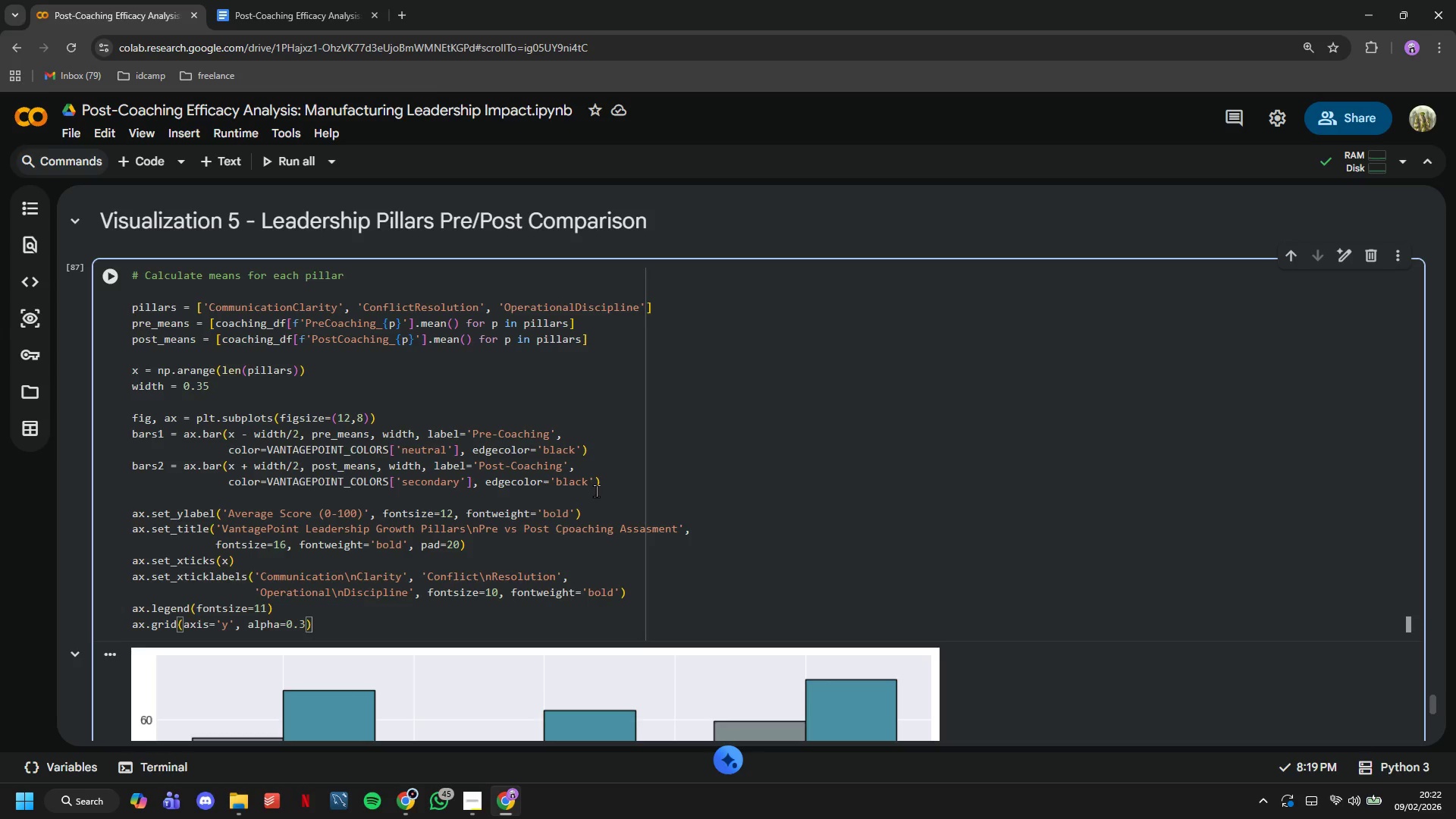 
key(Enter)
 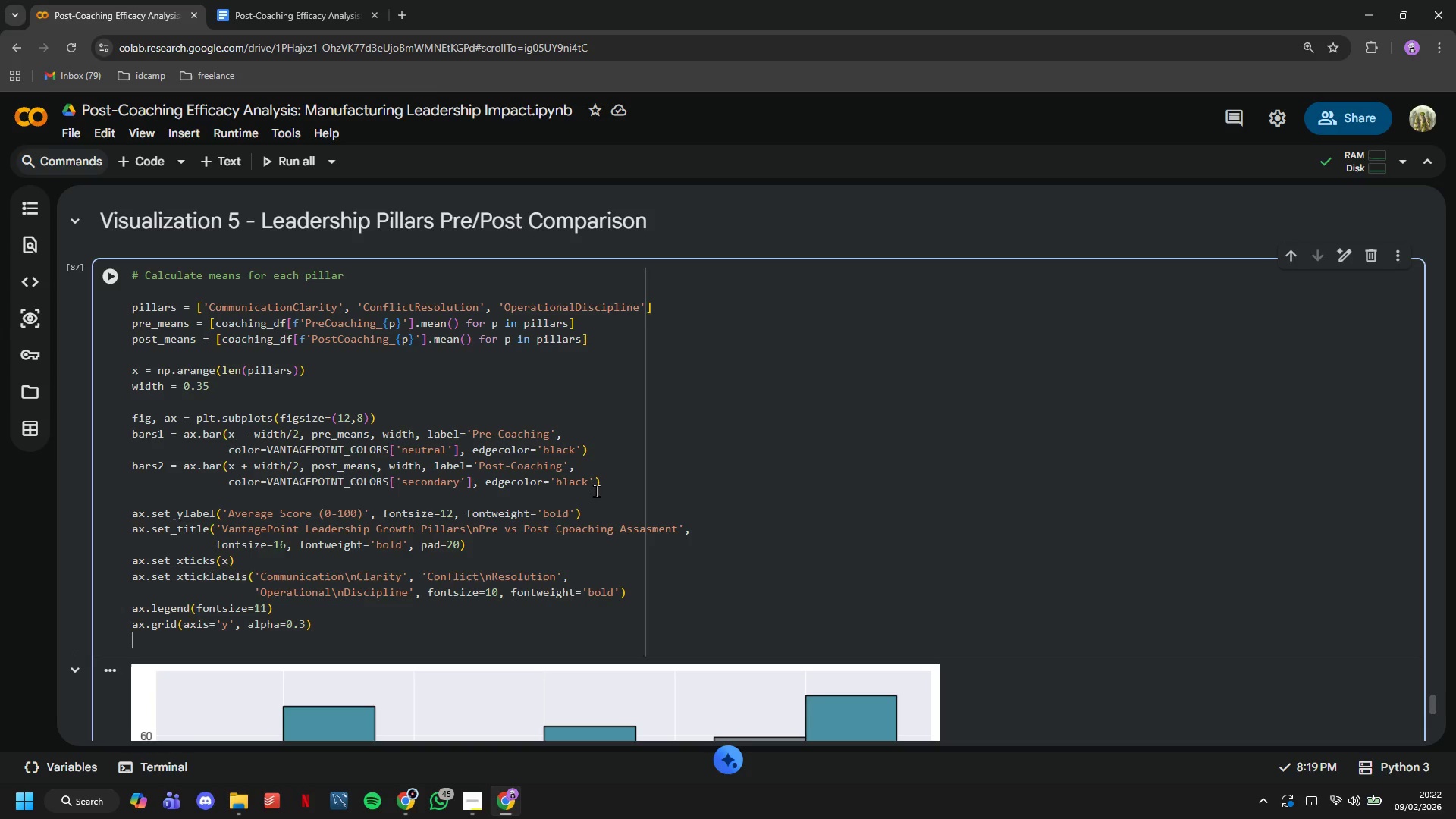 
type(ax.set_ylim(0, 100)
 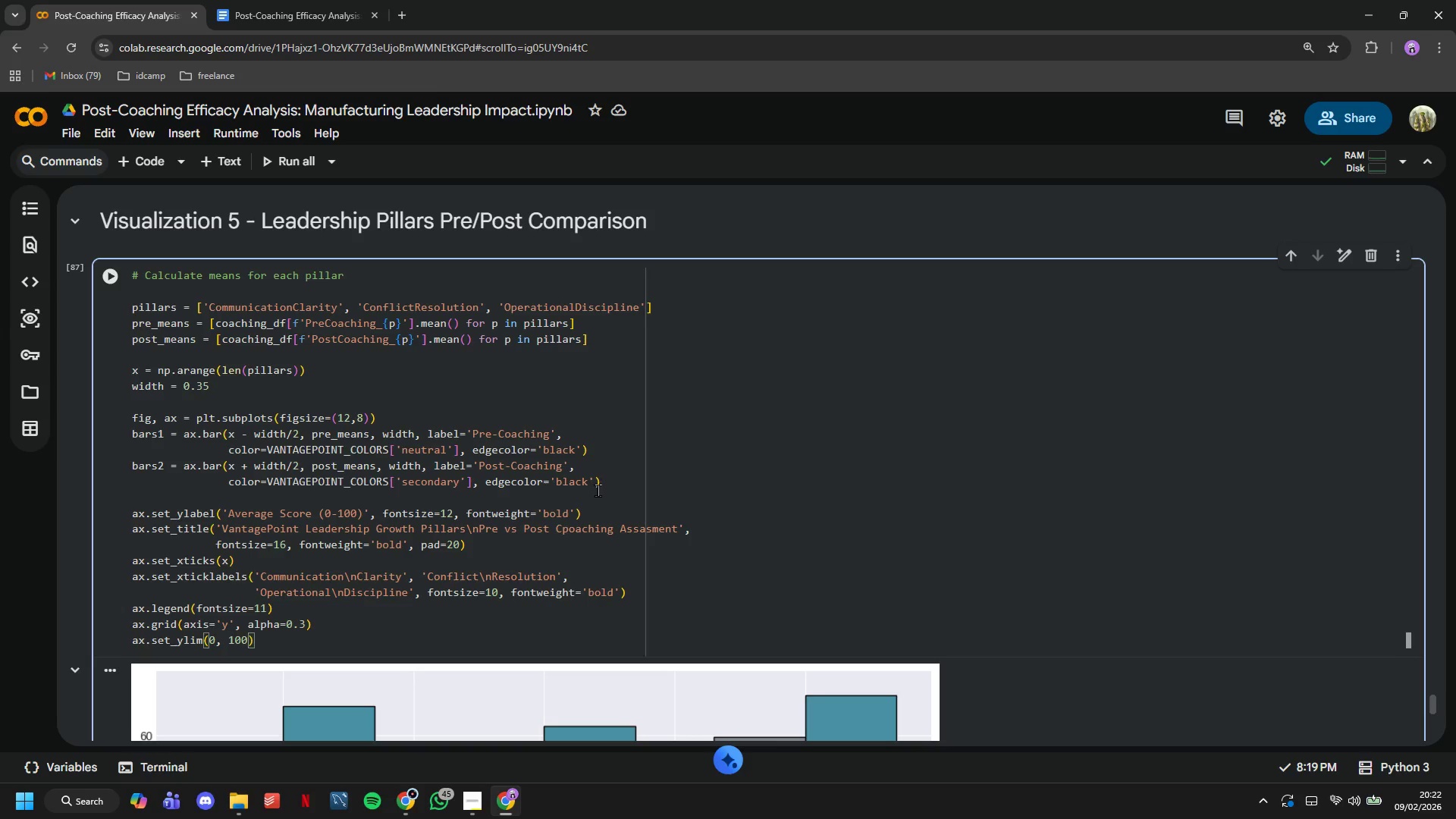 
left_click([124, 280])
 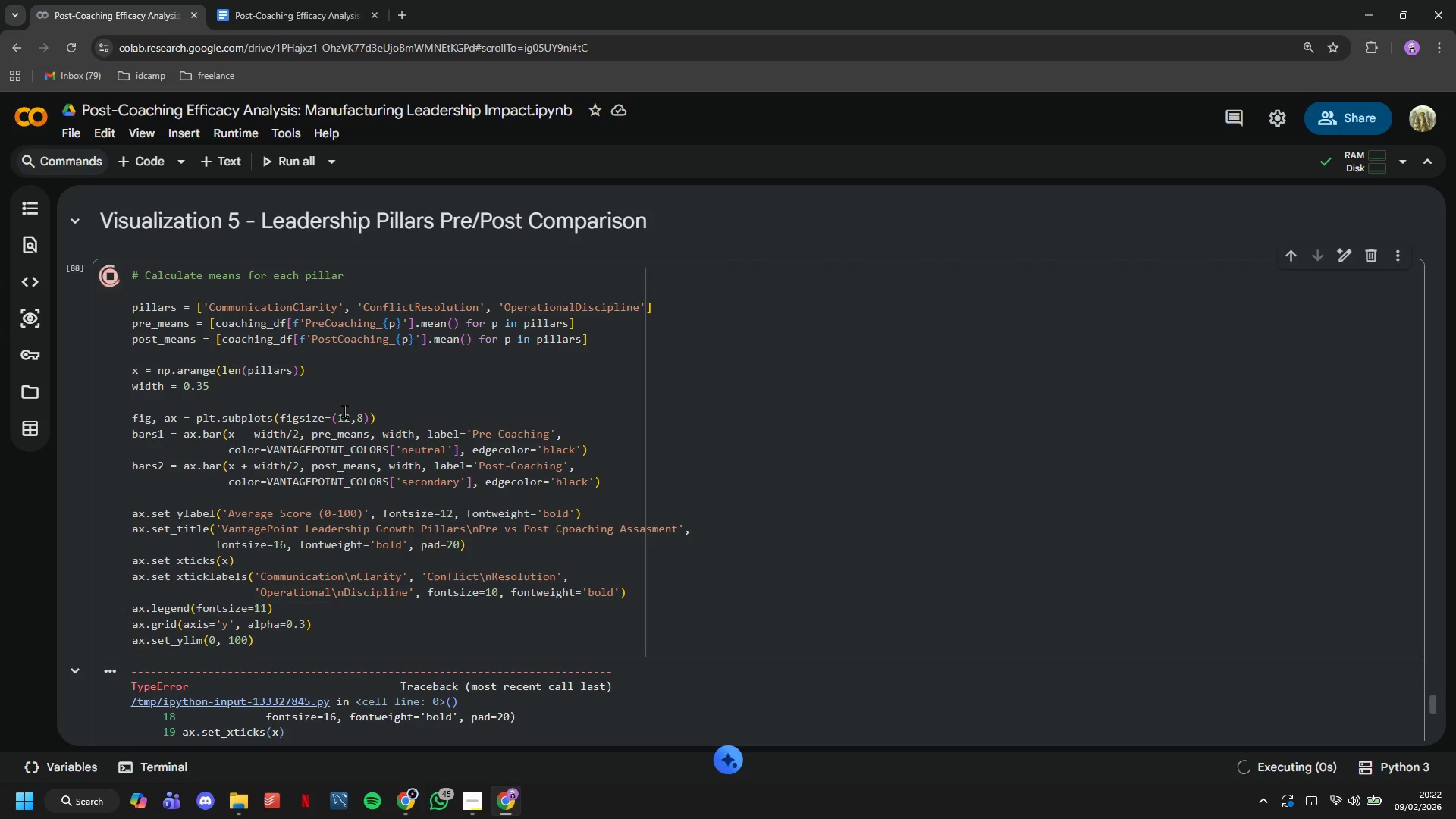 
scroll: coordinate [344, 411], scroll_direction: down, amount: 5.0
 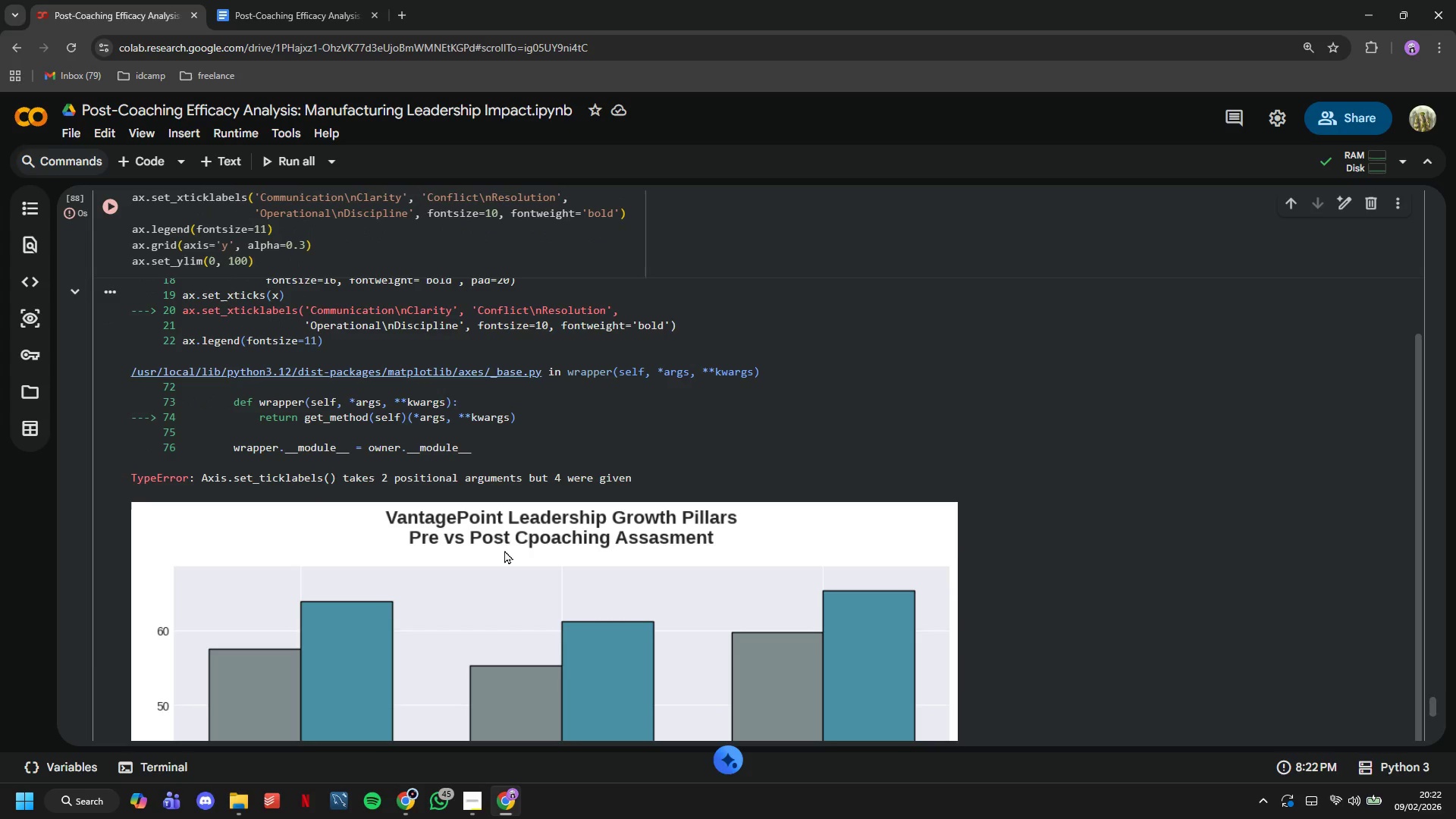 
scroll: coordinate [460, 504], scroll_direction: up, amount: 9.0
 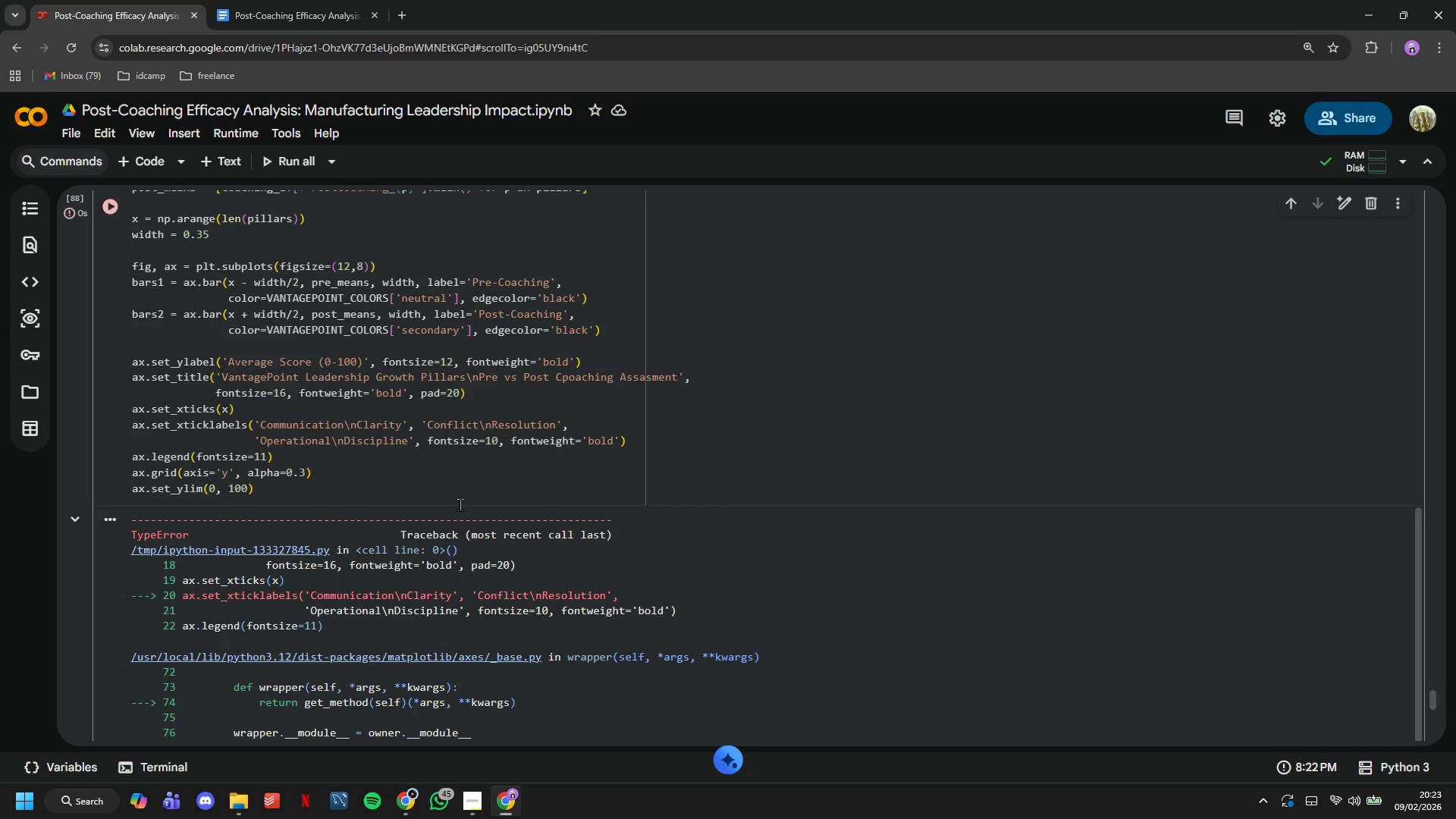 
wait(5.94)
 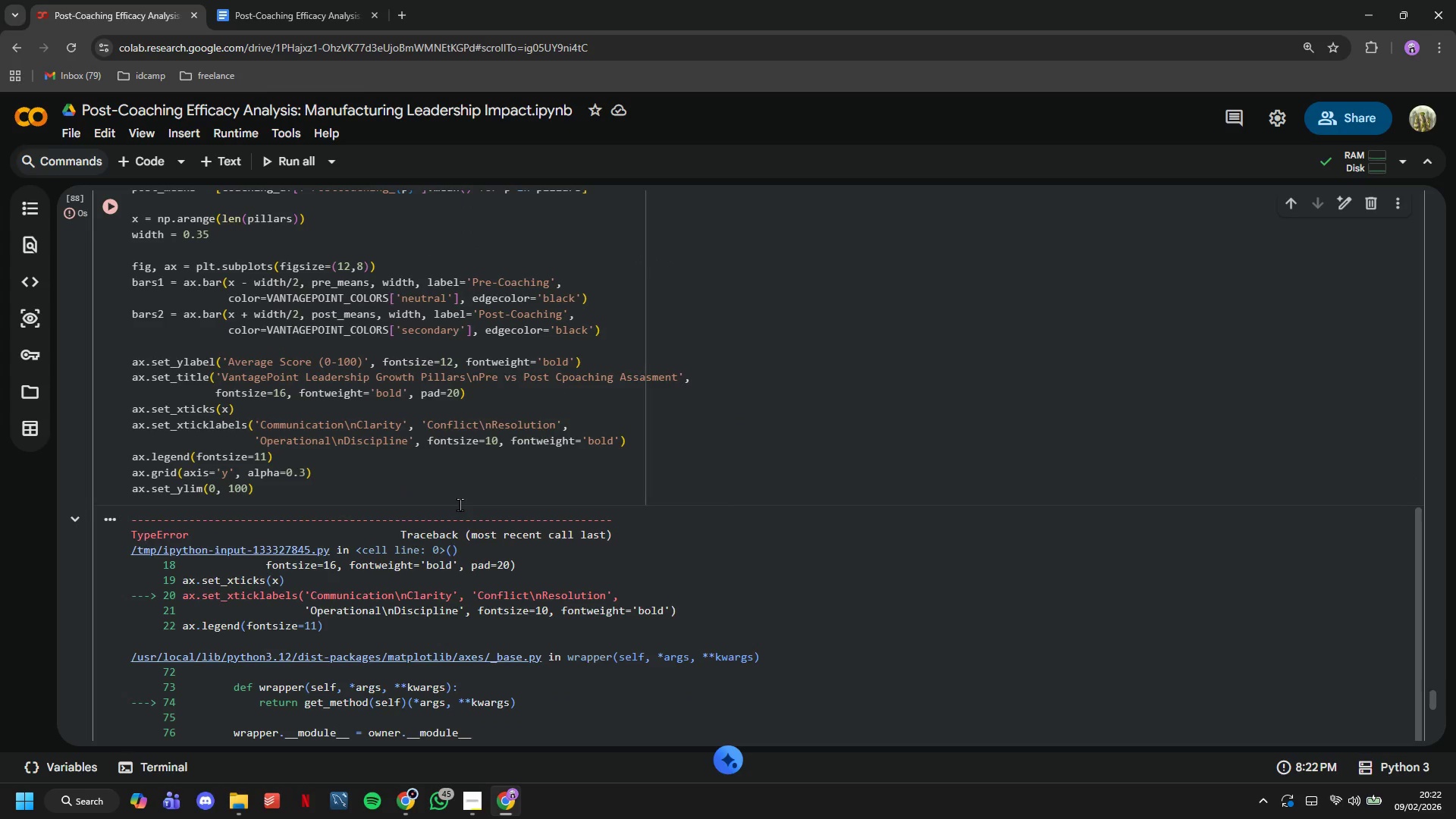 
left_click([257, 420])
 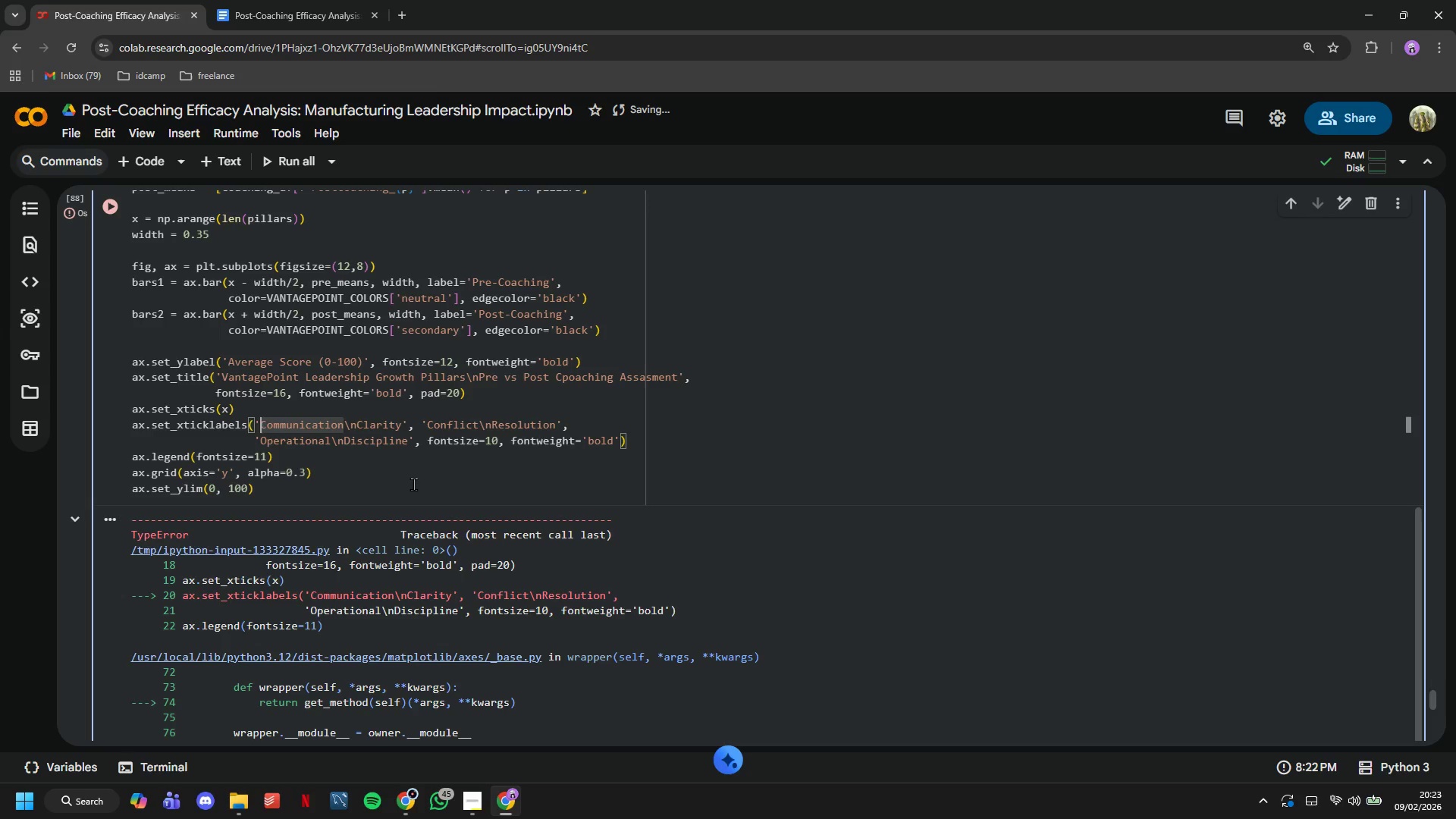 
key(ArrowLeft)
 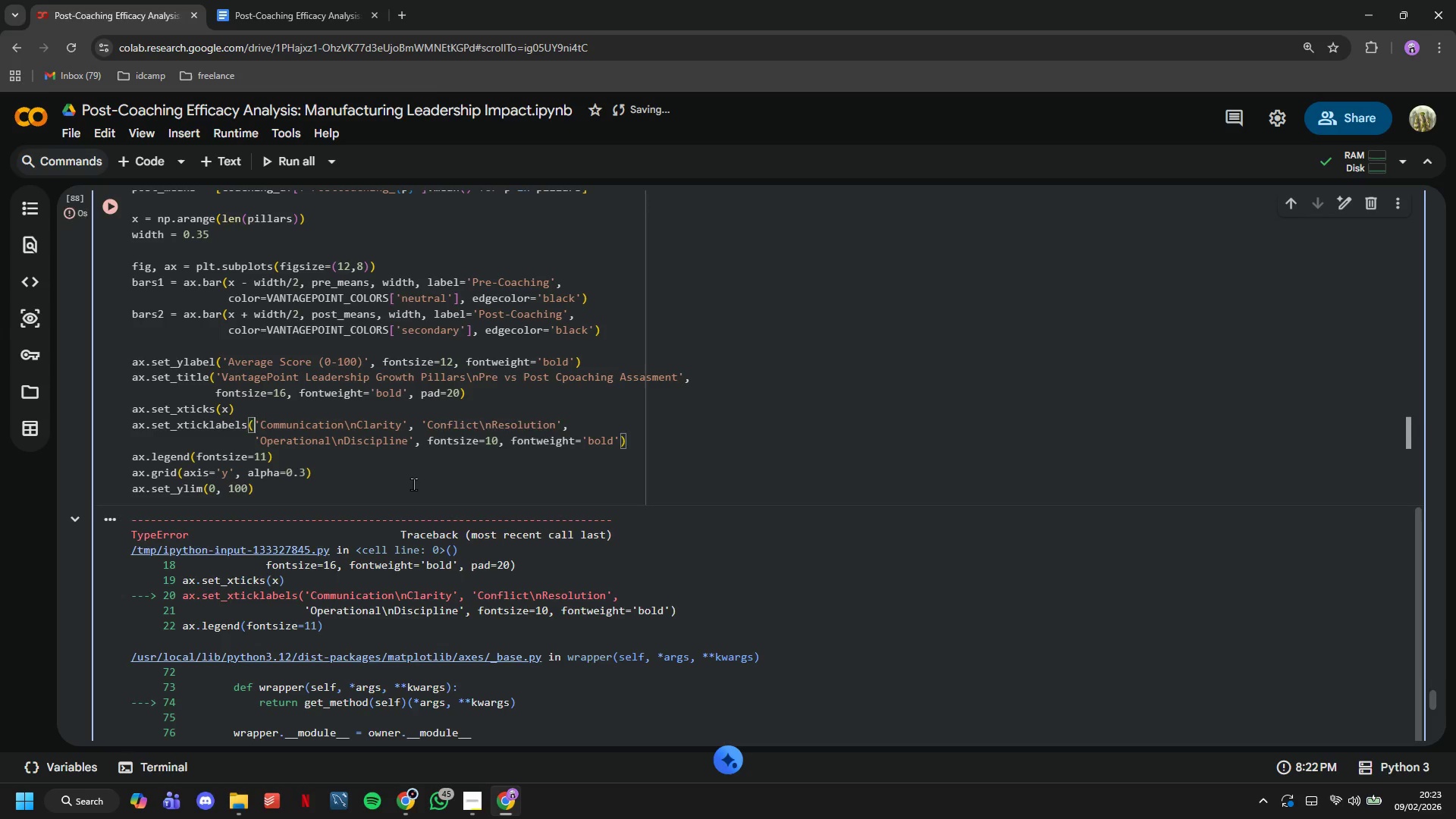 
key(BracketLeft)
 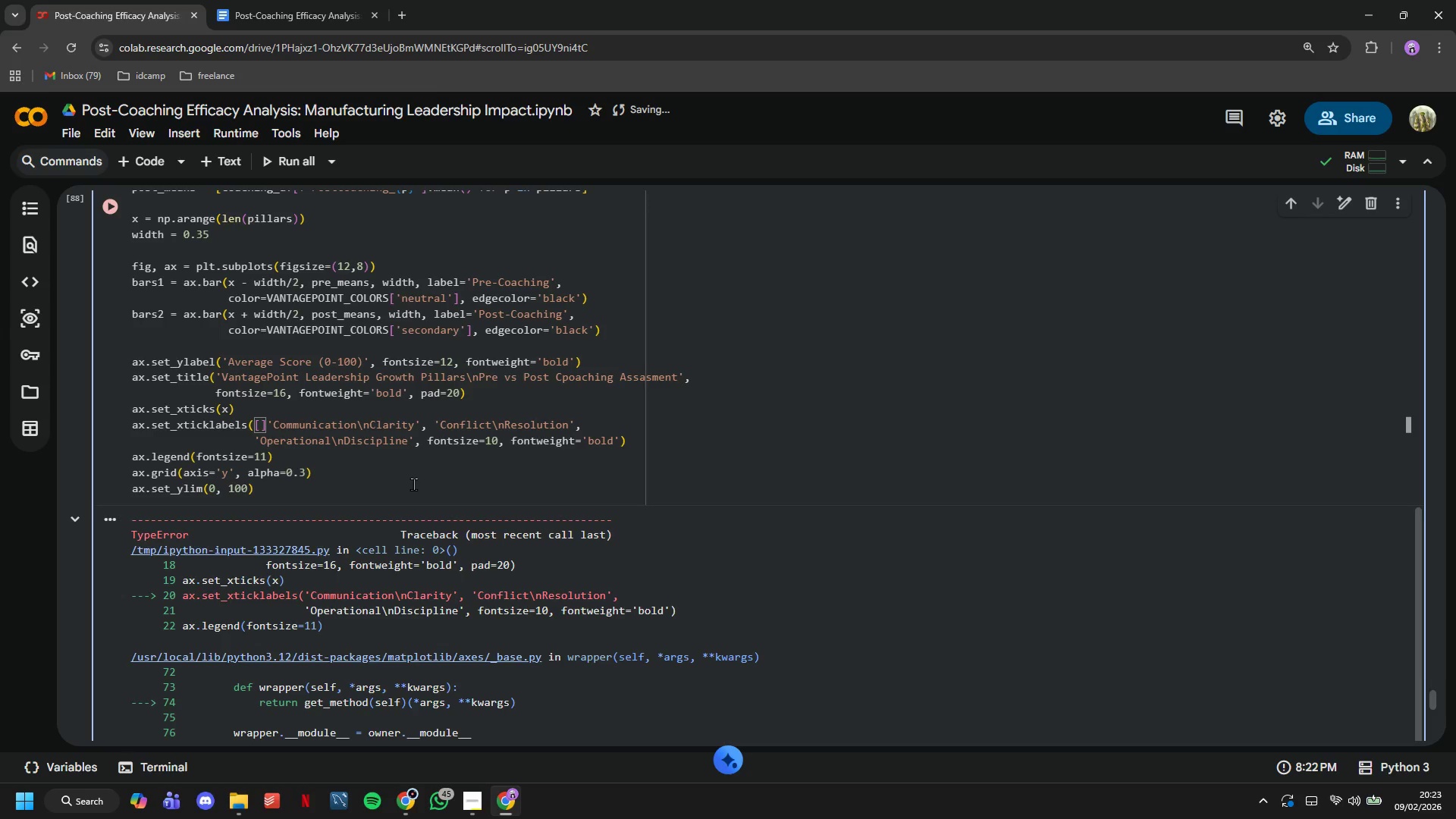 
key(ArrowRight)
 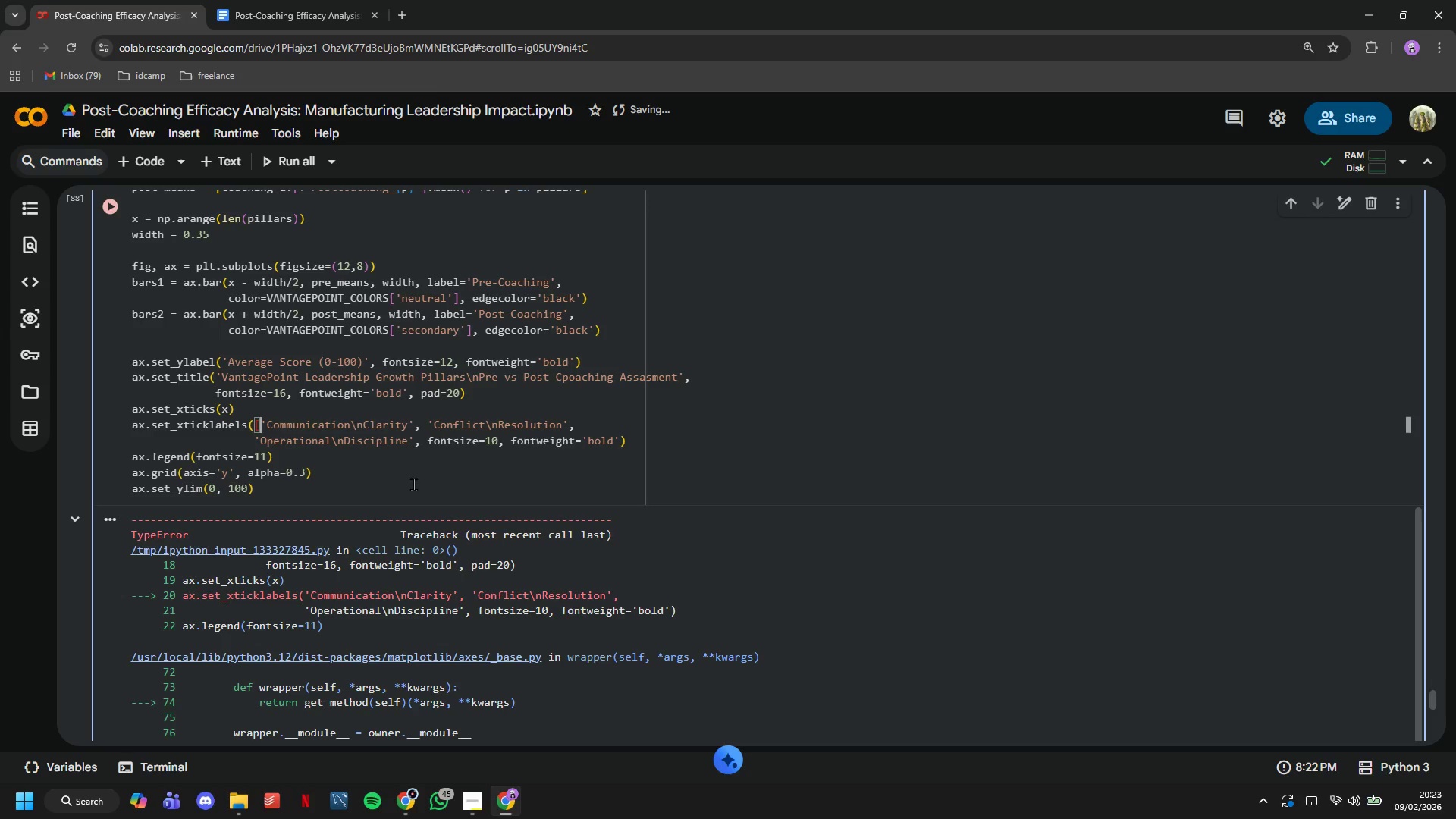 
key(Backspace)
 